 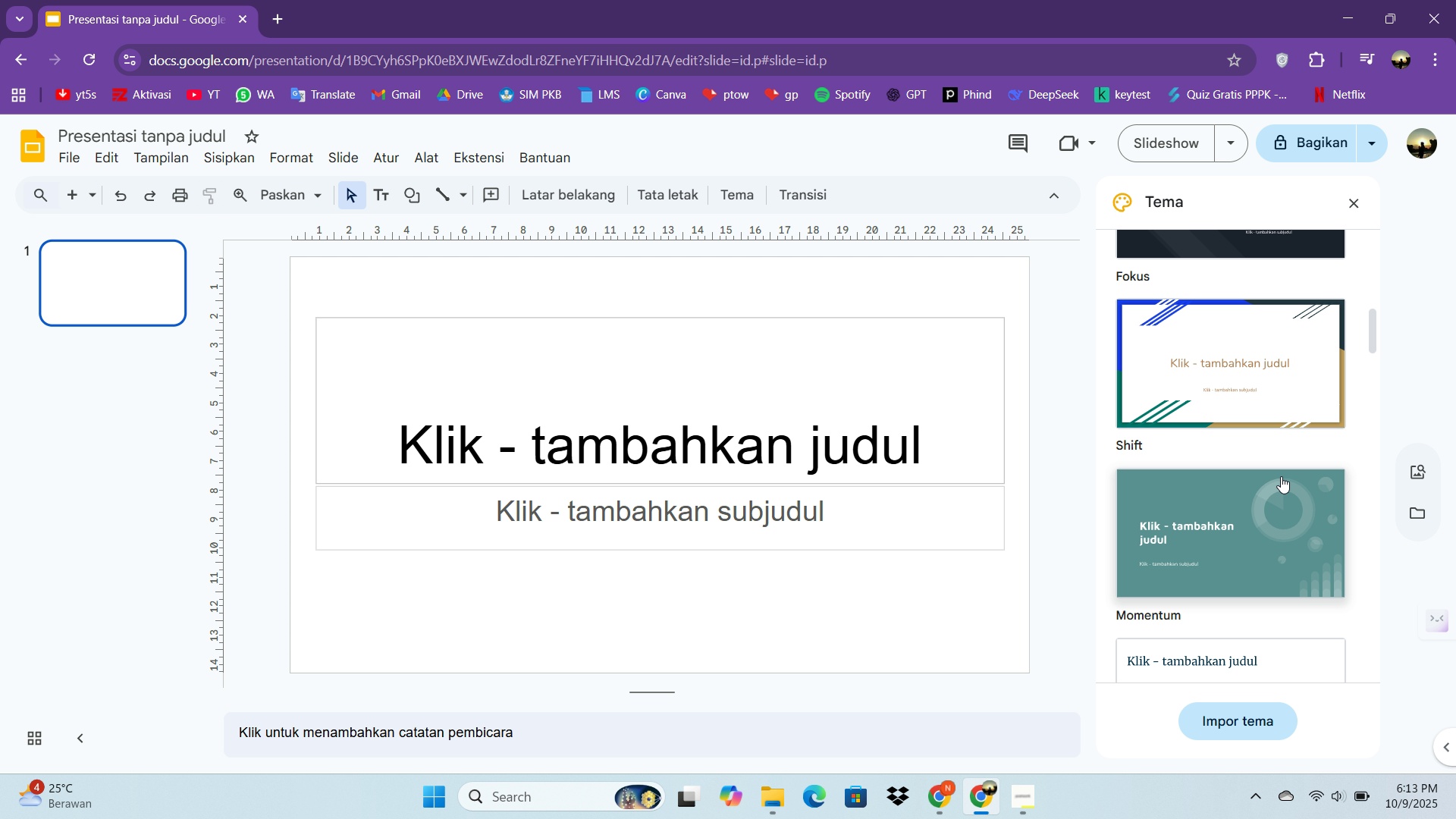 
scroll: coordinate [1287, 419], scroll_direction: down, amount: 6.0
 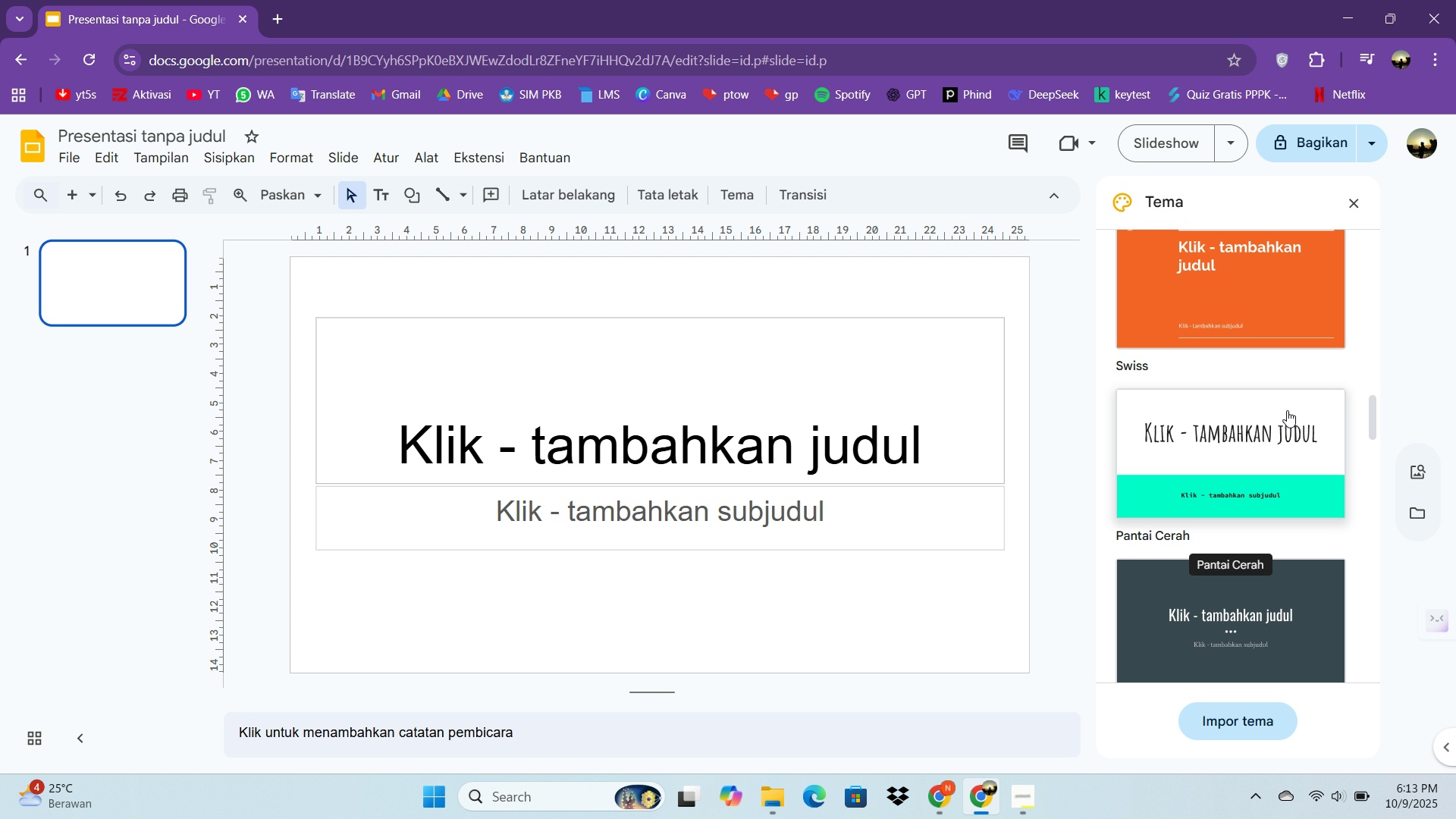 
scroll: coordinate [1287, 410], scroll_direction: up, amount: 1.0
 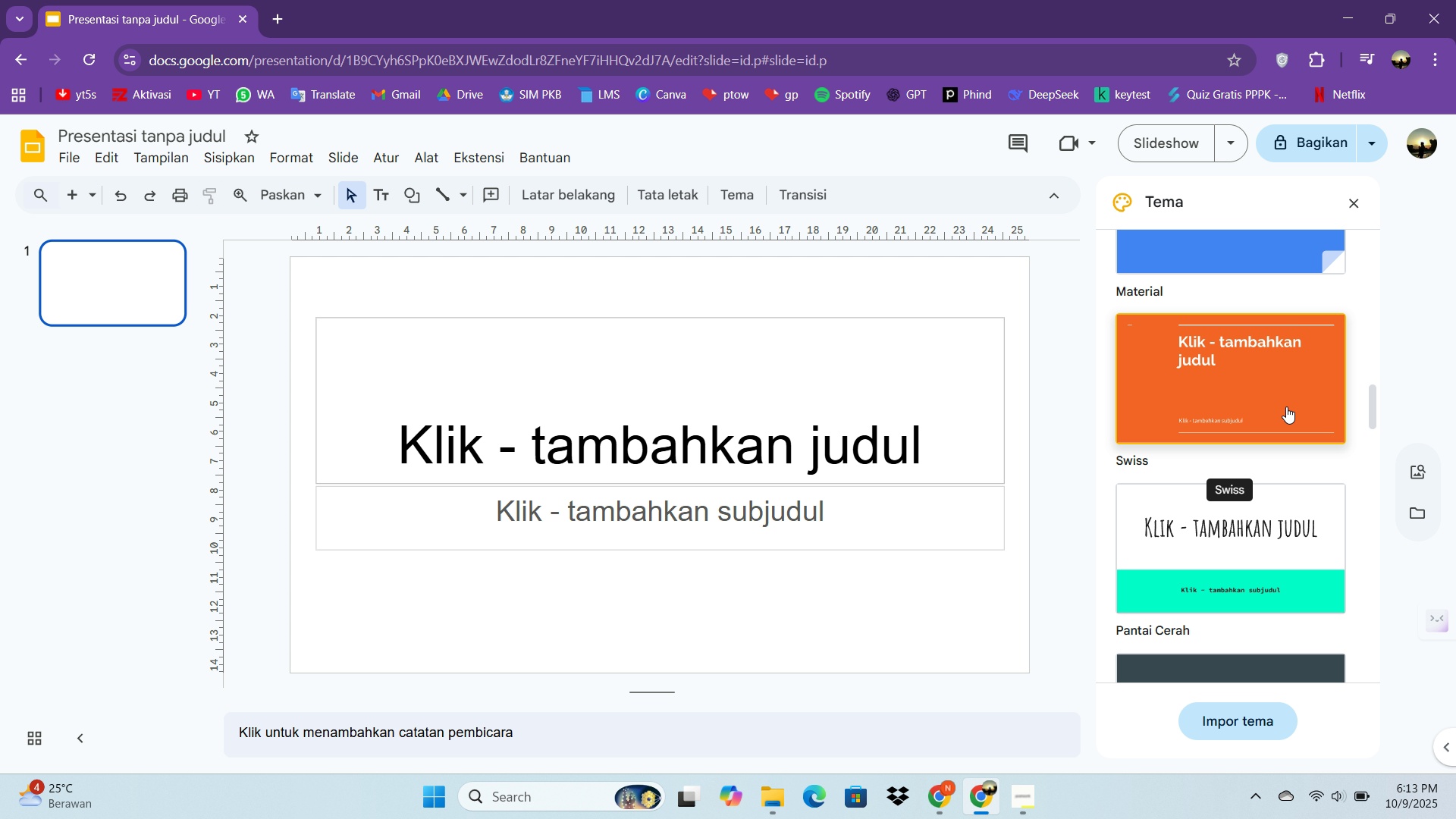 
left_click([1286, 406])
 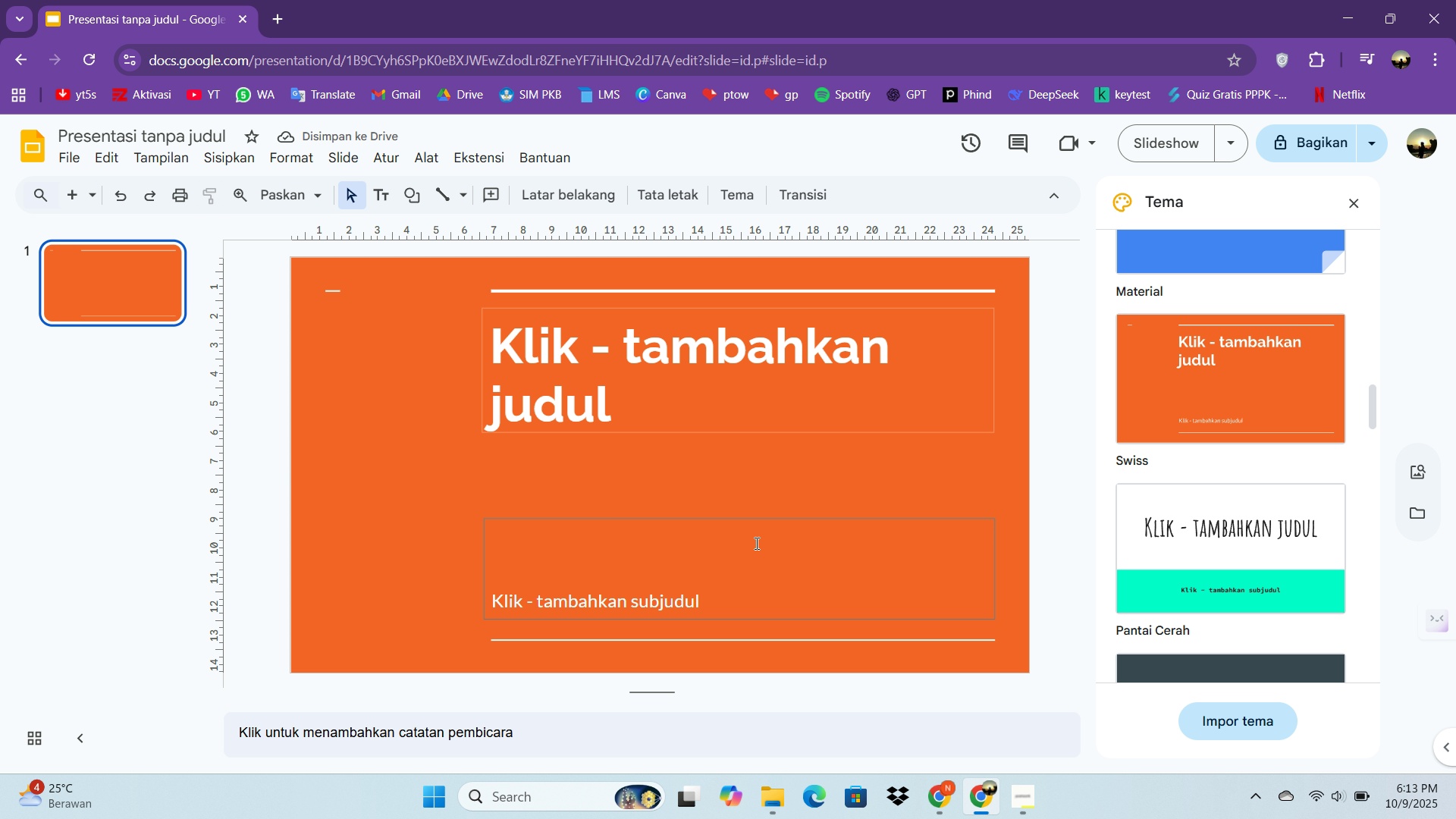 
right_click([168, 294])
 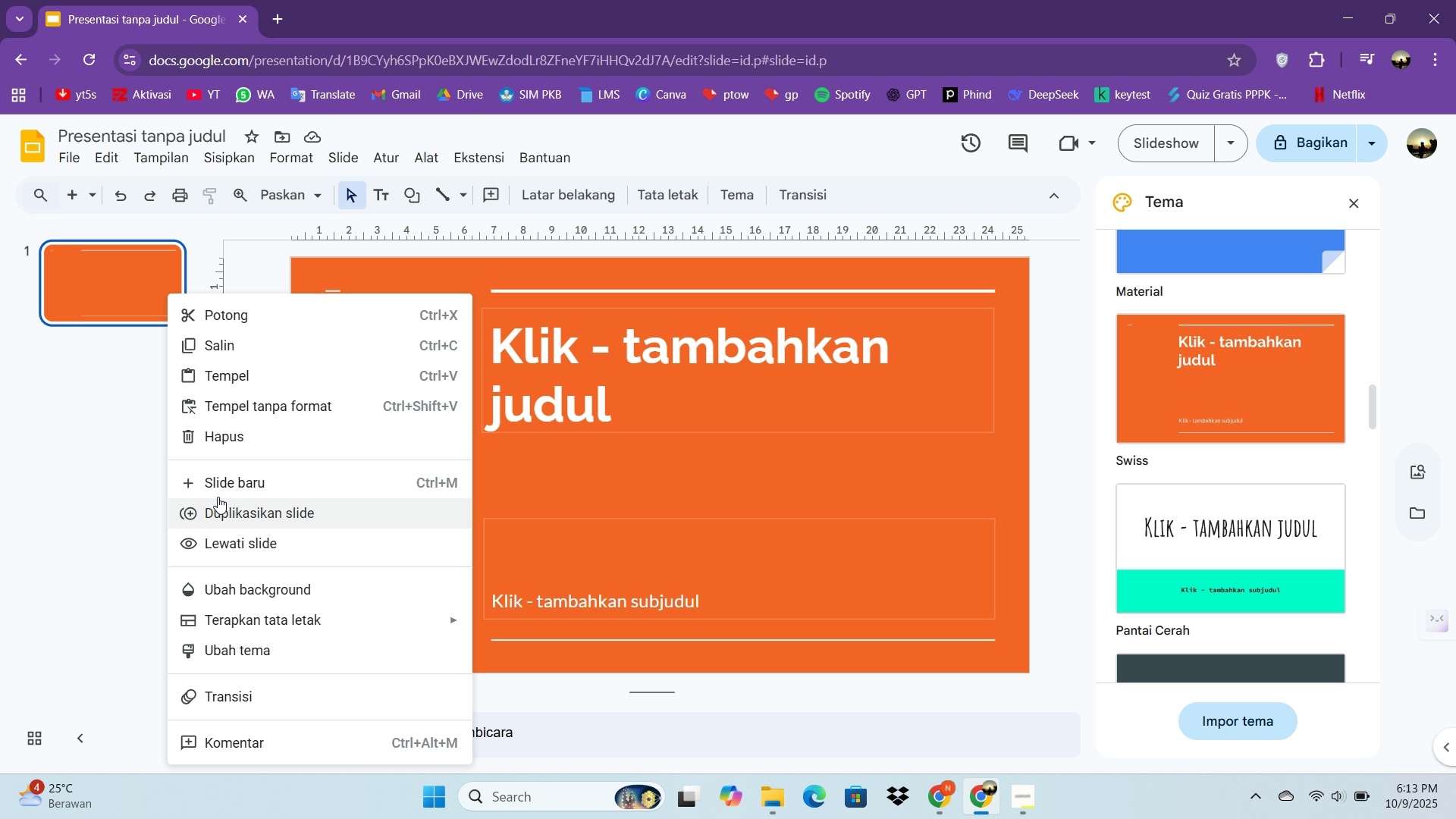 
left_click([218, 491])
 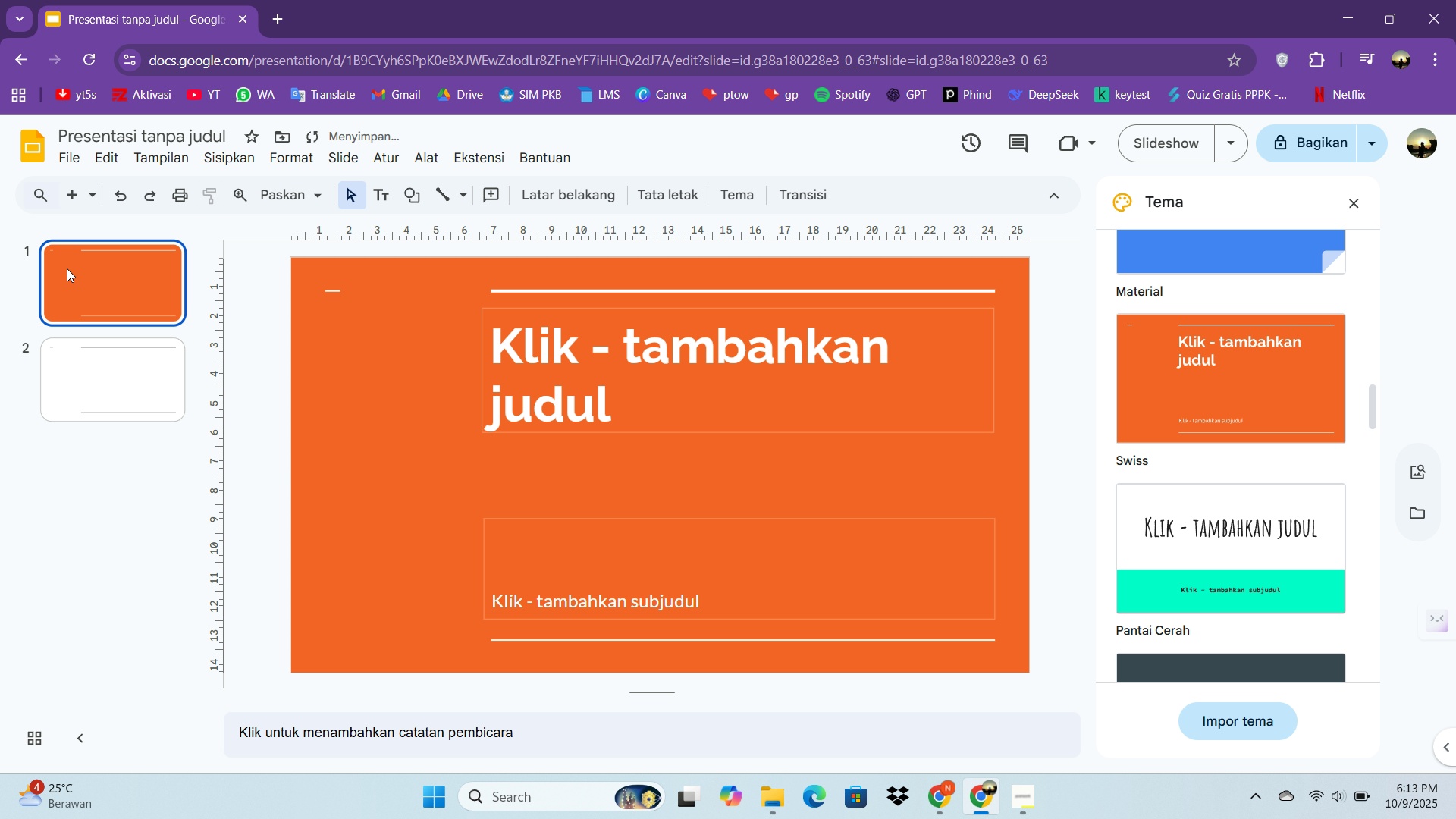 
left_click([67, 268])
 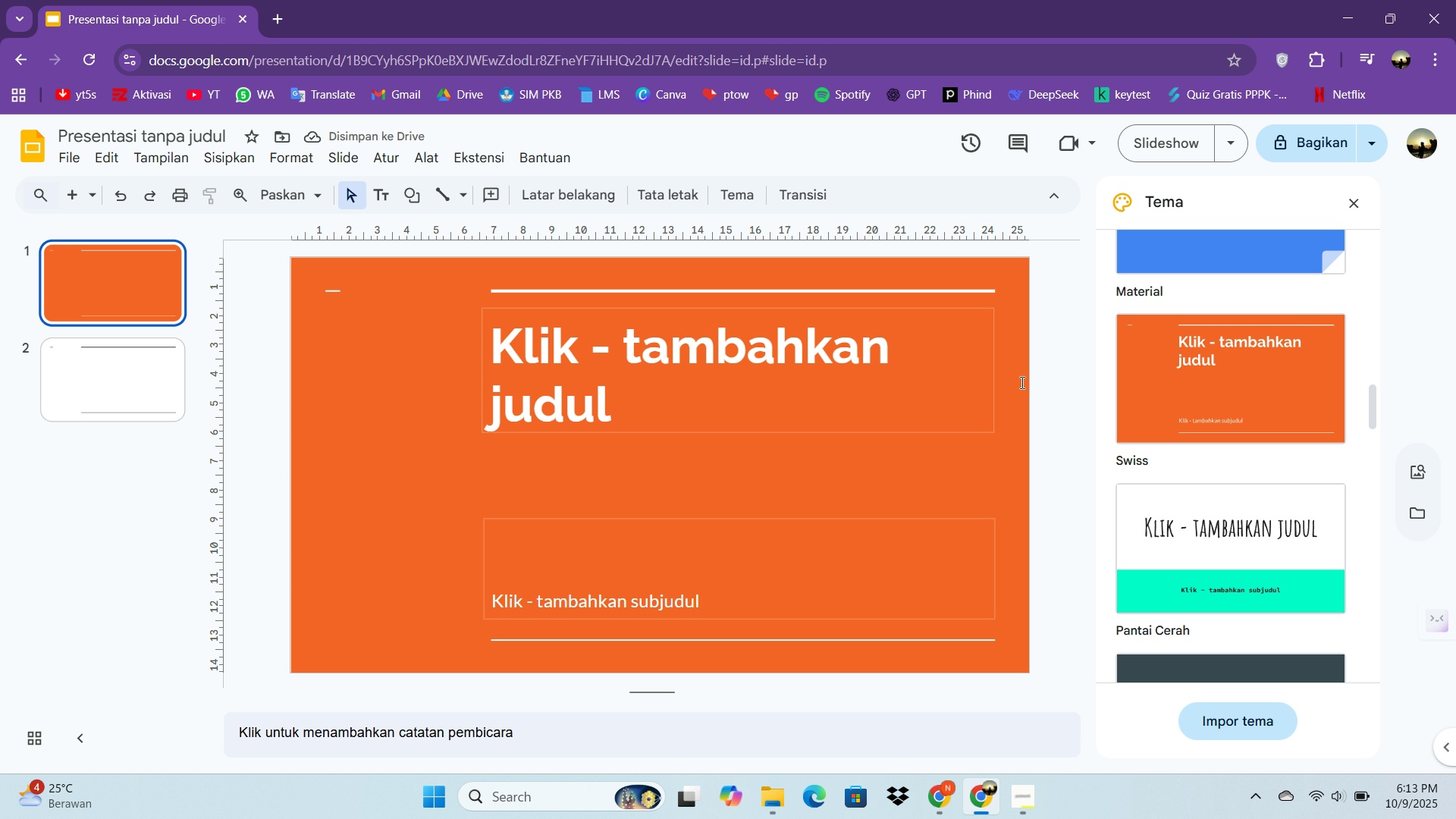 
scroll: coordinate [1298, 454], scroll_direction: down, amount: 3.0
 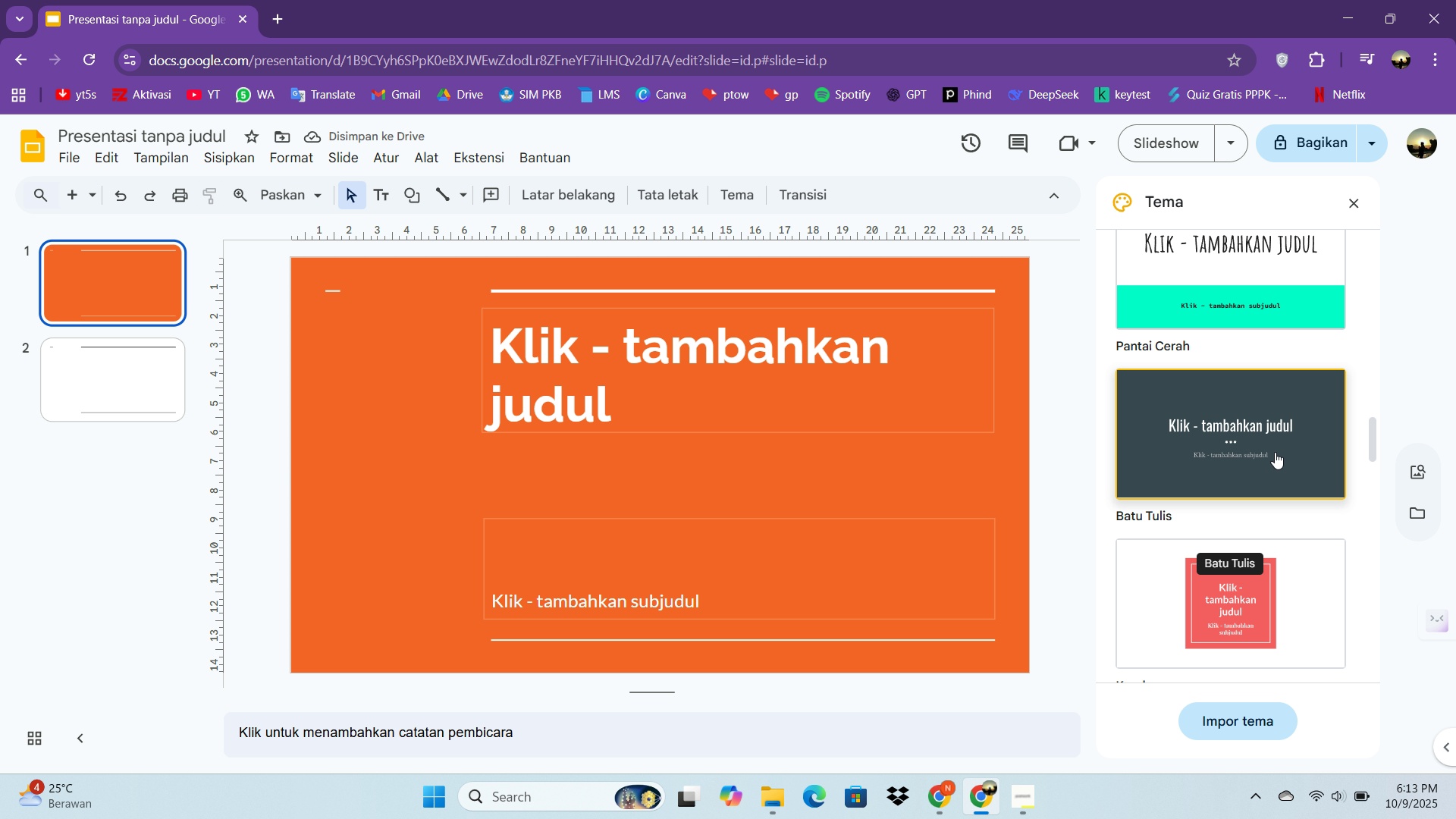 
left_click([1275, 452])
 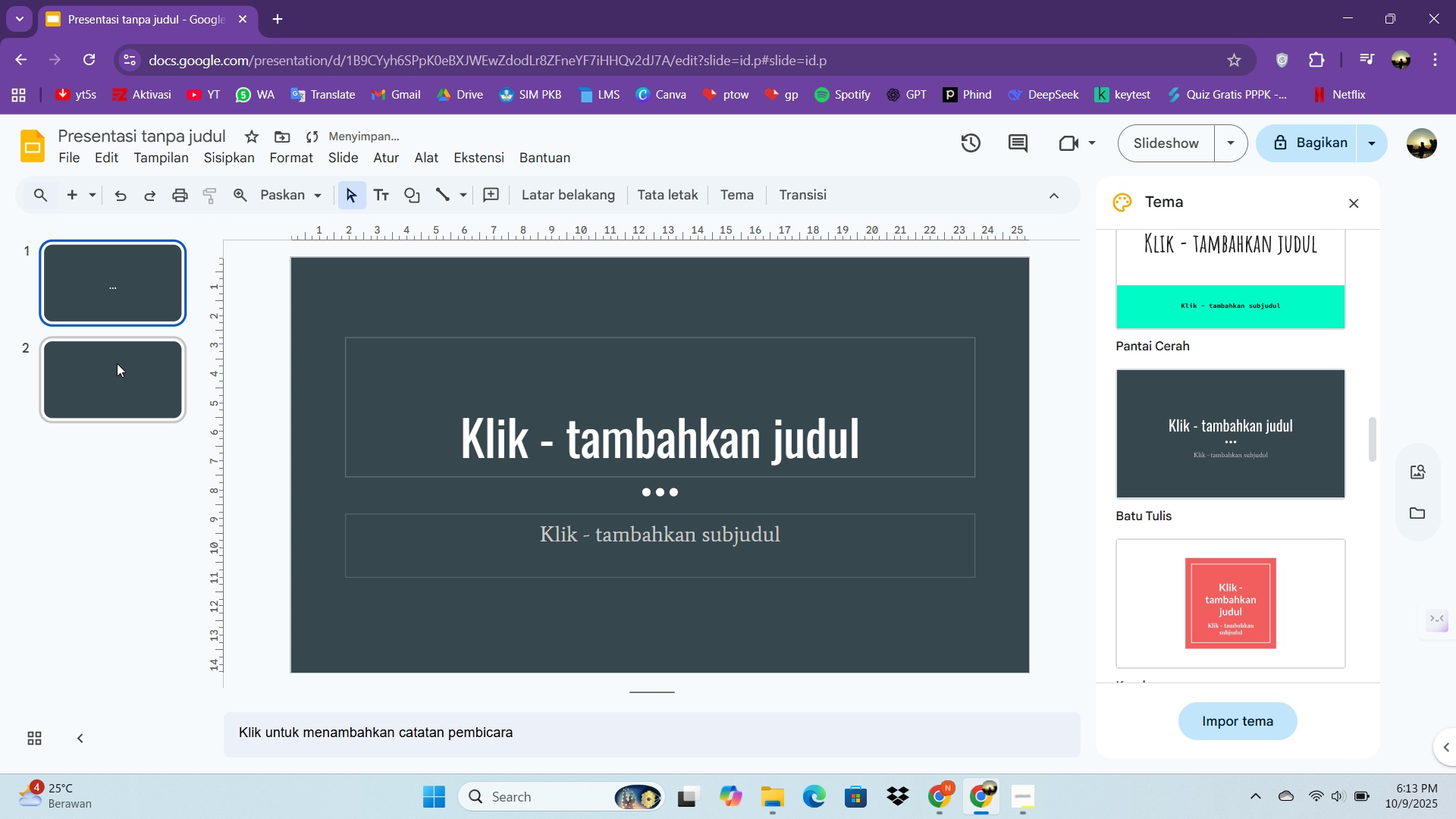 
left_click([124, 369])
 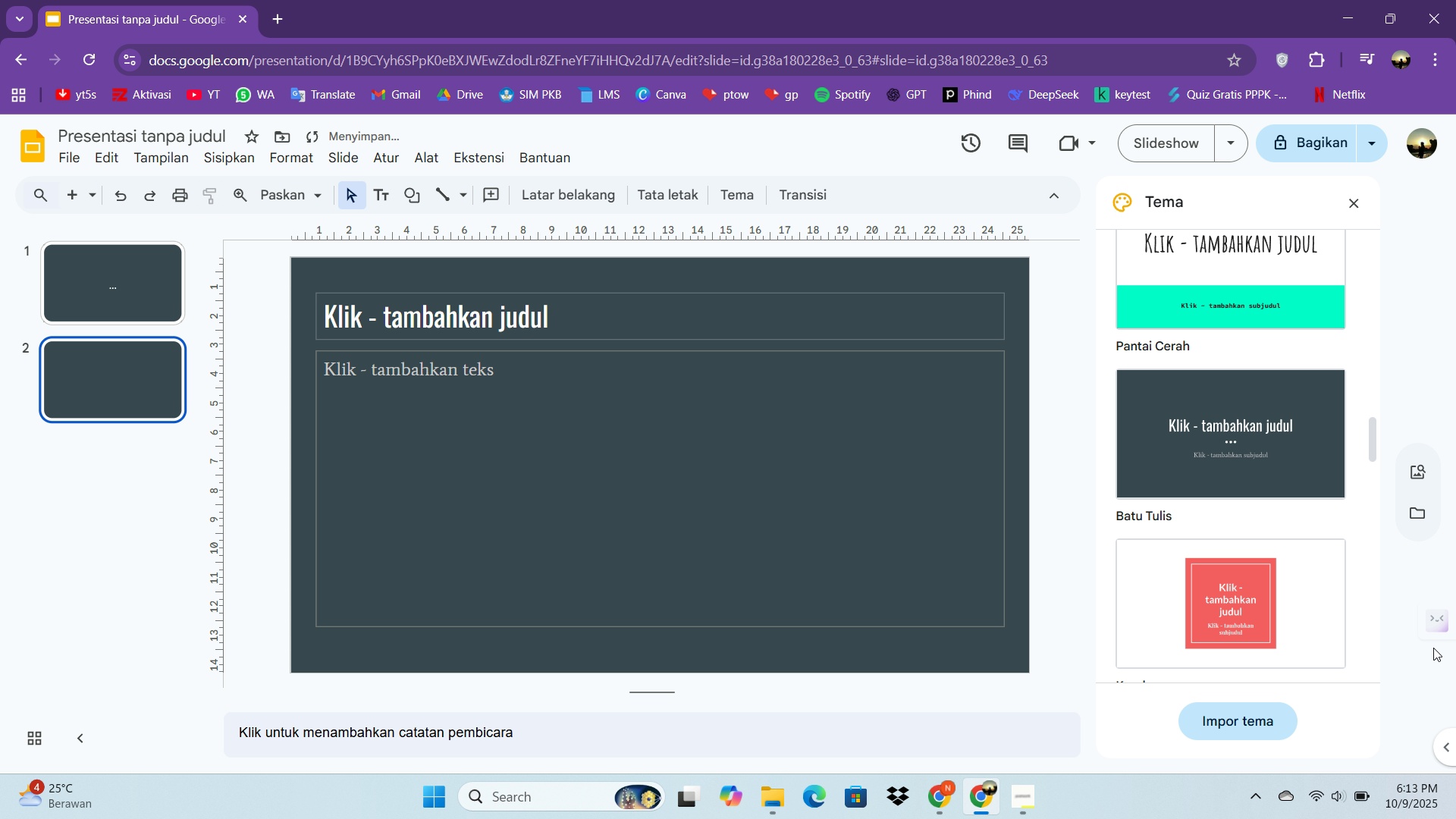 
scroll: coordinate [1247, 589], scroll_direction: down, amount: 18.0
 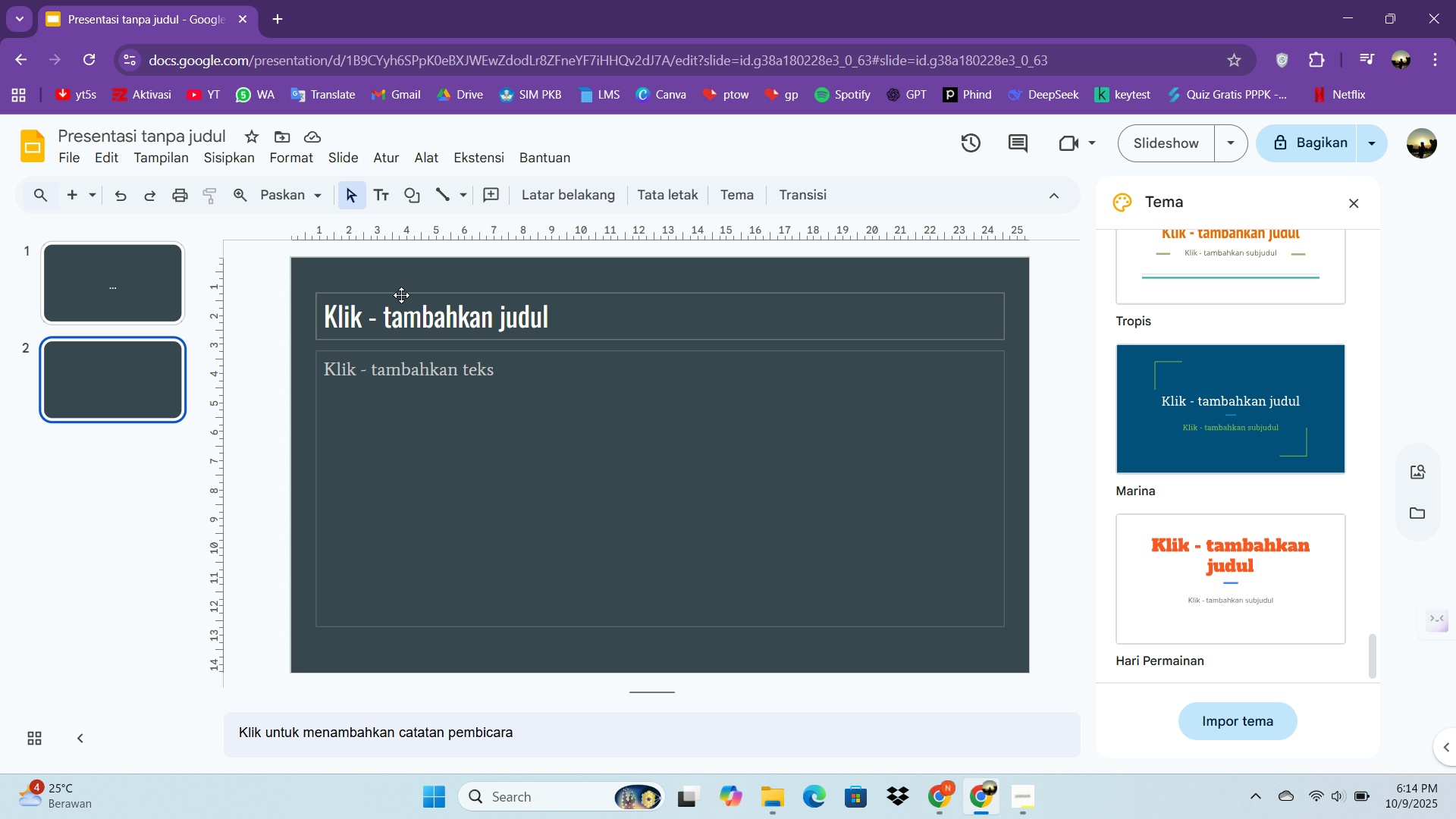 
left_click([428, 329])
 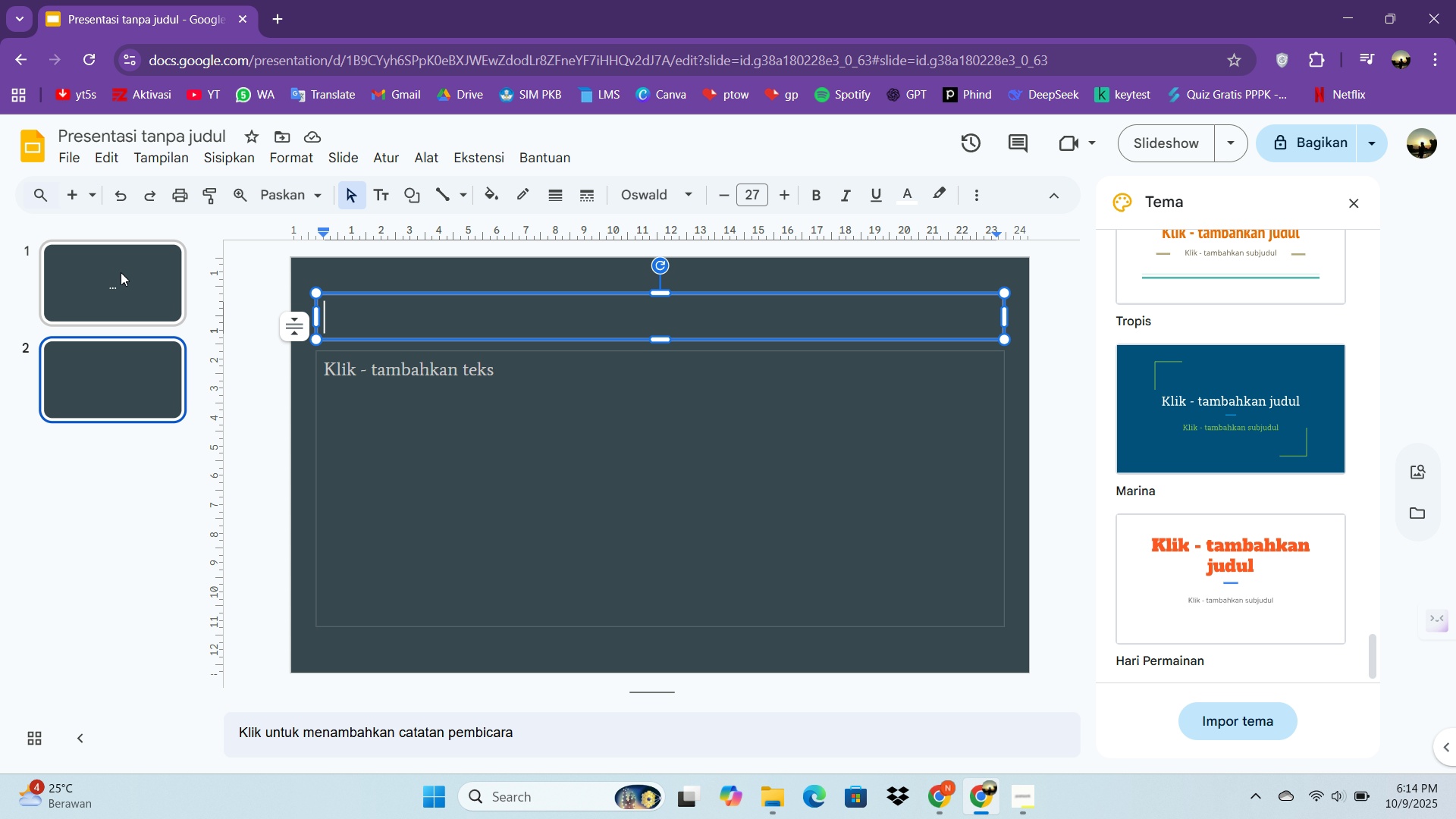 
left_click([121, 272])
 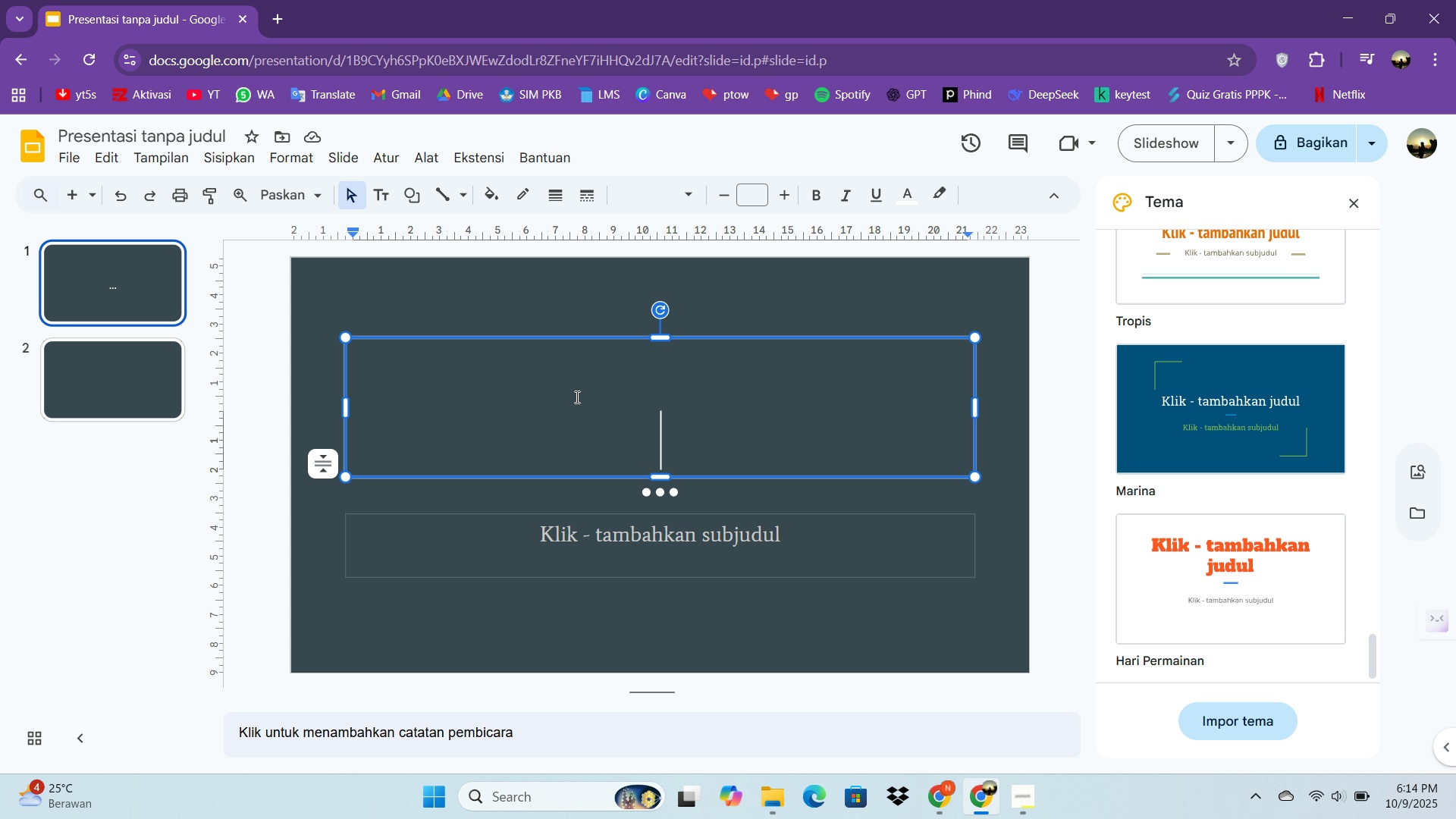 
left_click([576, 397])
 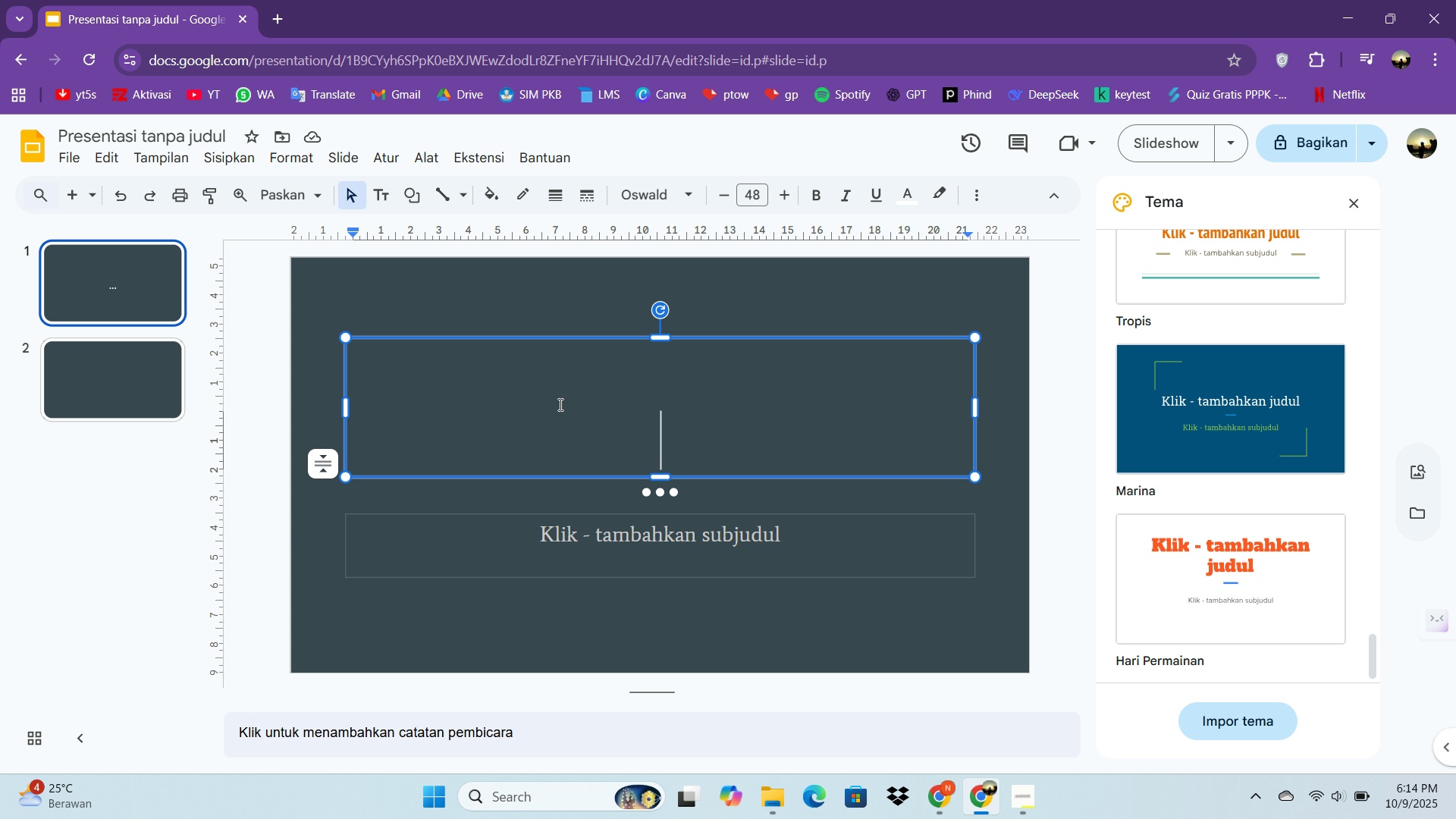 
type(VISUALLY )
key(Backspace)
key(Backspace)
key(Backspace)
type( STORYTELLING:)
 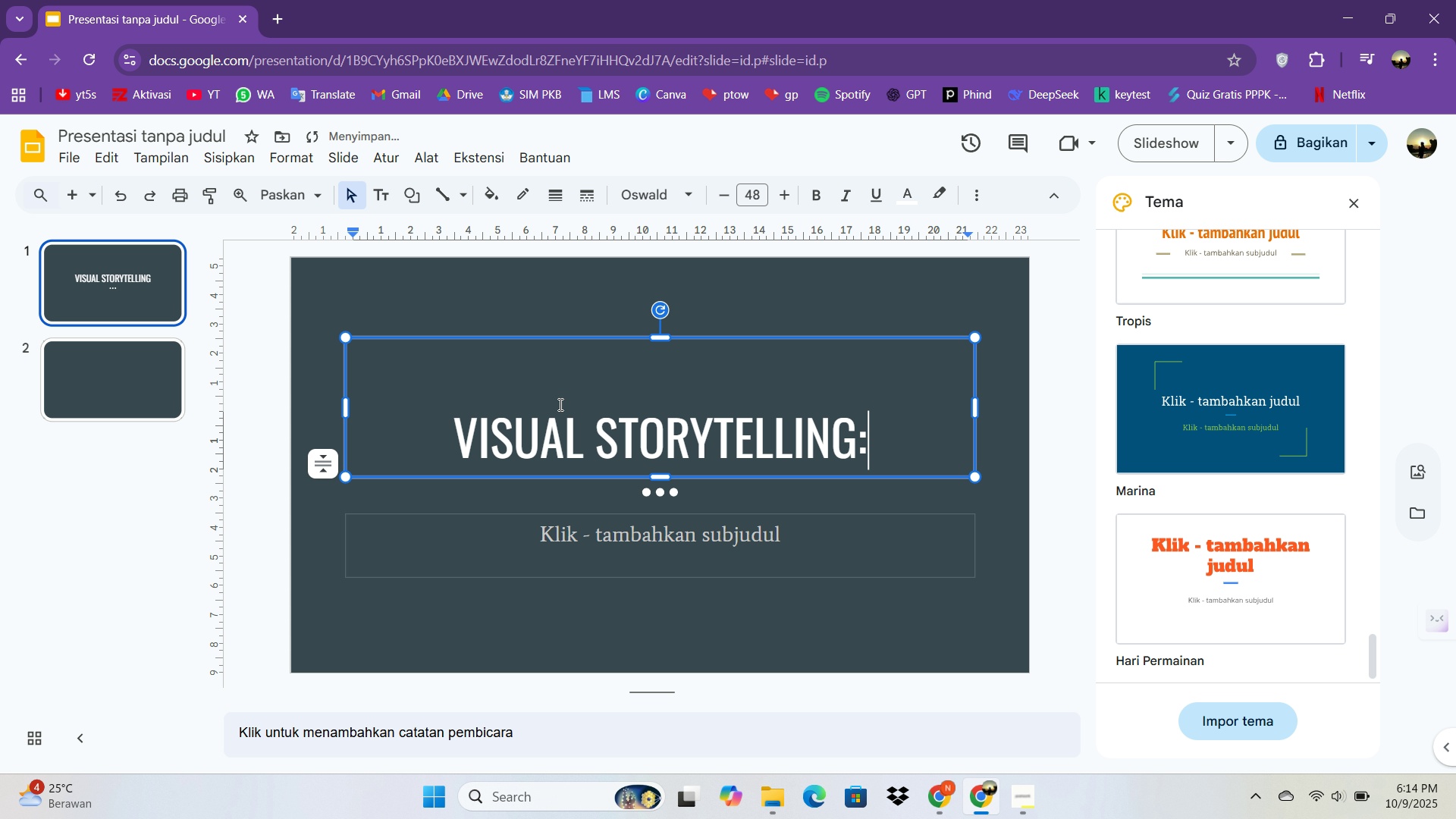 
key(Enter)
 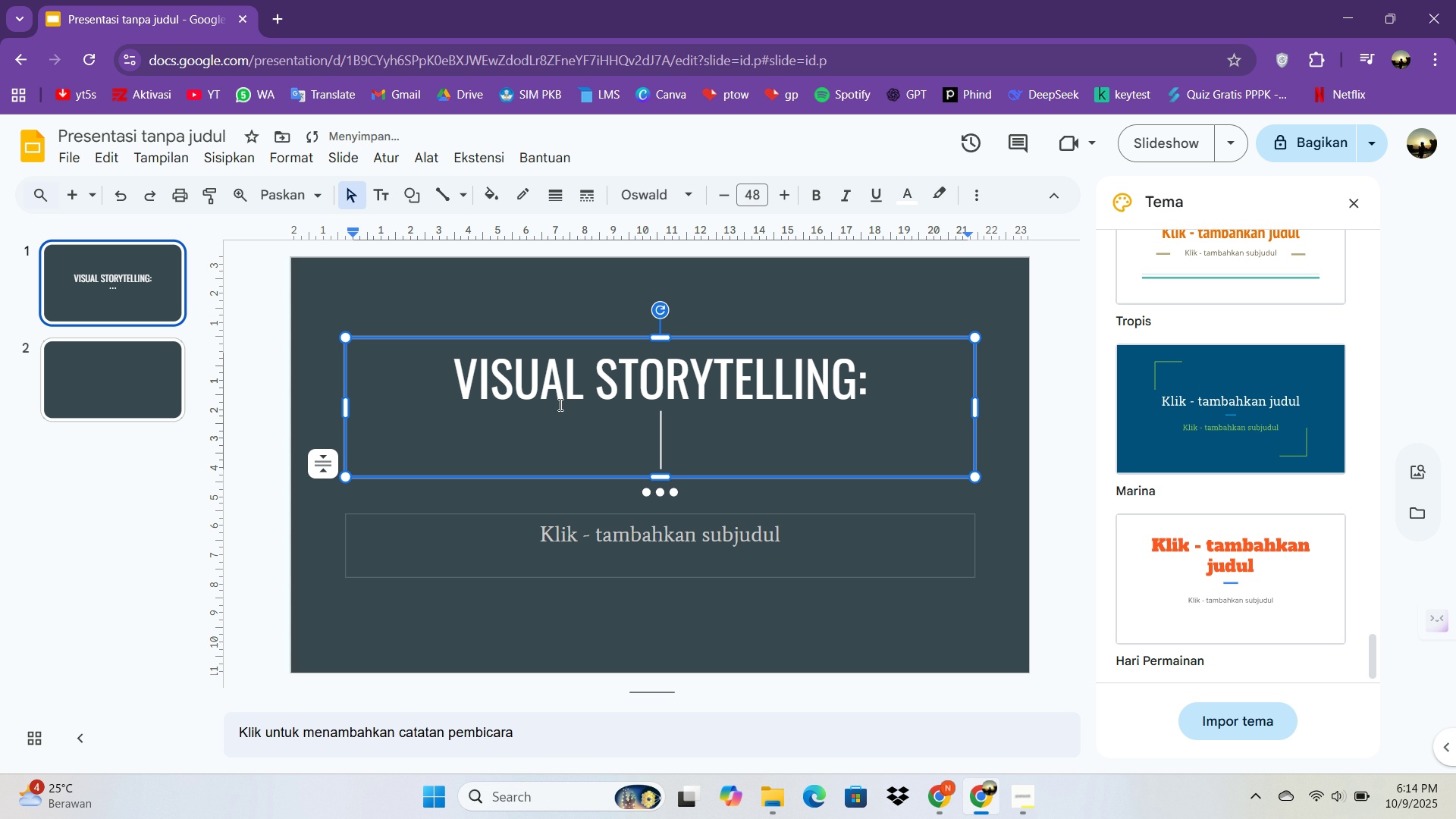 
type(IGNITING CURIOSITY IN THE XLASS)
key(Backspace)
key(Backspace)
key(Backspace)
key(Backspace)
key(Backspace)
type(CLASSROOM)
 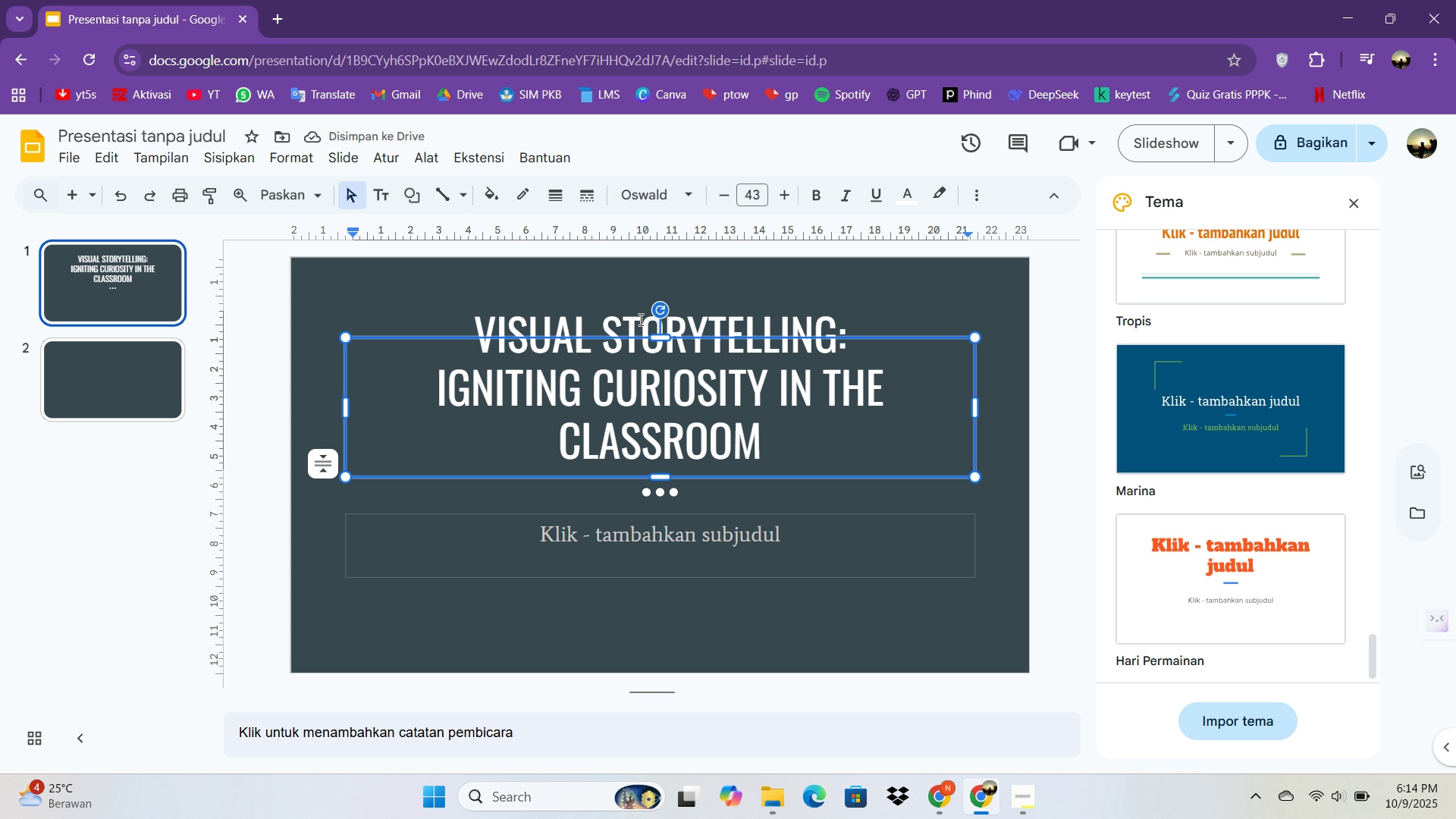 
wait(5.21)
 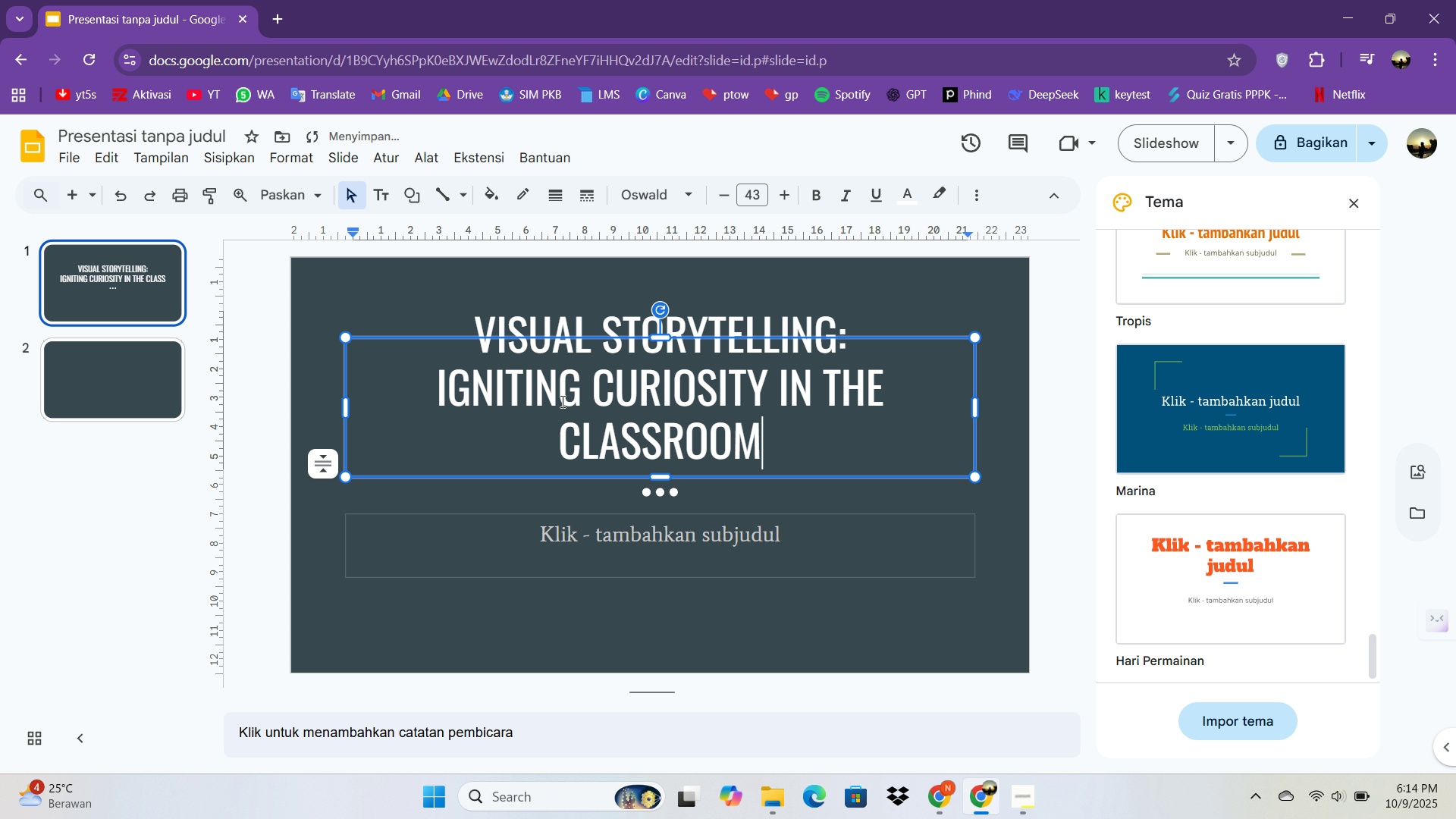 
left_click_drag(start_coordinate=[664, 334], to_coordinate=[666, 283])
 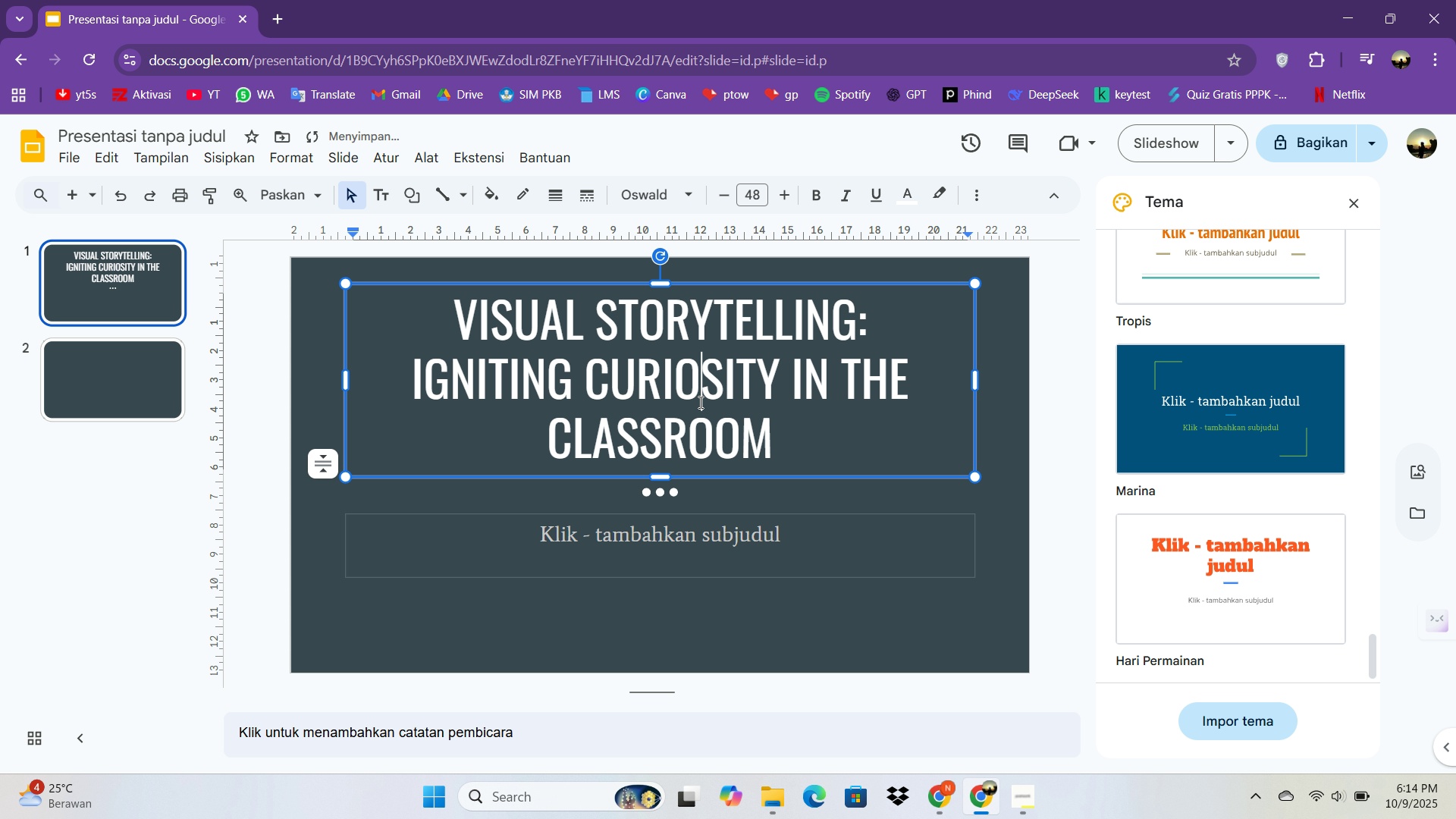 
left_click([699, 402])
 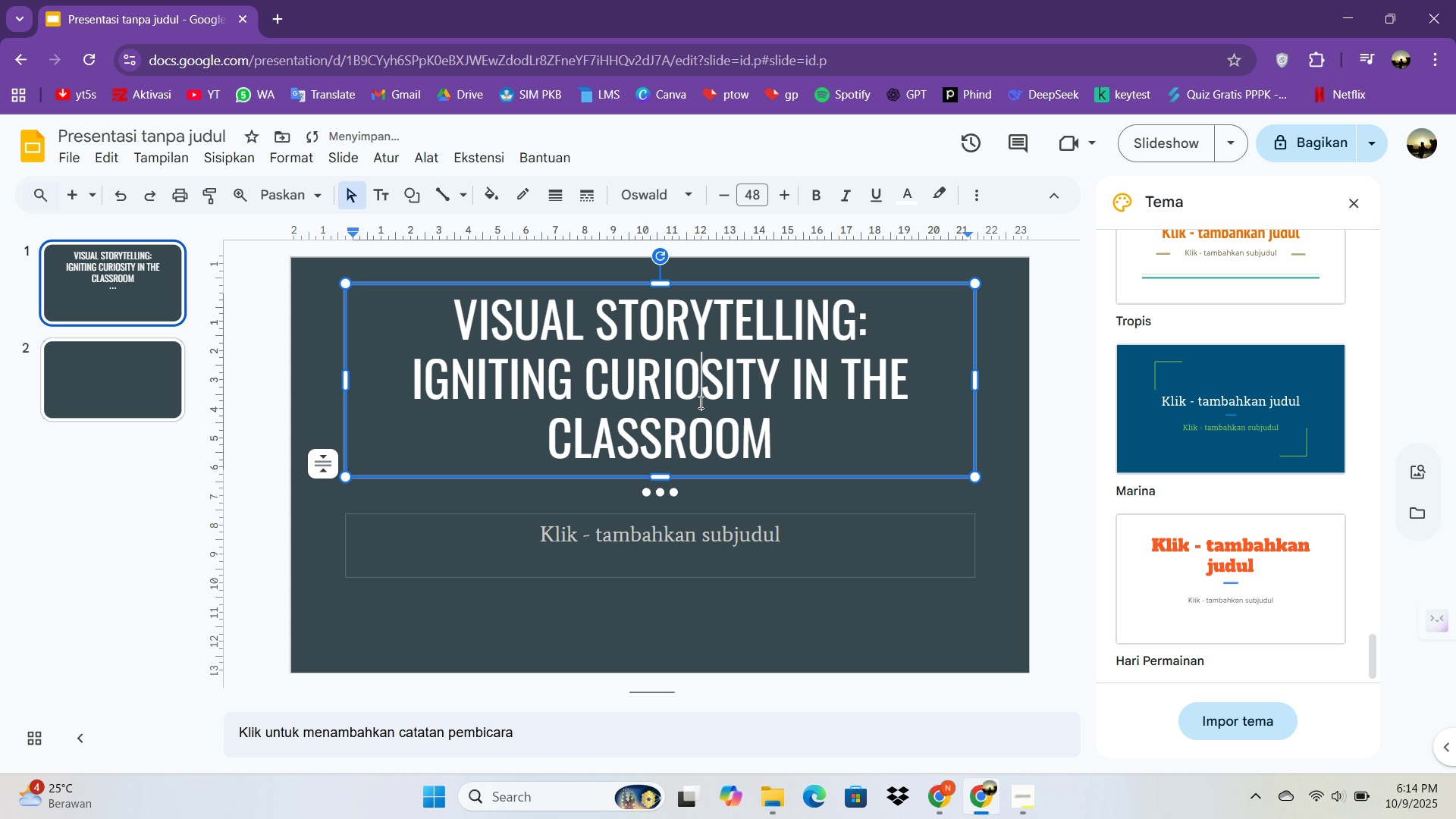 
key(Control+A)
 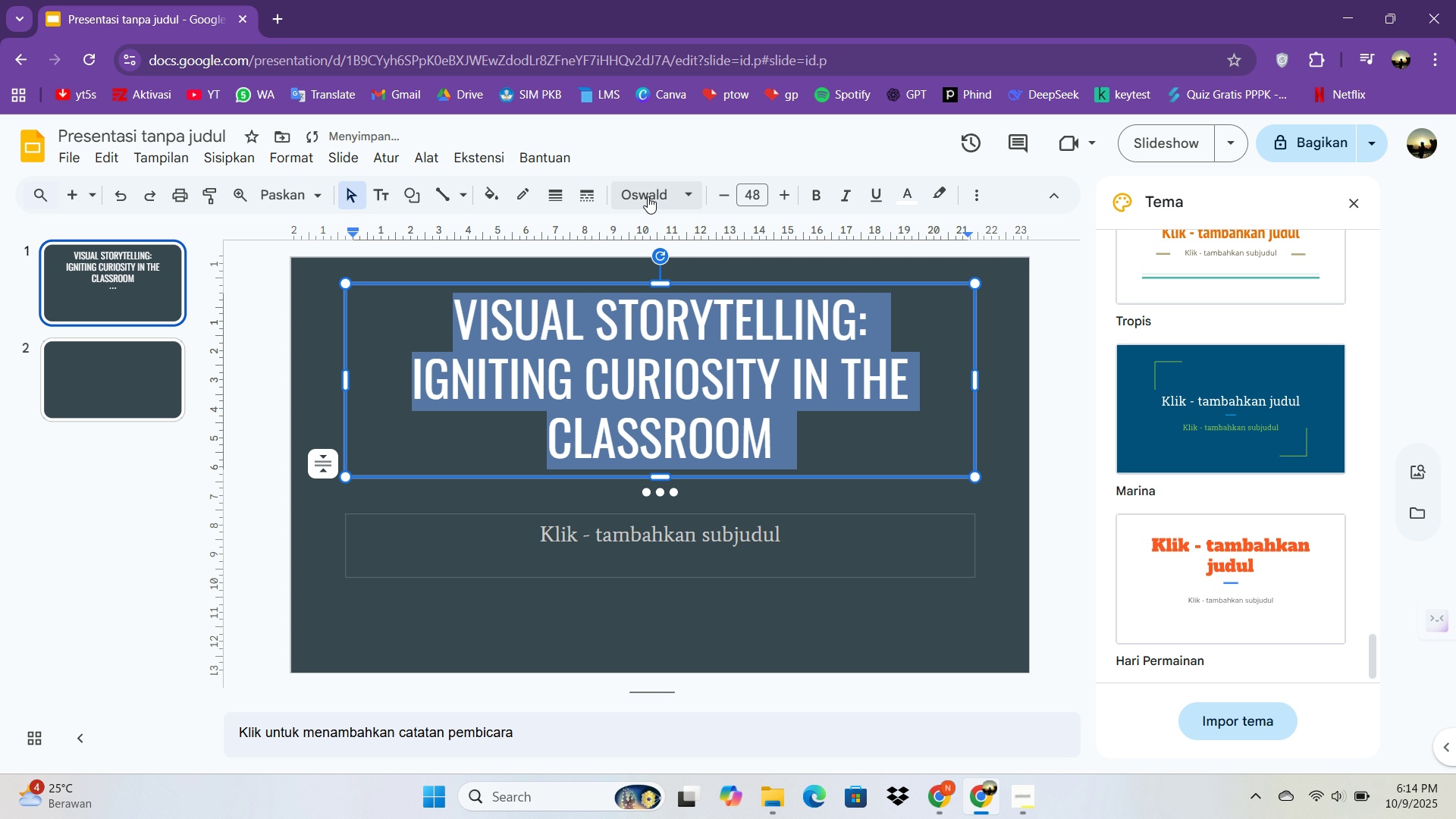 
left_click([648, 196])
 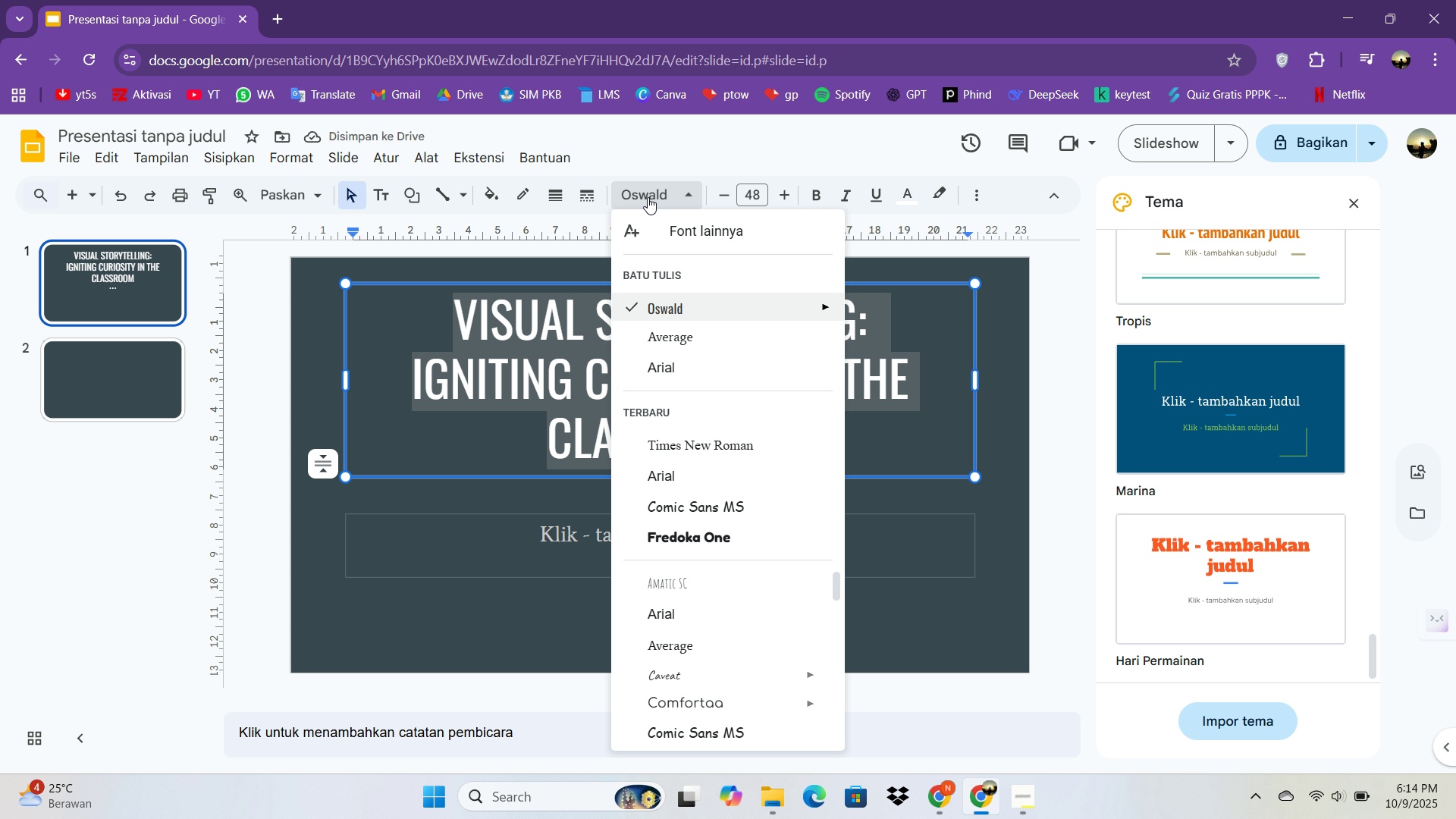 
key(T)
 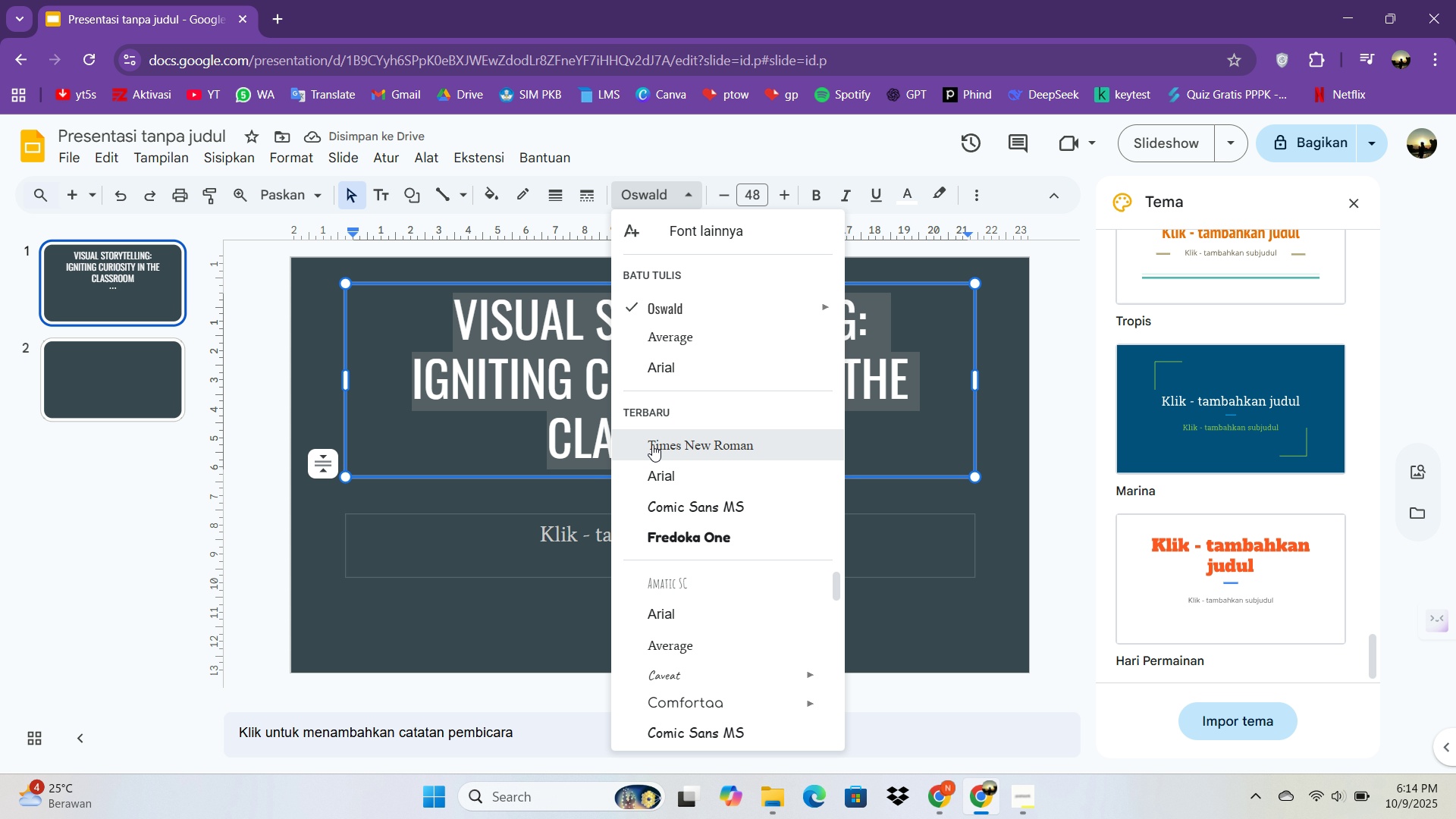 
left_click([652, 444])
 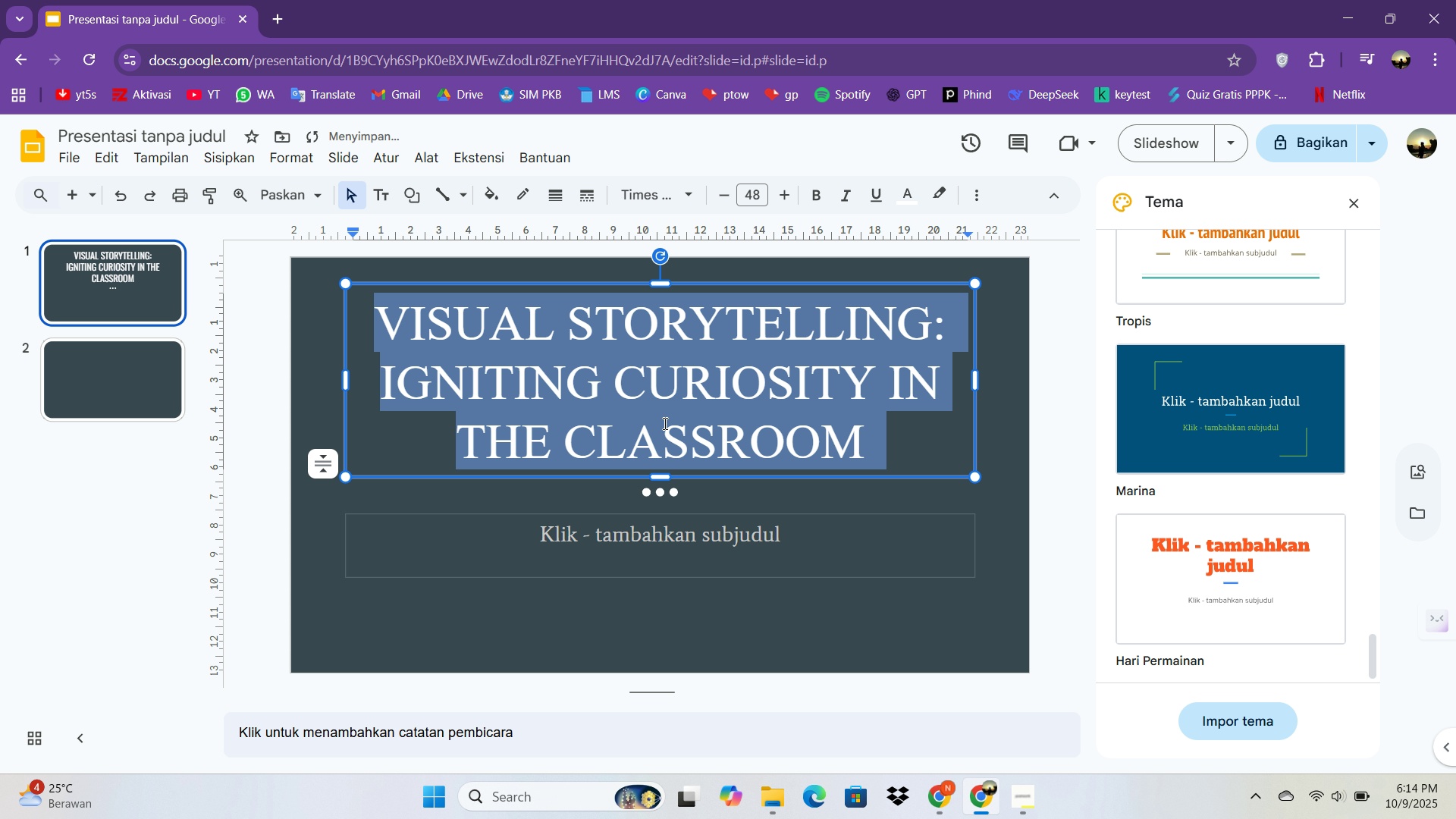 
key(Control+Z)
 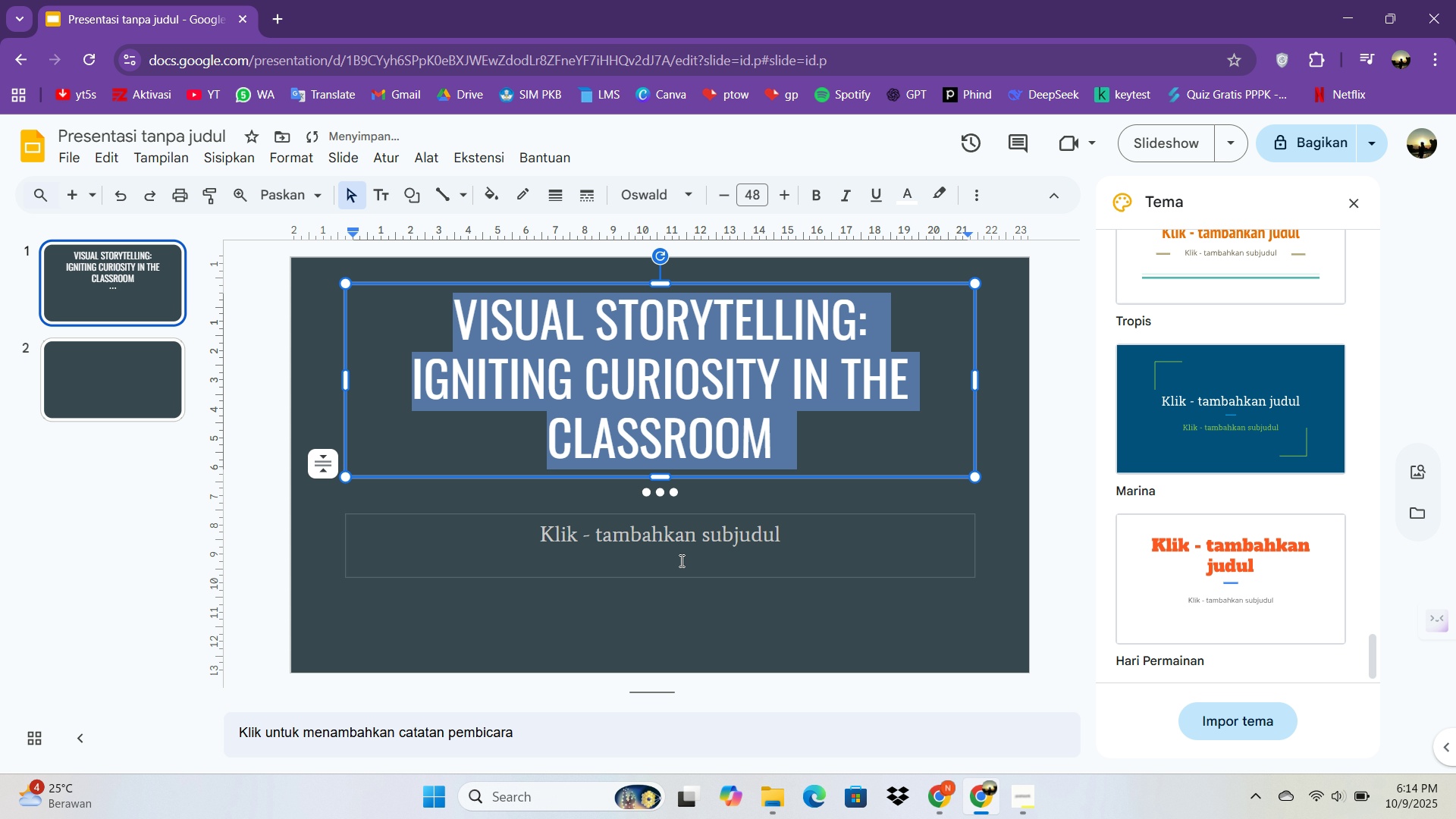 
left_click([675, 566])
 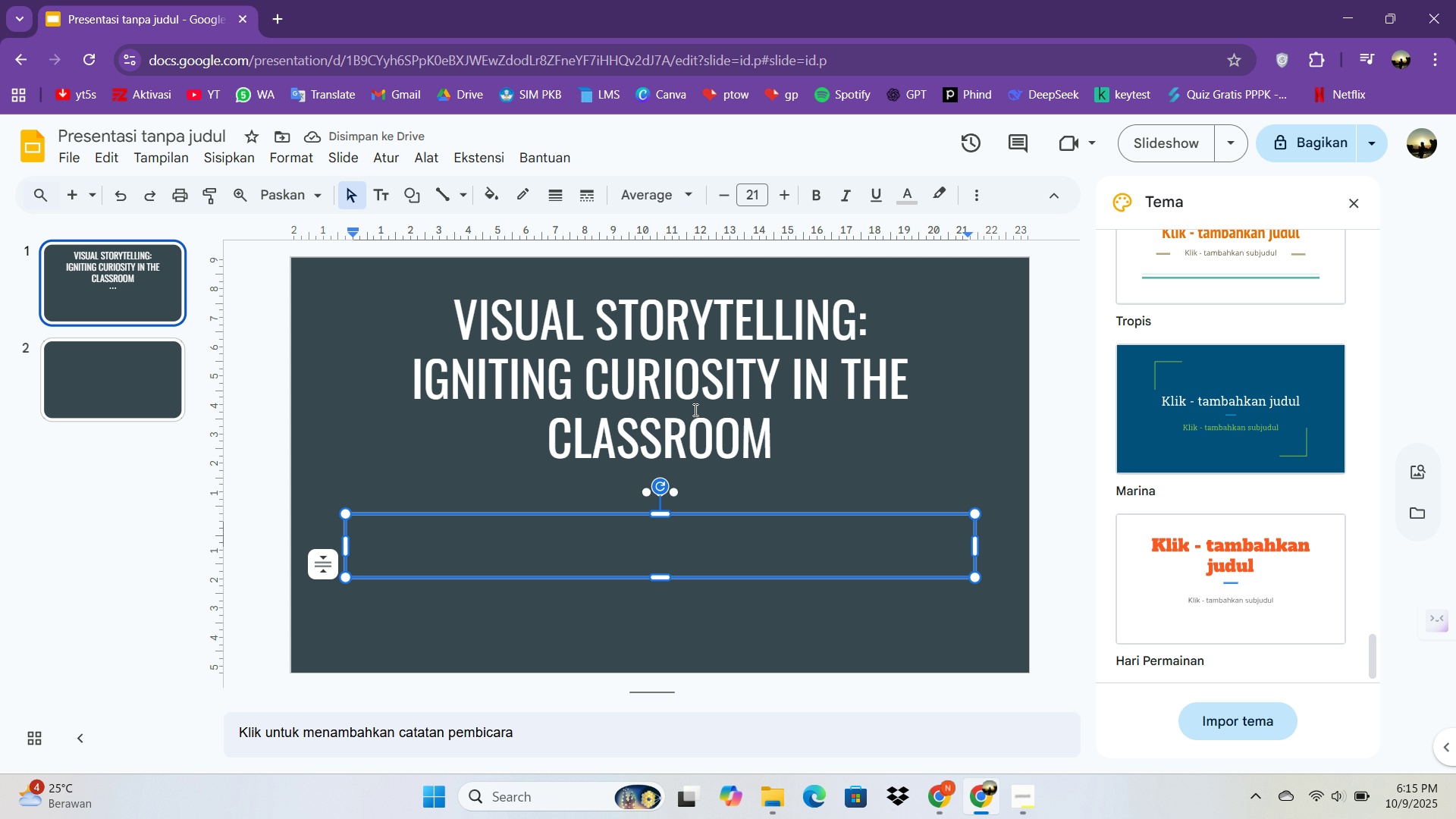 
left_click([666, 392])
 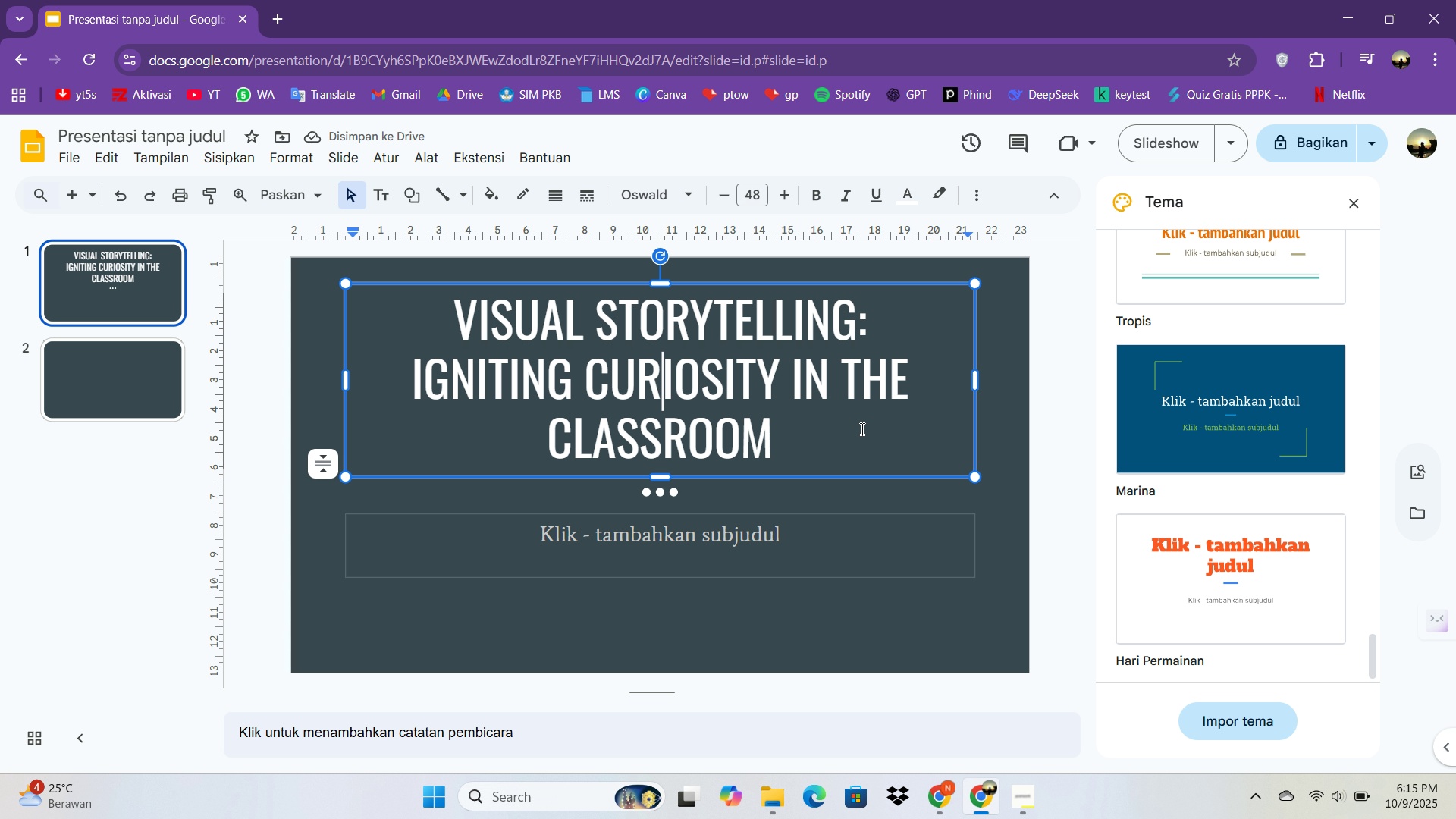 
left_click_drag(start_coordinate=[830, 431], to_coordinate=[416, 363])
 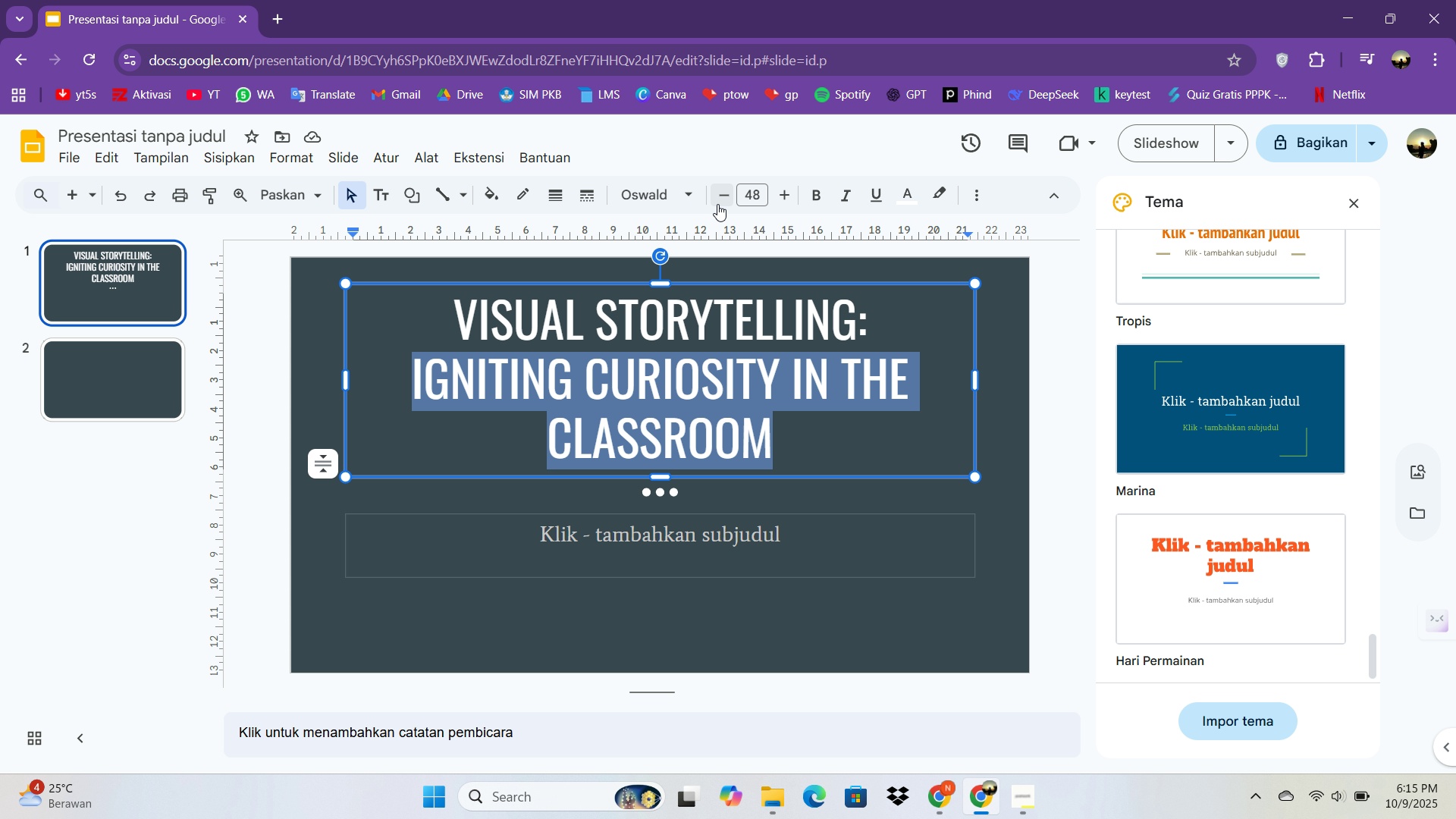 
double_click([717, 204])
 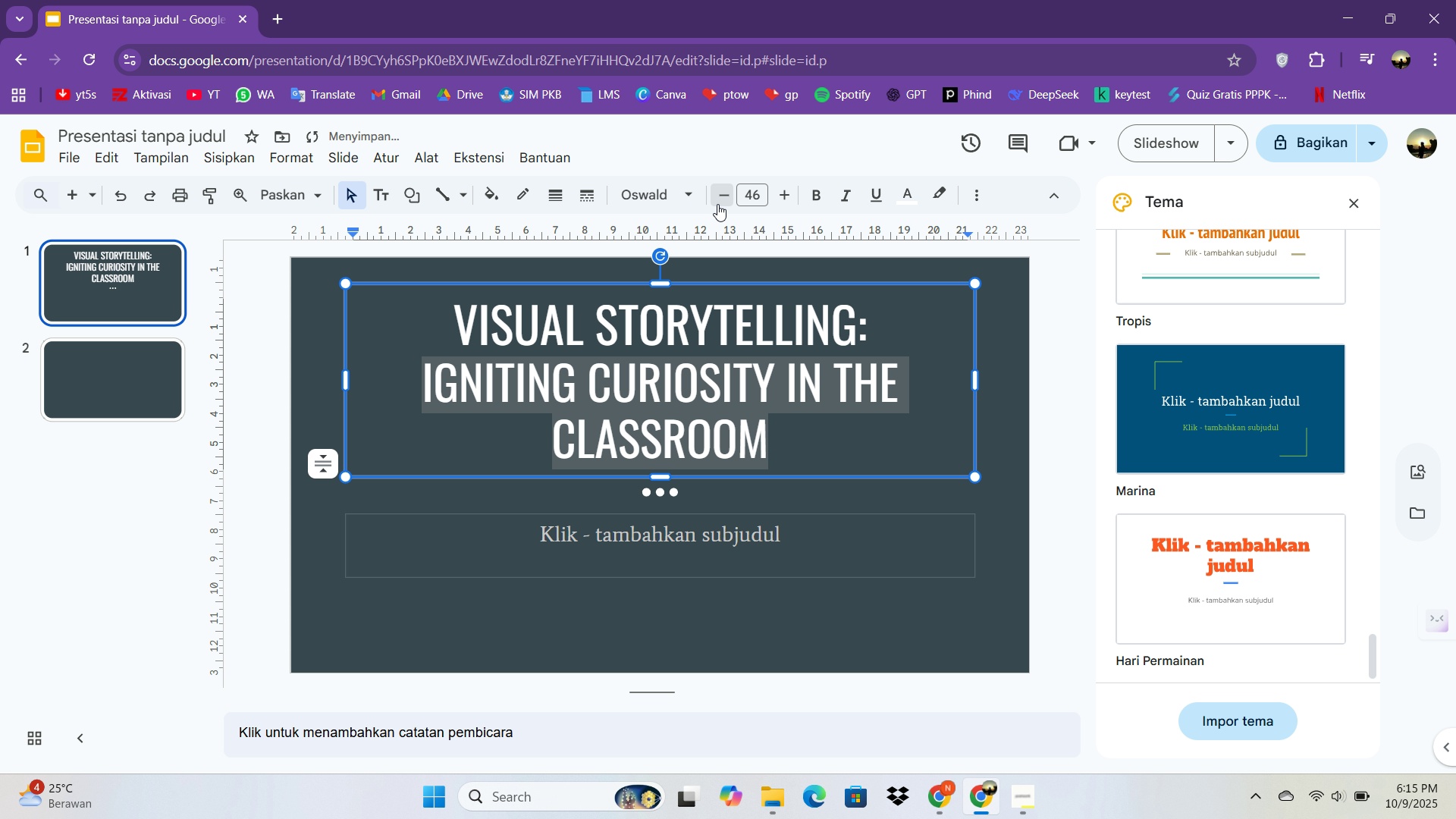 
triple_click([717, 204])
 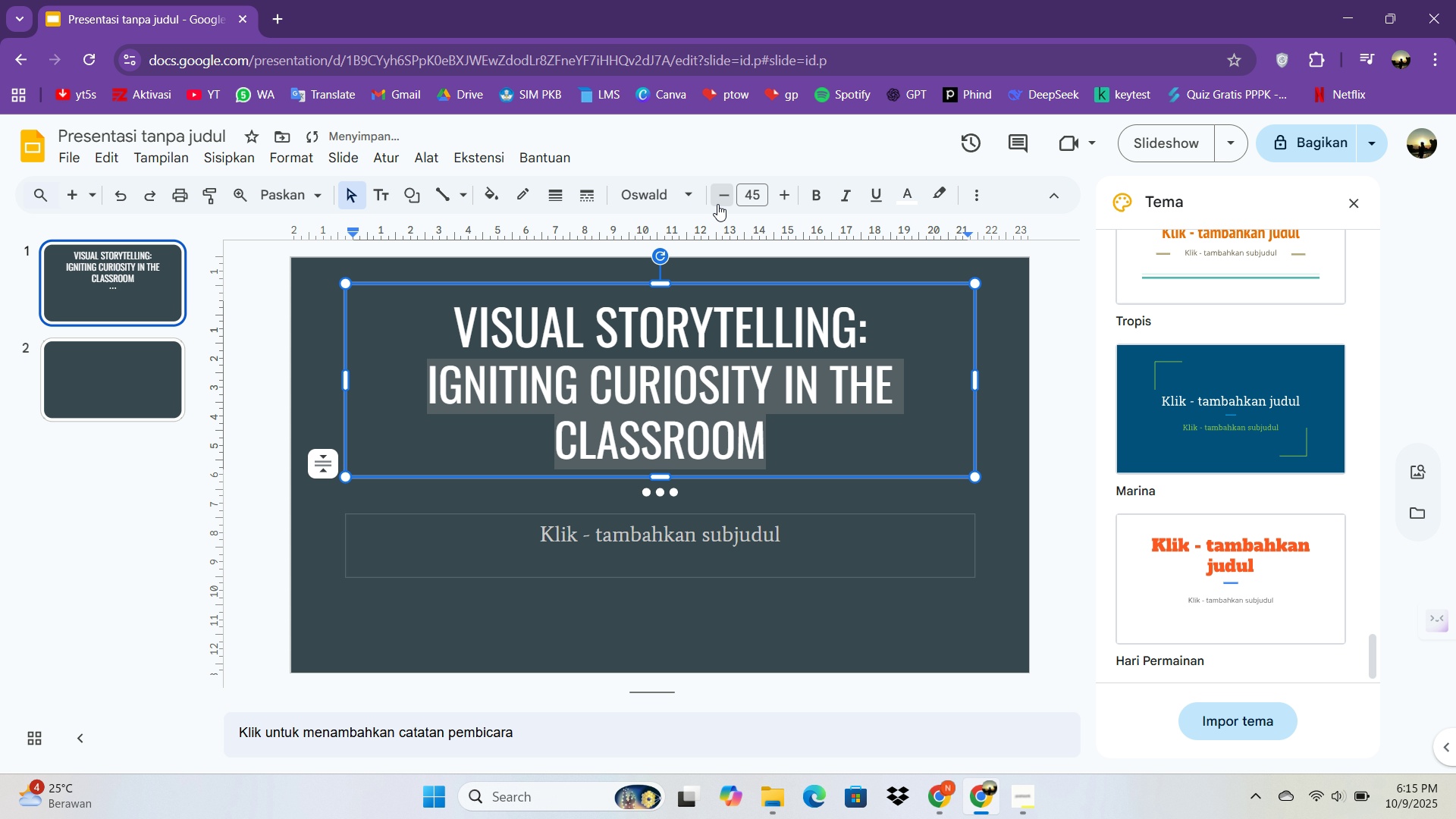 
triple_click([717, 204])
 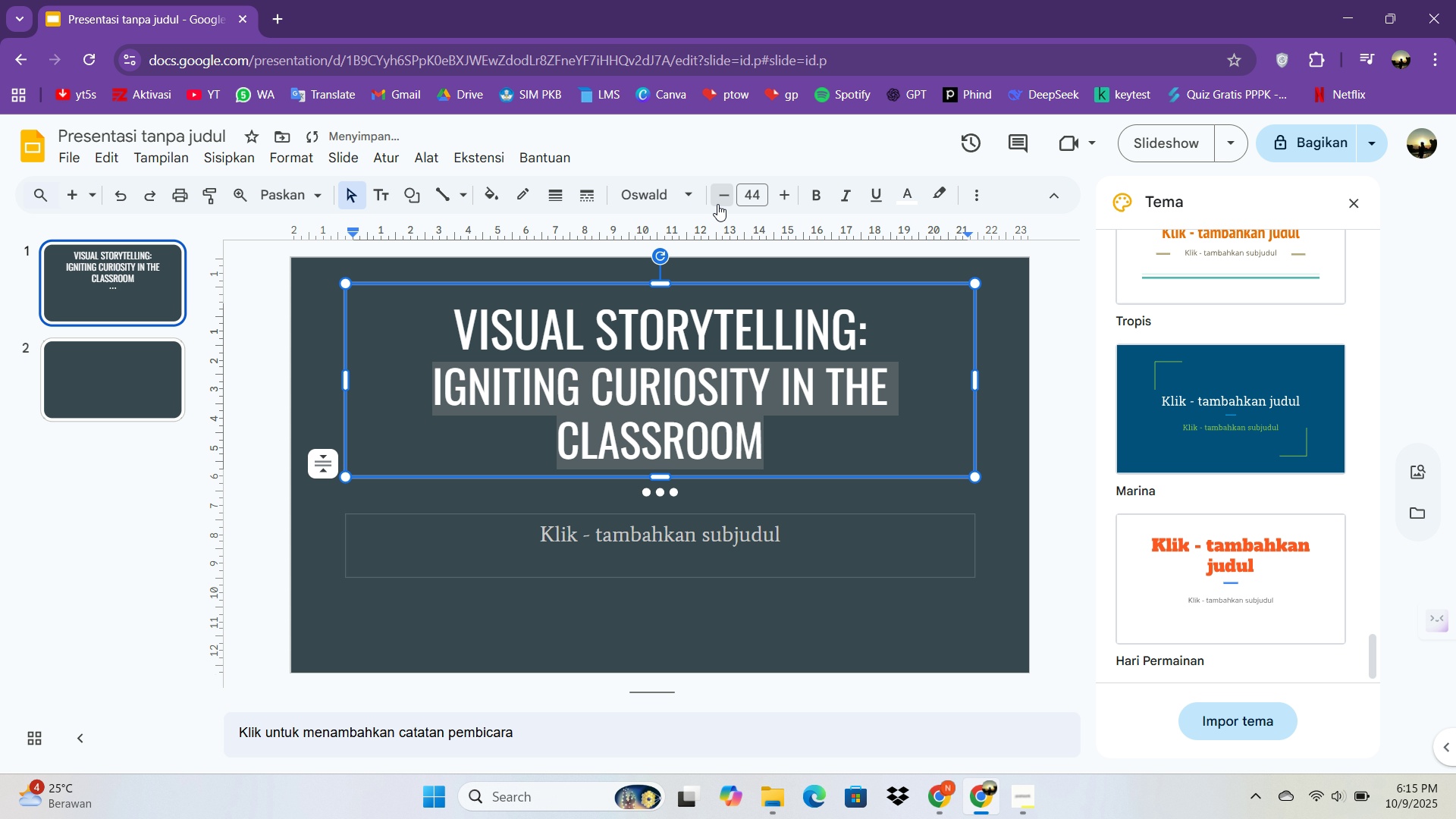 
triple_click([717, 204])
 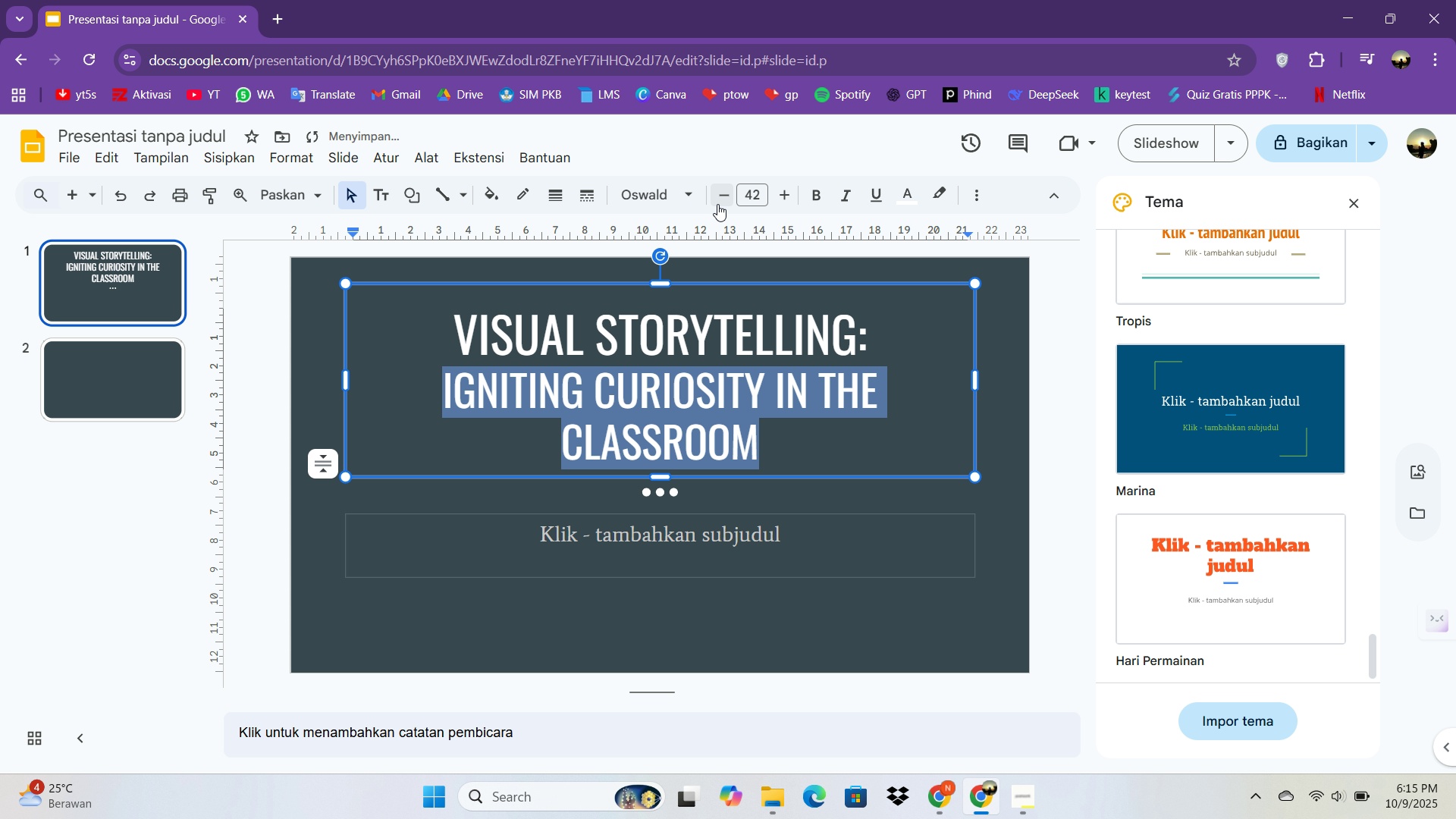 
triple_click([717, 204])
 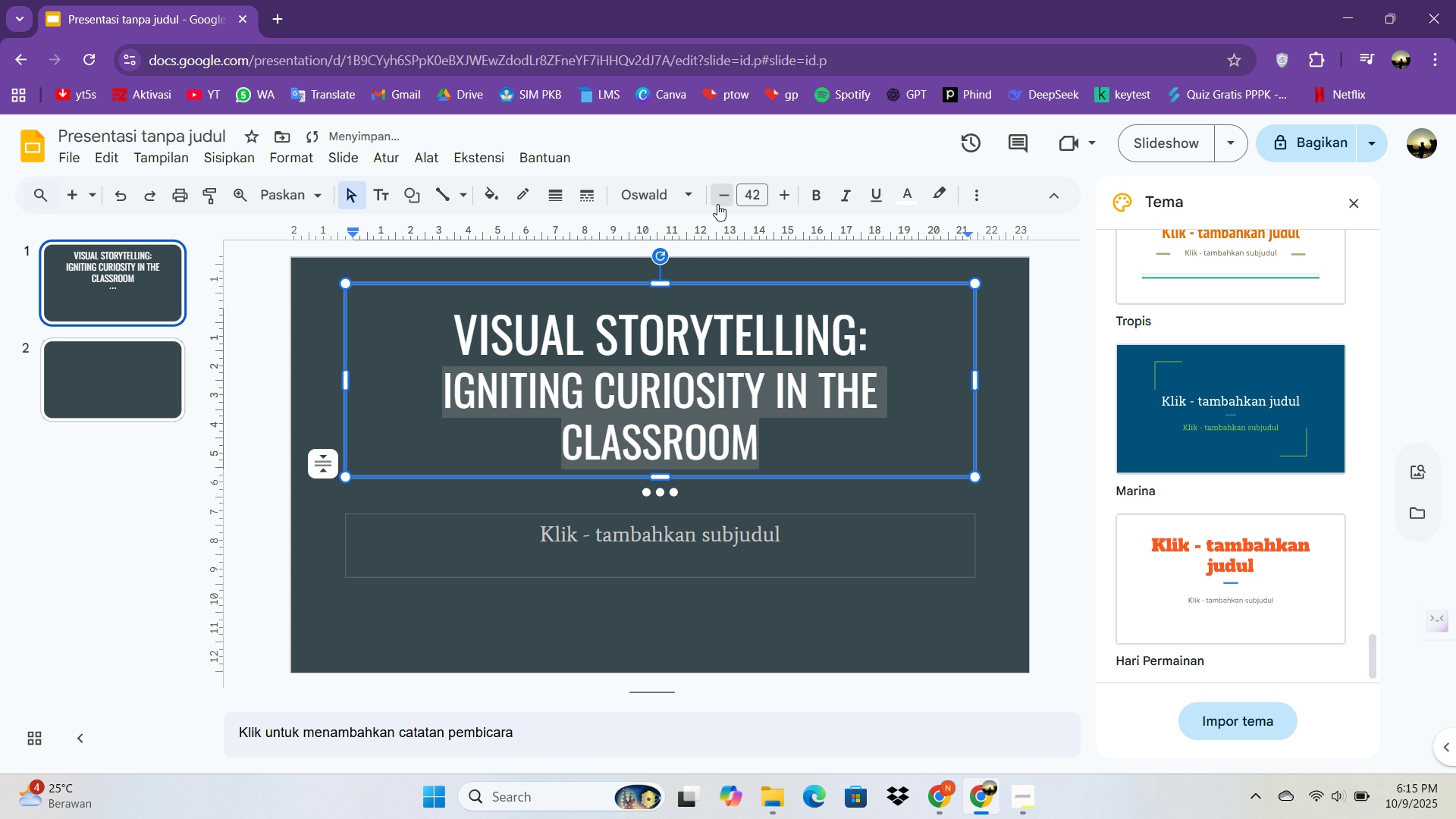 
triple_click([717, 204])
 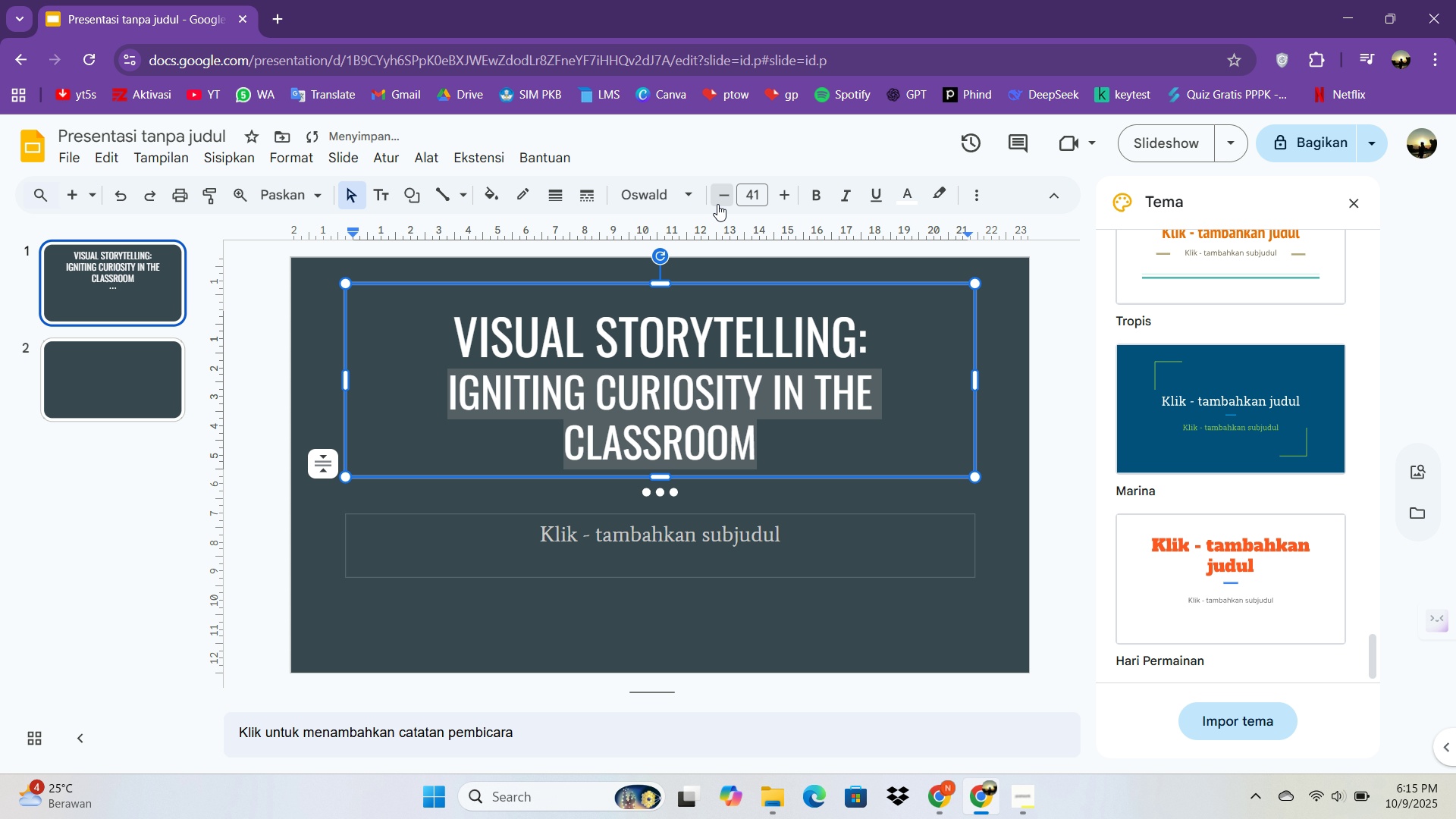 
triple_click([717, 204])
 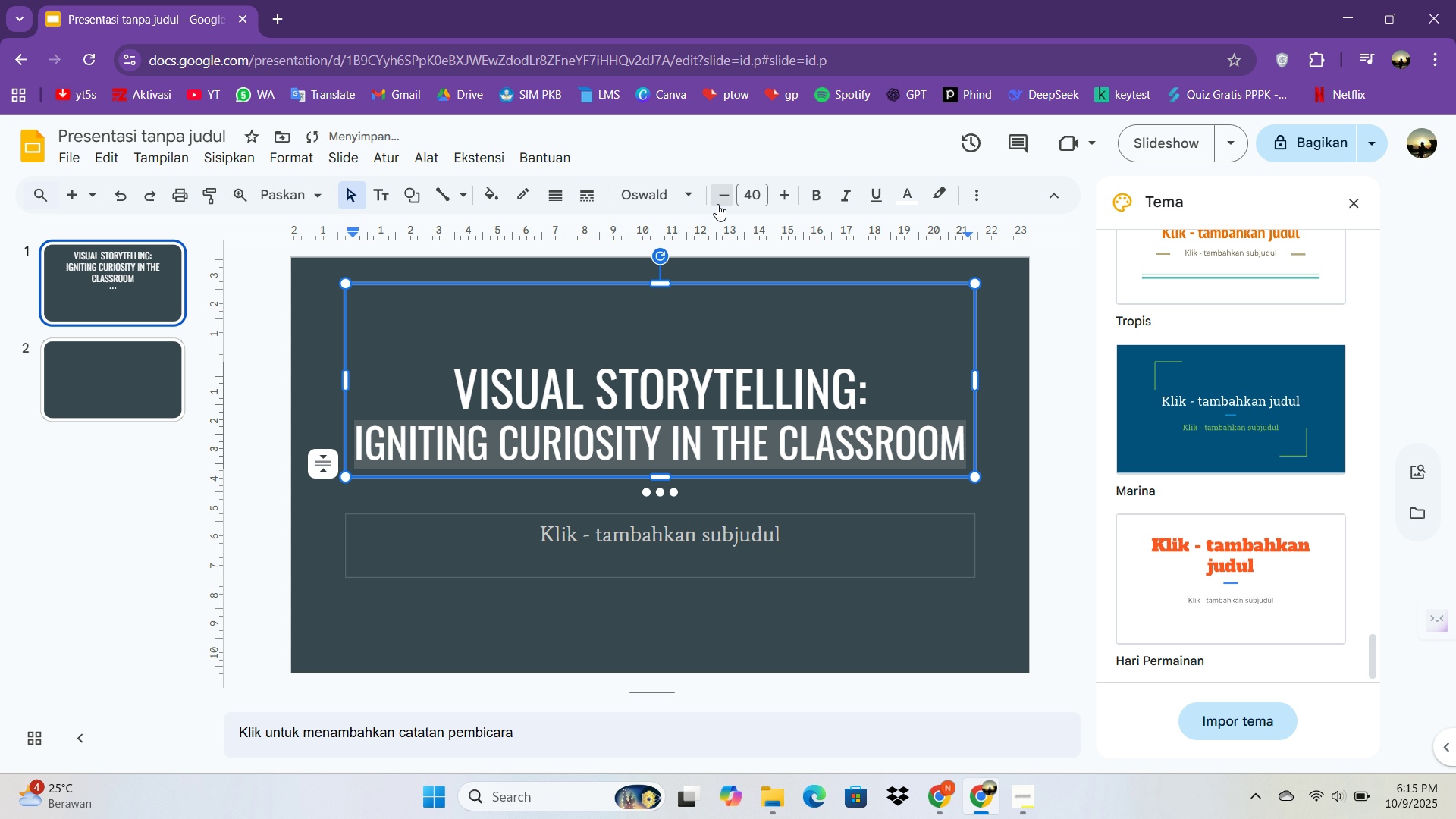 
triple_click([717, 204])
 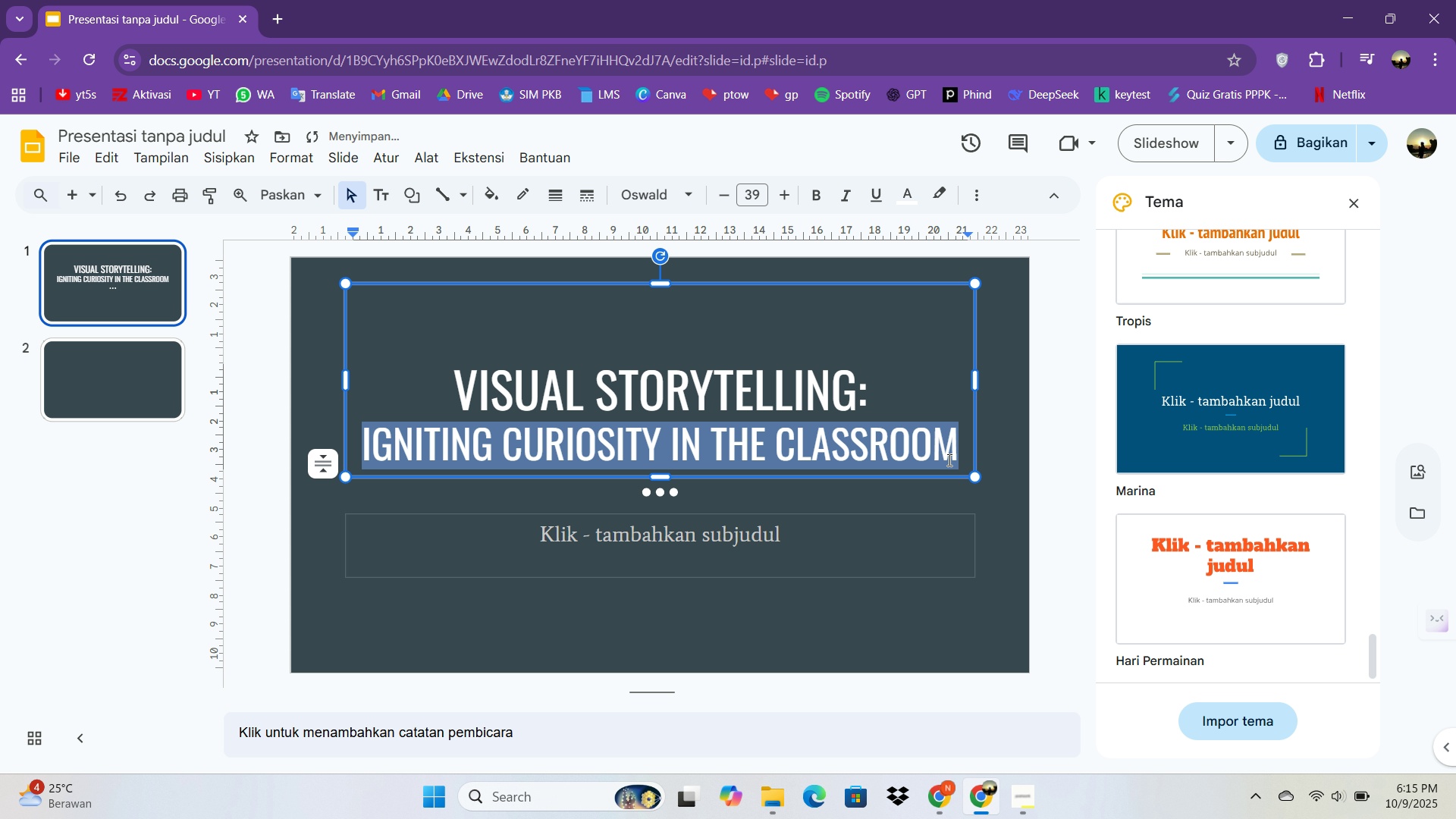 
left_click([995, 513])
 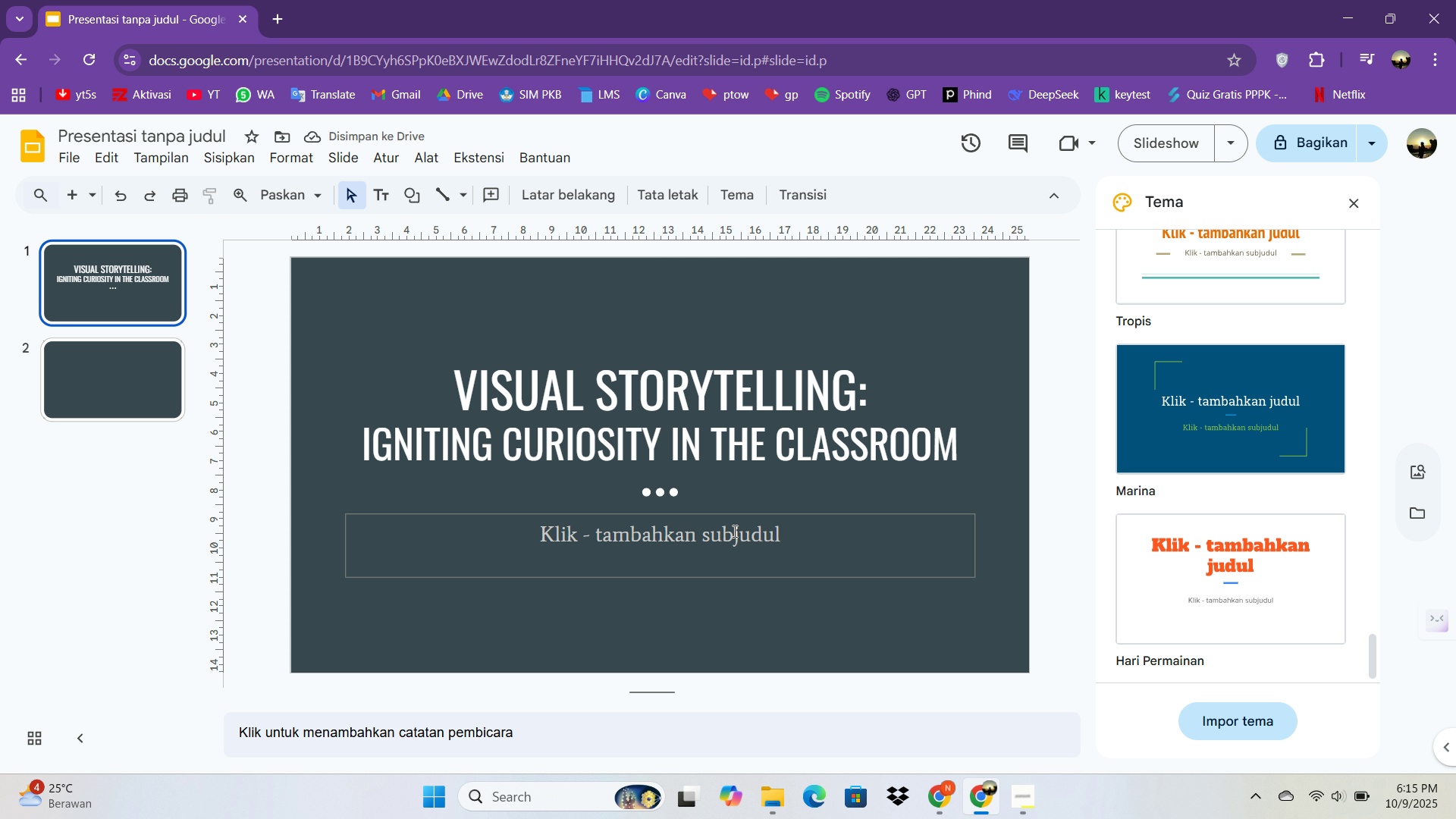 
left_click([733, 531])
 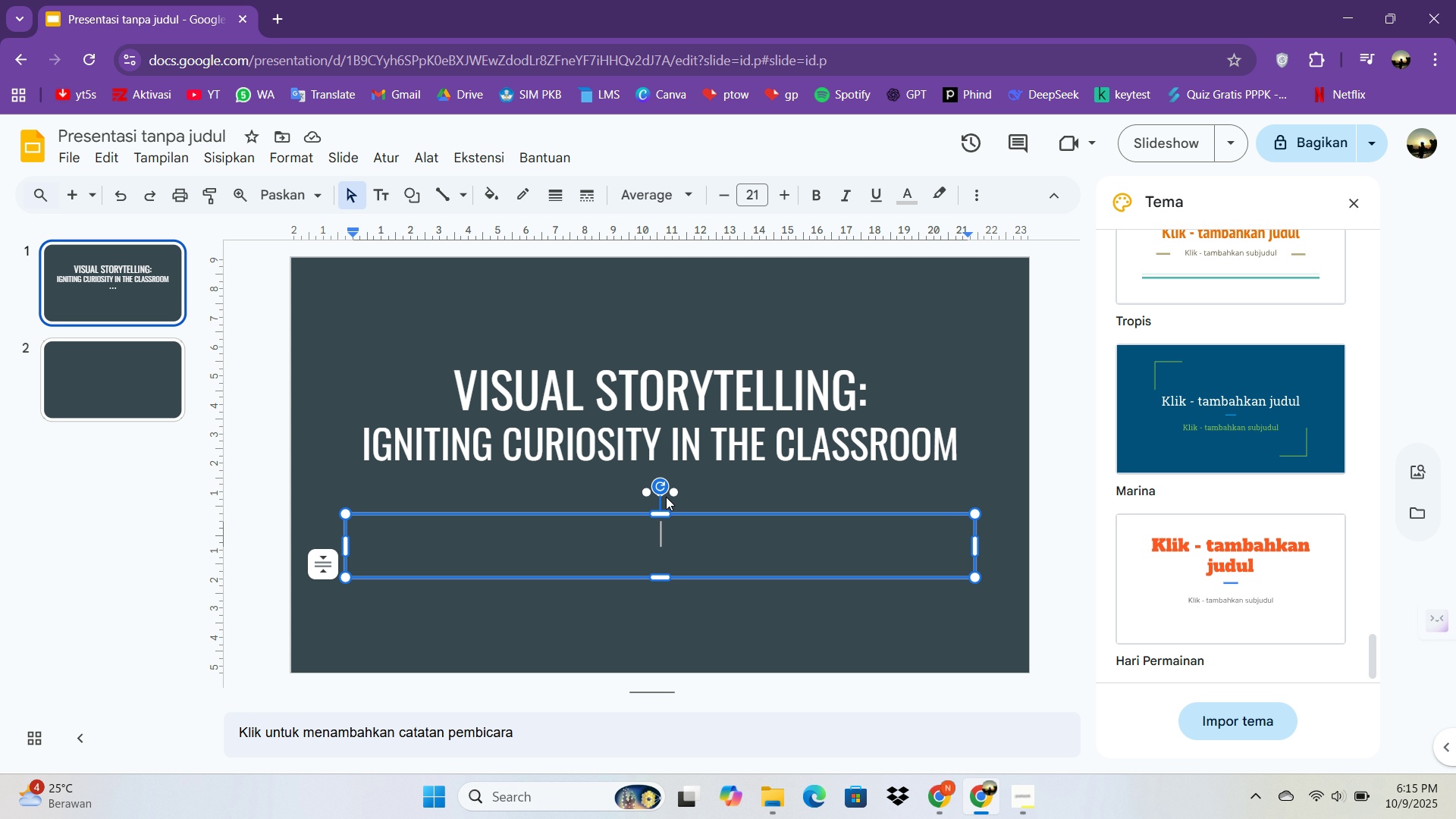 
left_click([685, 396])
 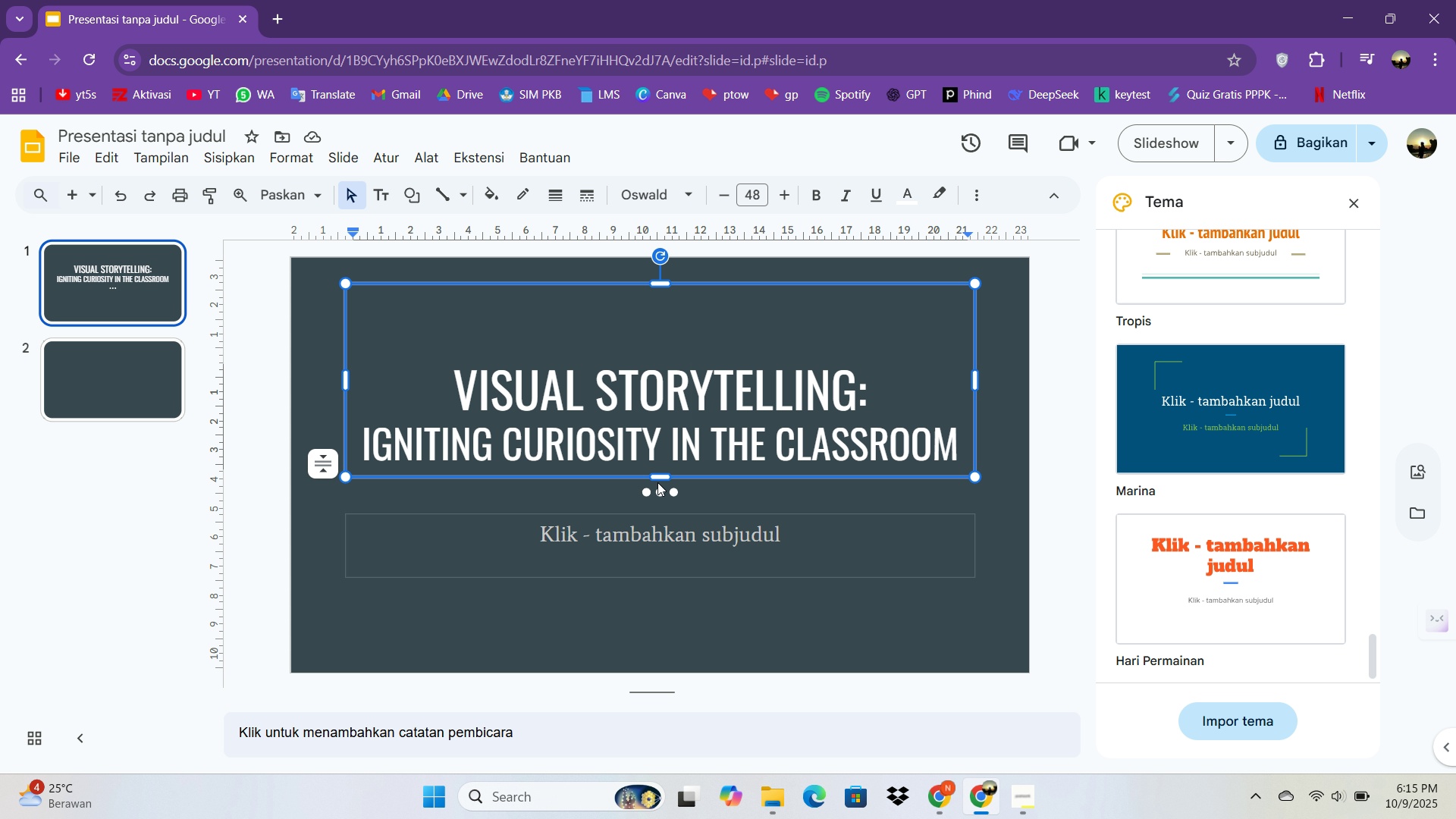 
left_click_drag(start_coordinate=[657, 481], to_coordinate=[673, 400])
 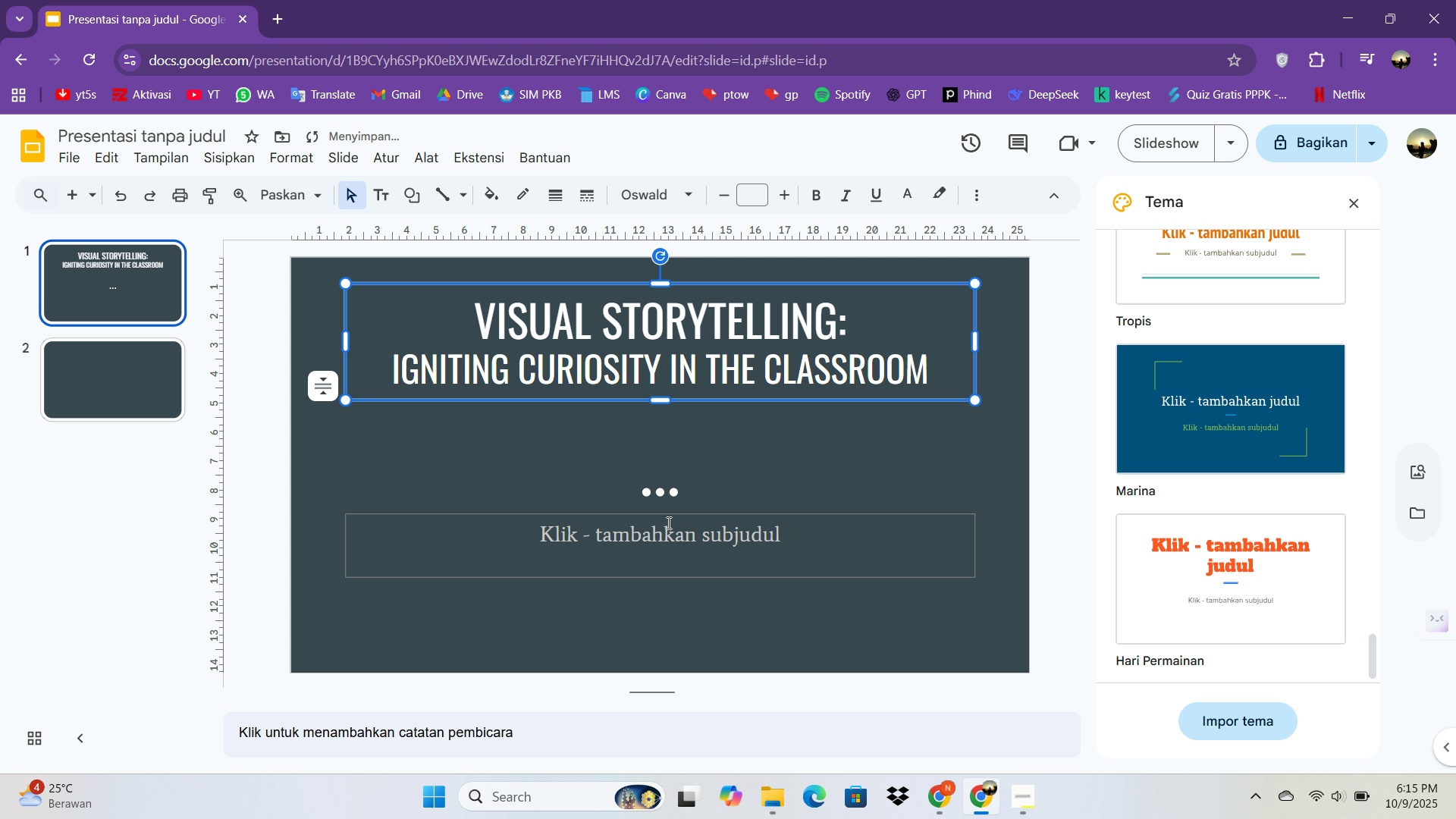 
left_click([667, 522])
 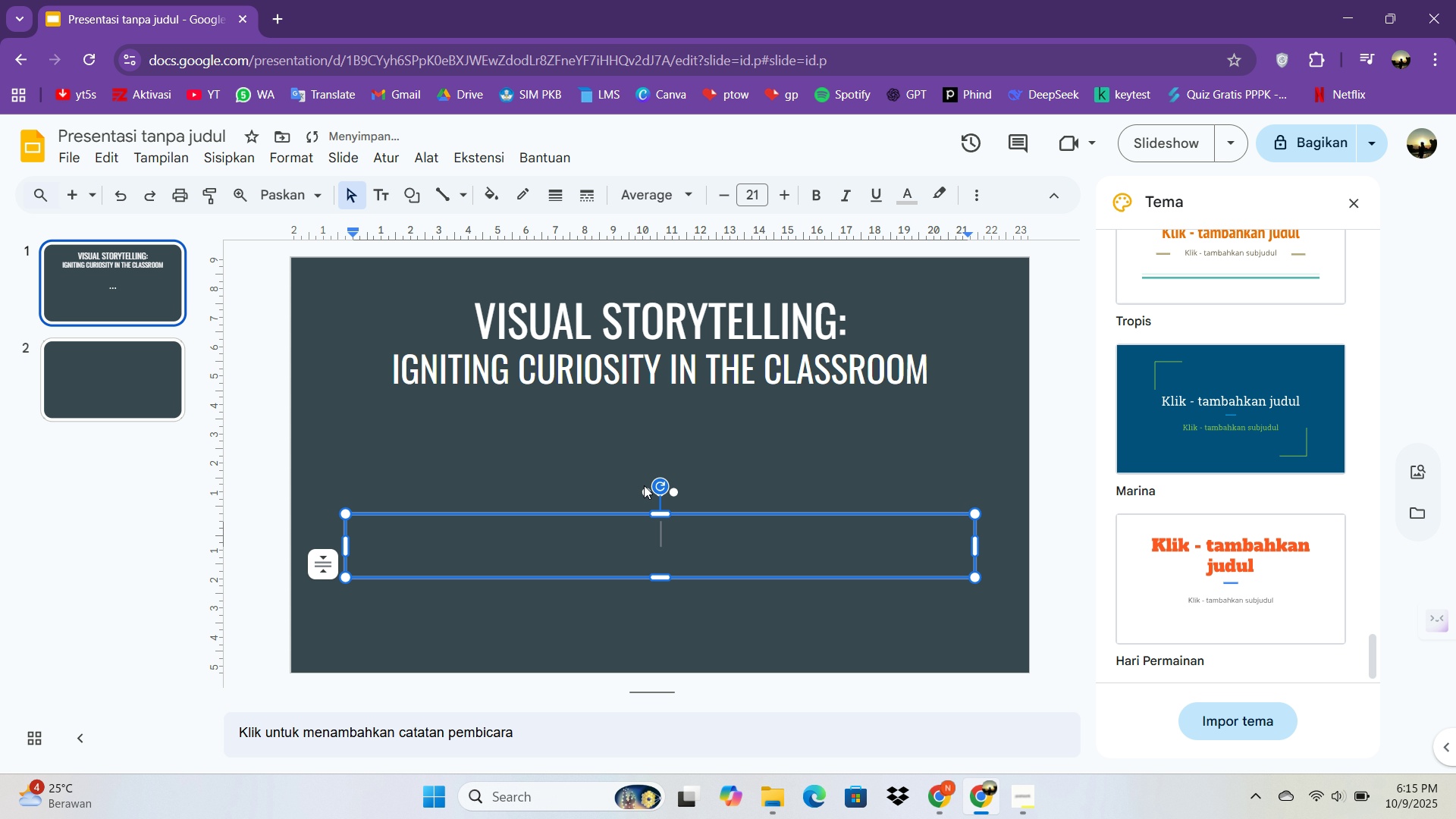 
left_click([642, 487])
 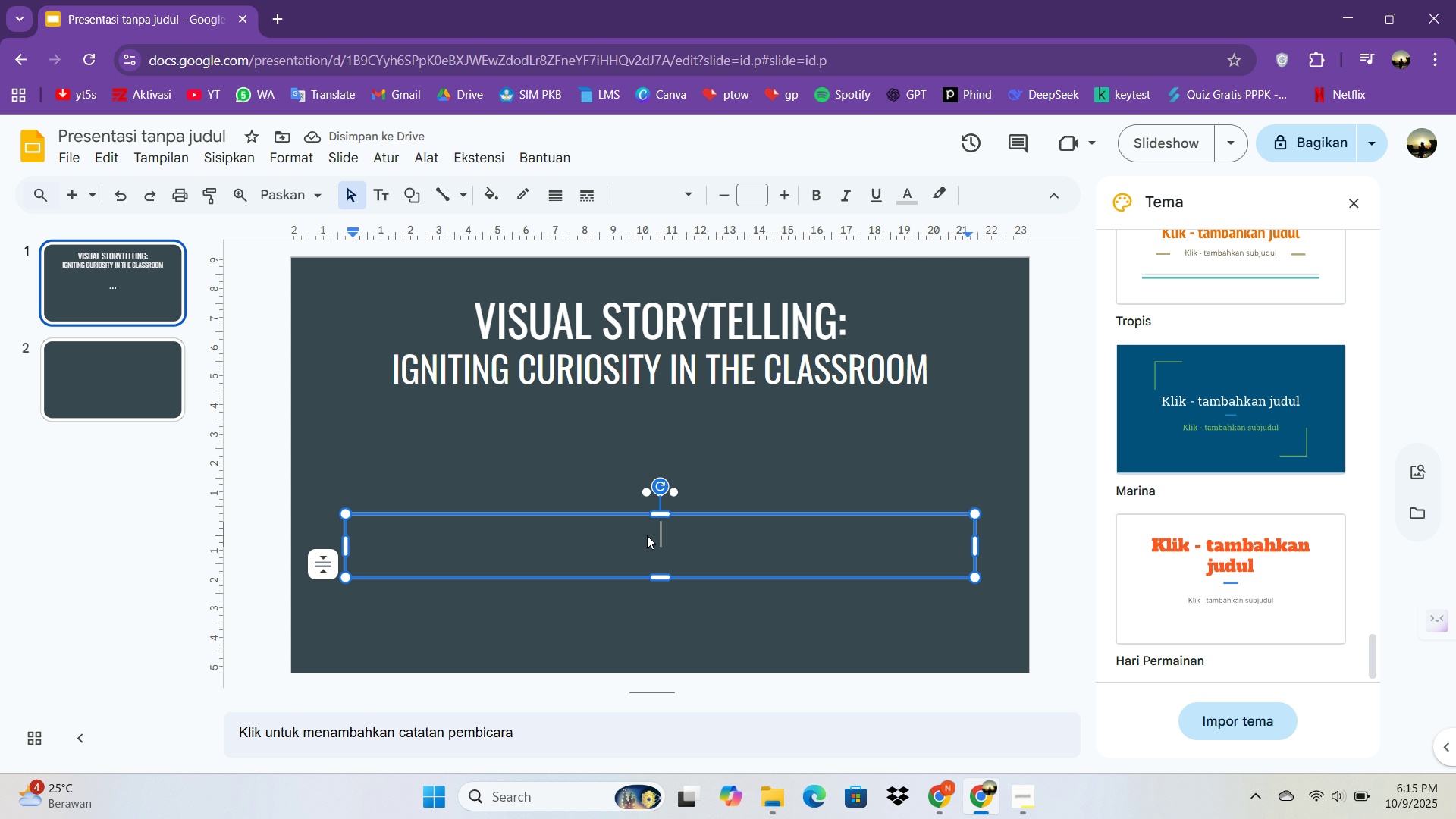 
left_click([647, 535])
 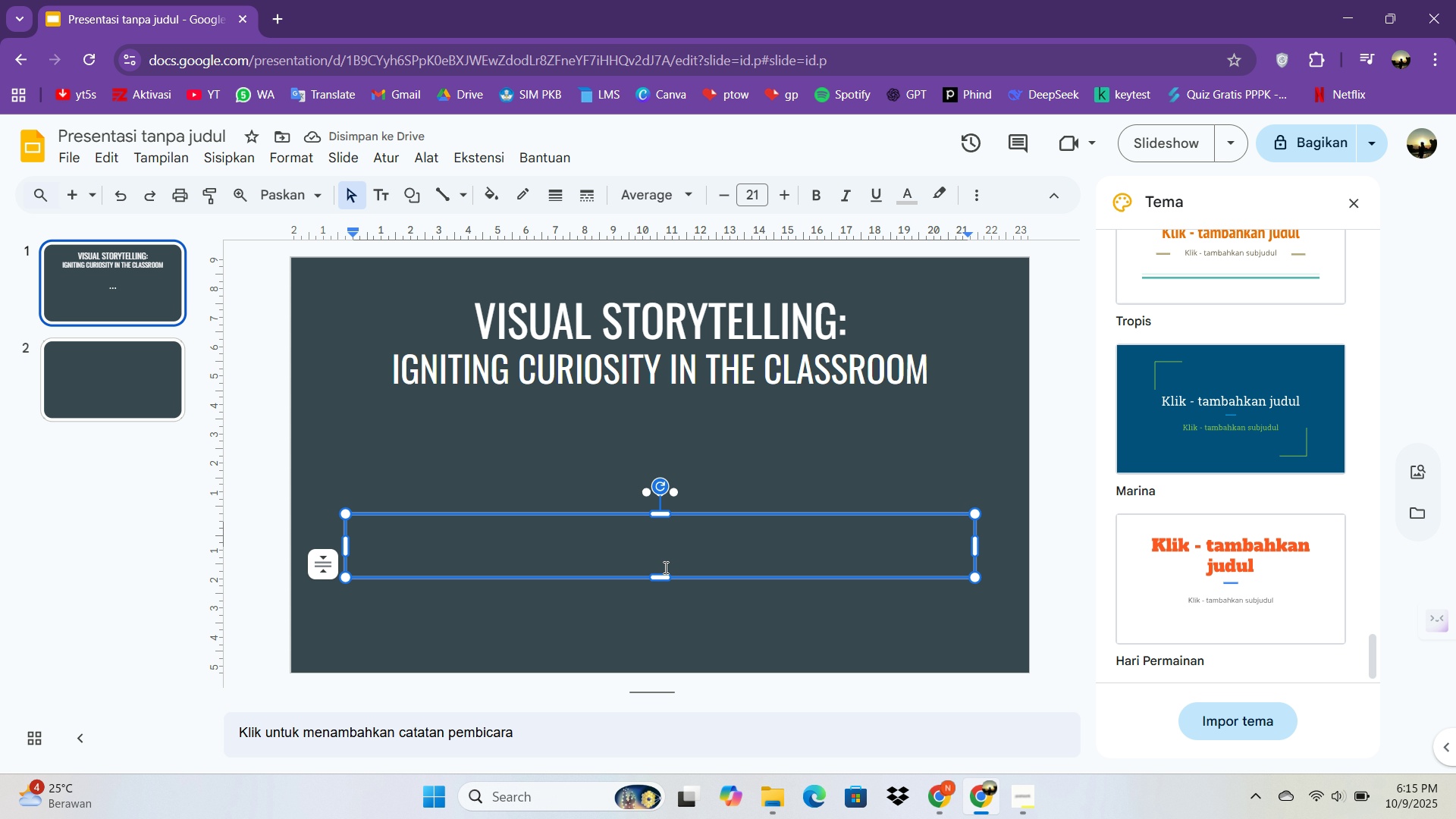 
hold_key(key=ShiftLeft, duration=0.4)
 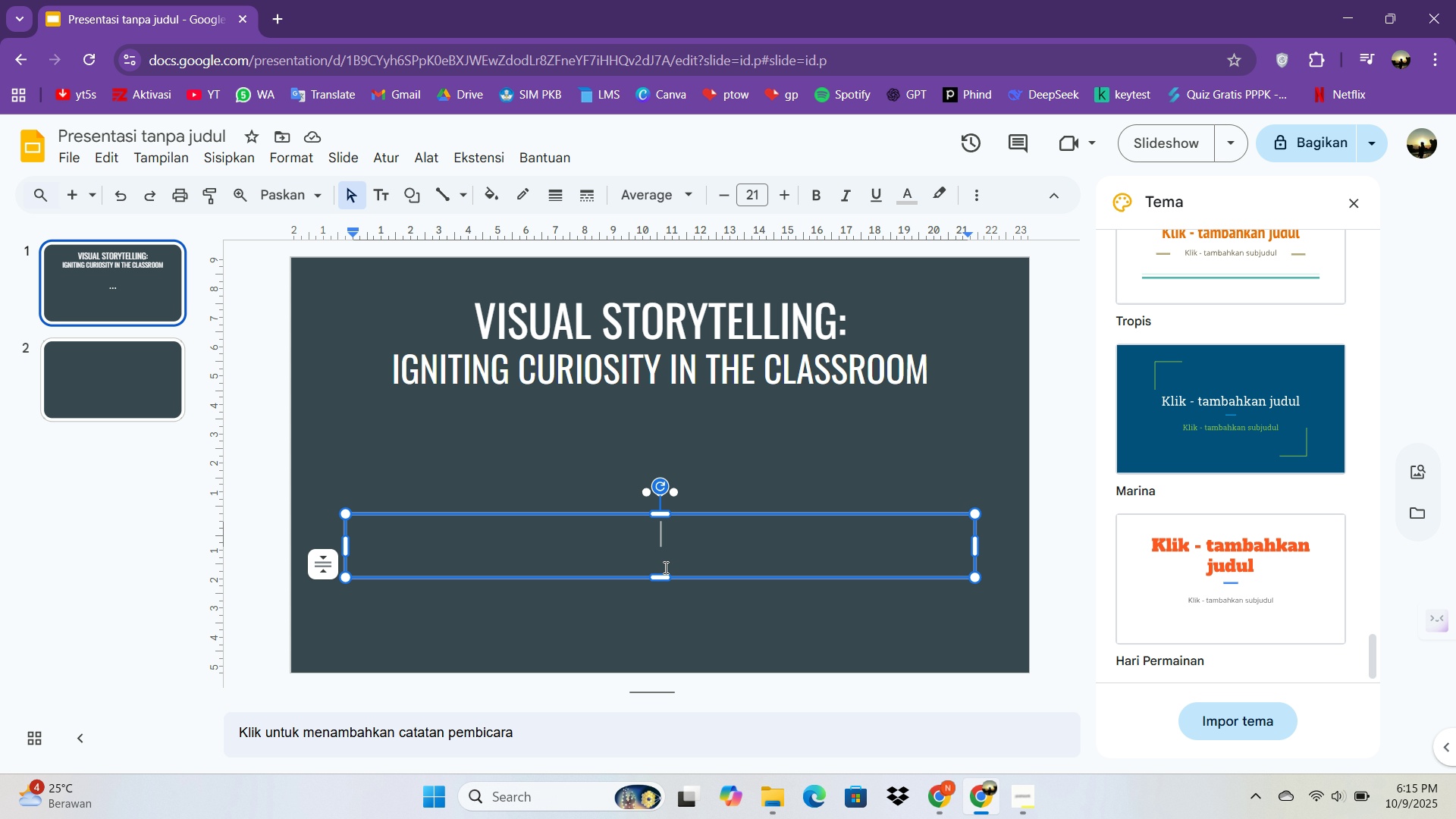 
type(A w)
key(Backspace)
type(Workshop foe )
key(Backspace)
key(Backspace)
type(r e)
key(Backspace)
type(Educators)
 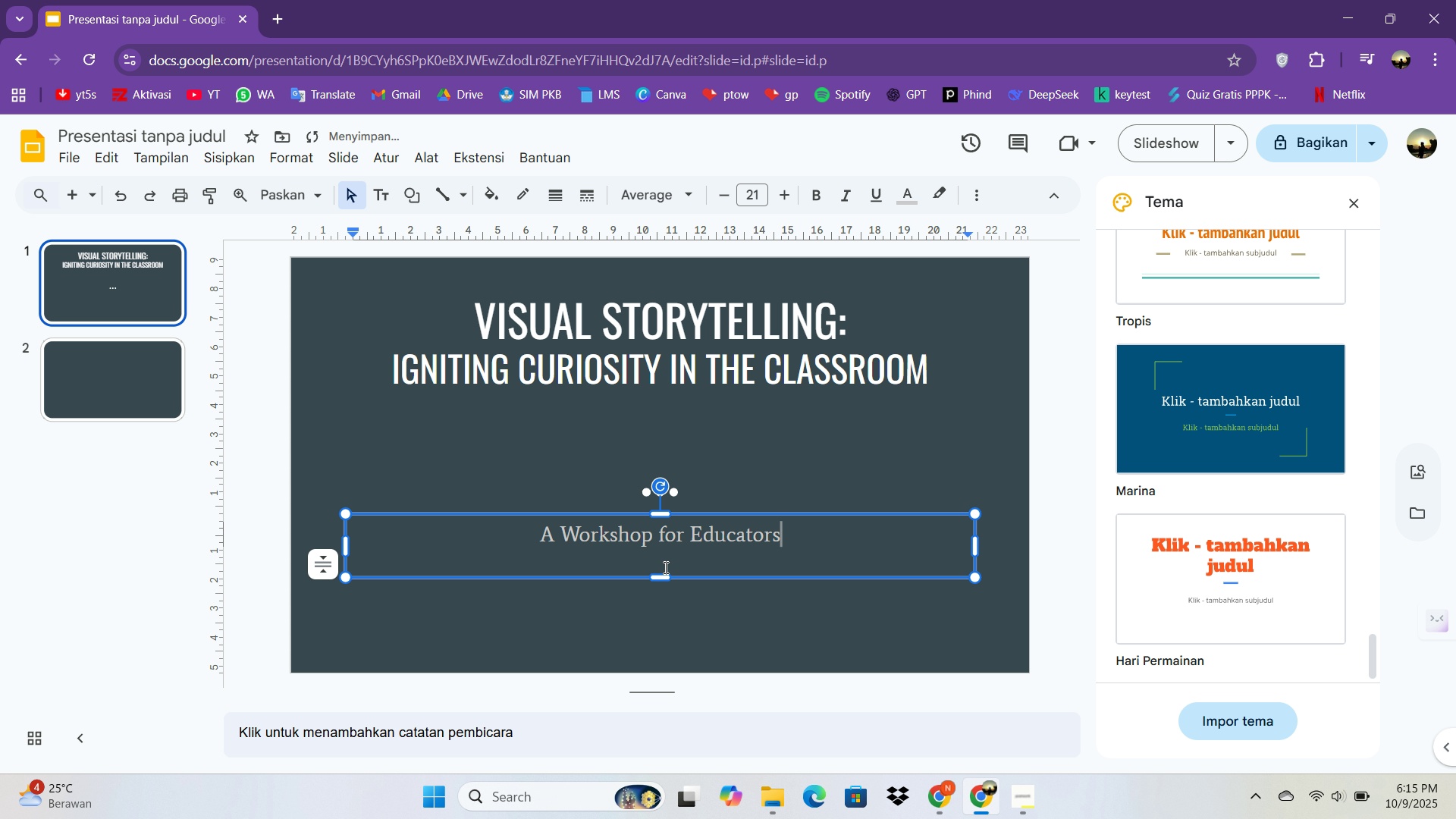 
key(Enter)
 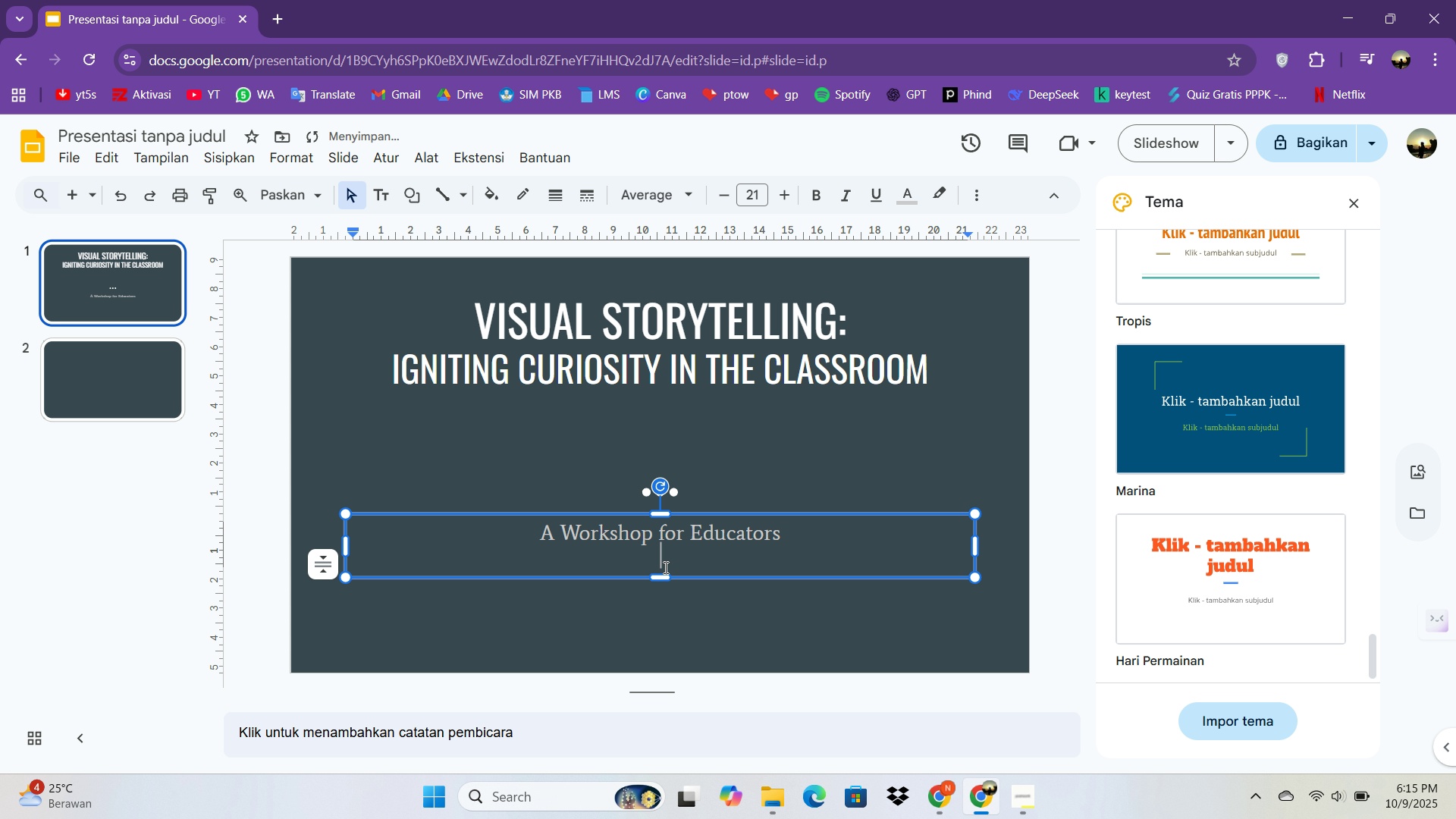 
type(p)
key(Backspace)
type(prese)
key(Backspace)
key(Backspace)
key(Backspace)
key(Backspace)
key(Backspace)
type(Presented by")
key(Backspace)
type(: Nur lailatu)
key(Backspace)
key(Backspace)
key(Backspace)
key(Backspace)
key(Backspace)
key(Backspace)
key(Backspace)
type(lai)
key(Backspace)
key(Backspace)
key(Backspace)
type(Lailatul Isnaini)
 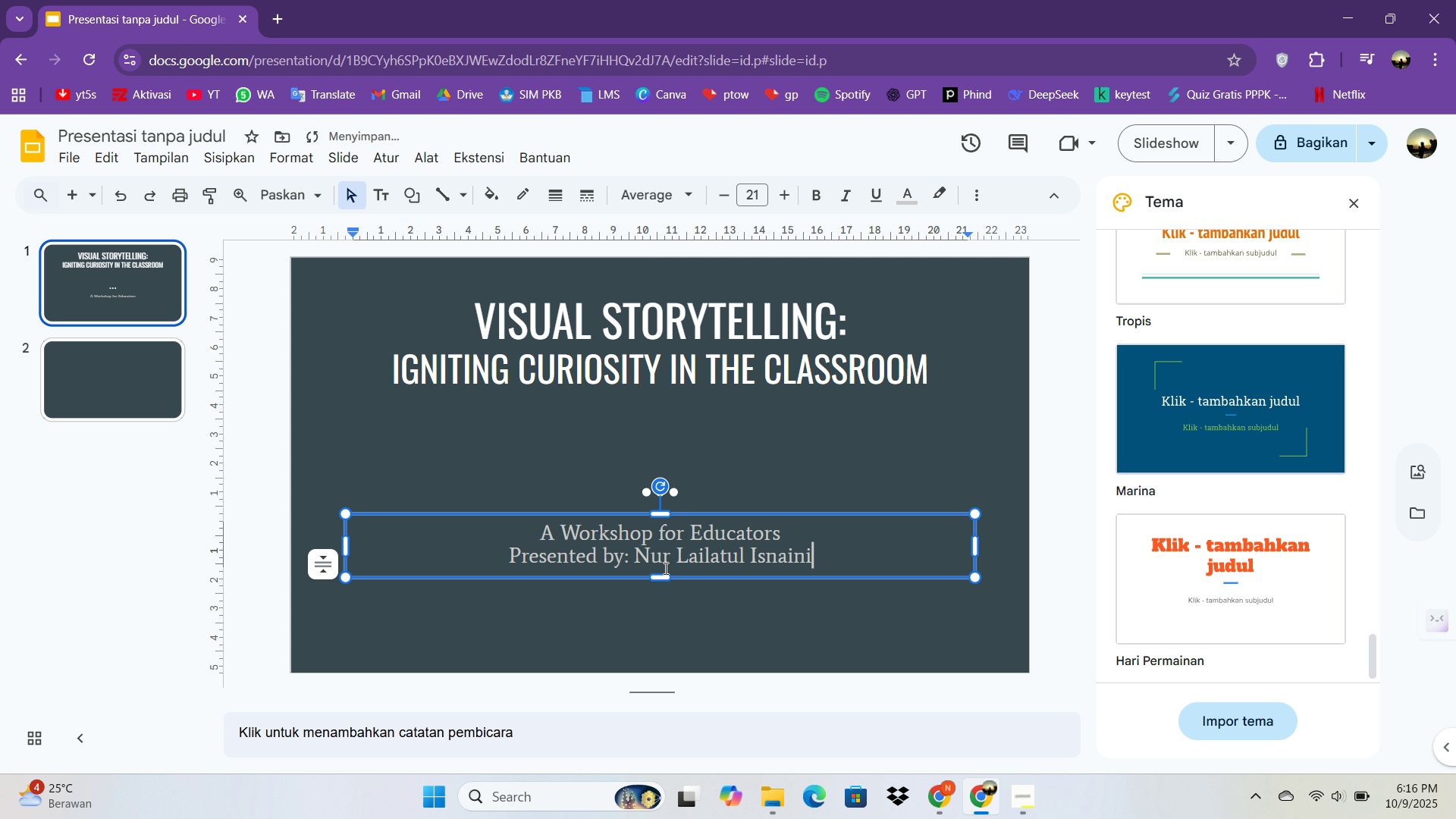 
key(Enter)
 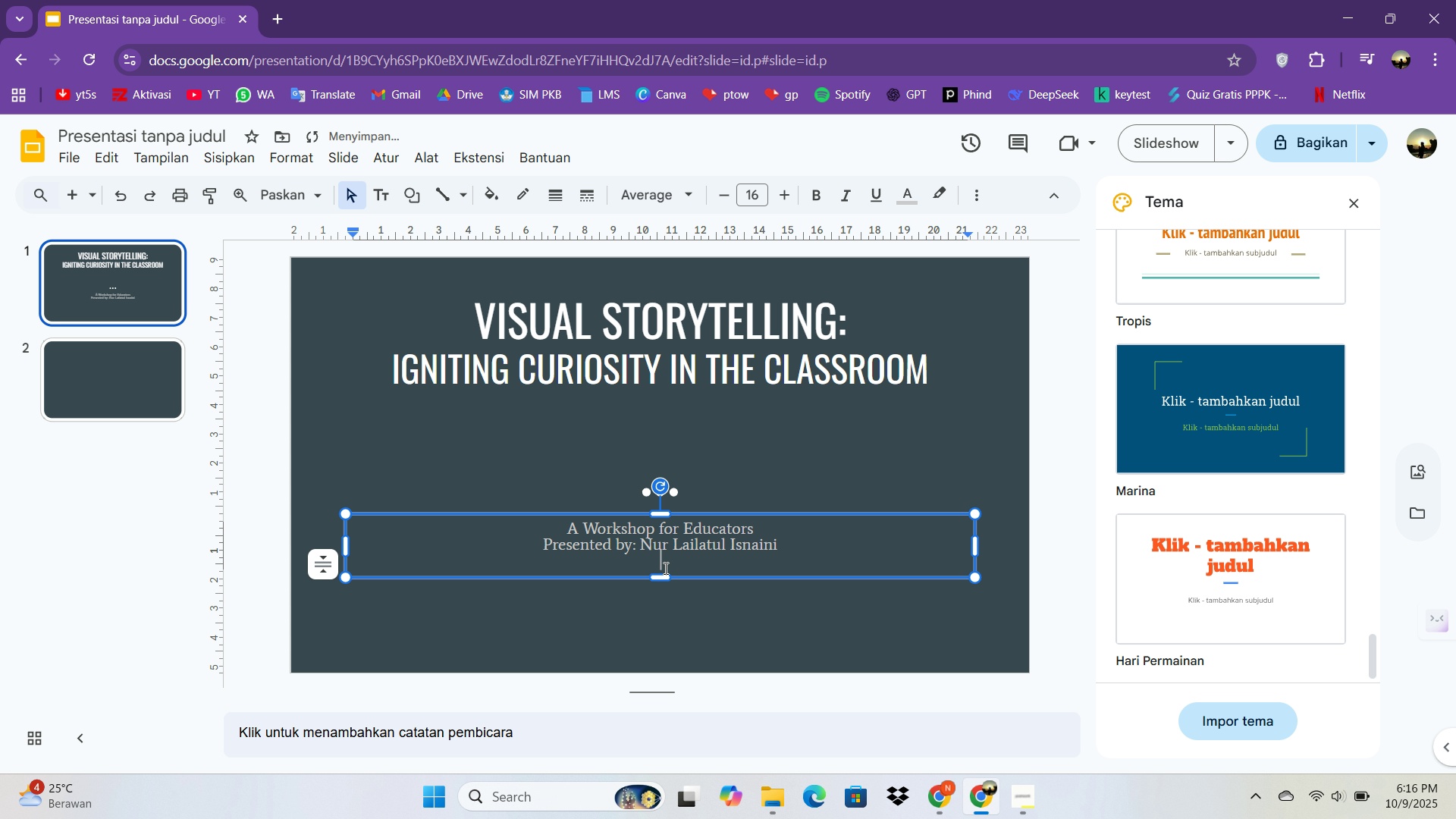 
type(Octov)
key(Backspace)
type(ber 26, 2023)
 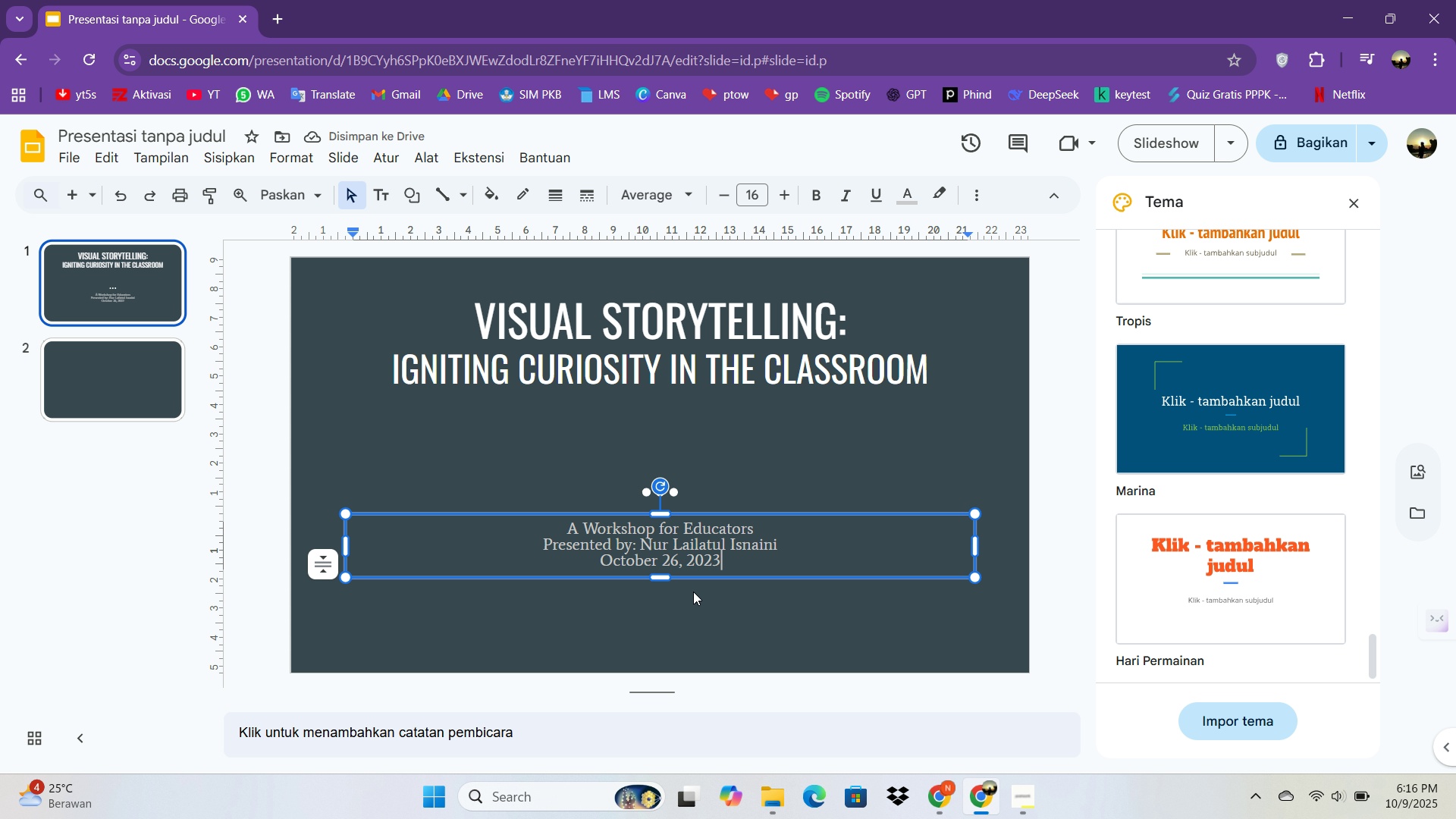 
left_click_drag(start_coordinate=[725, 565], to_coordinate=[507, 513])
 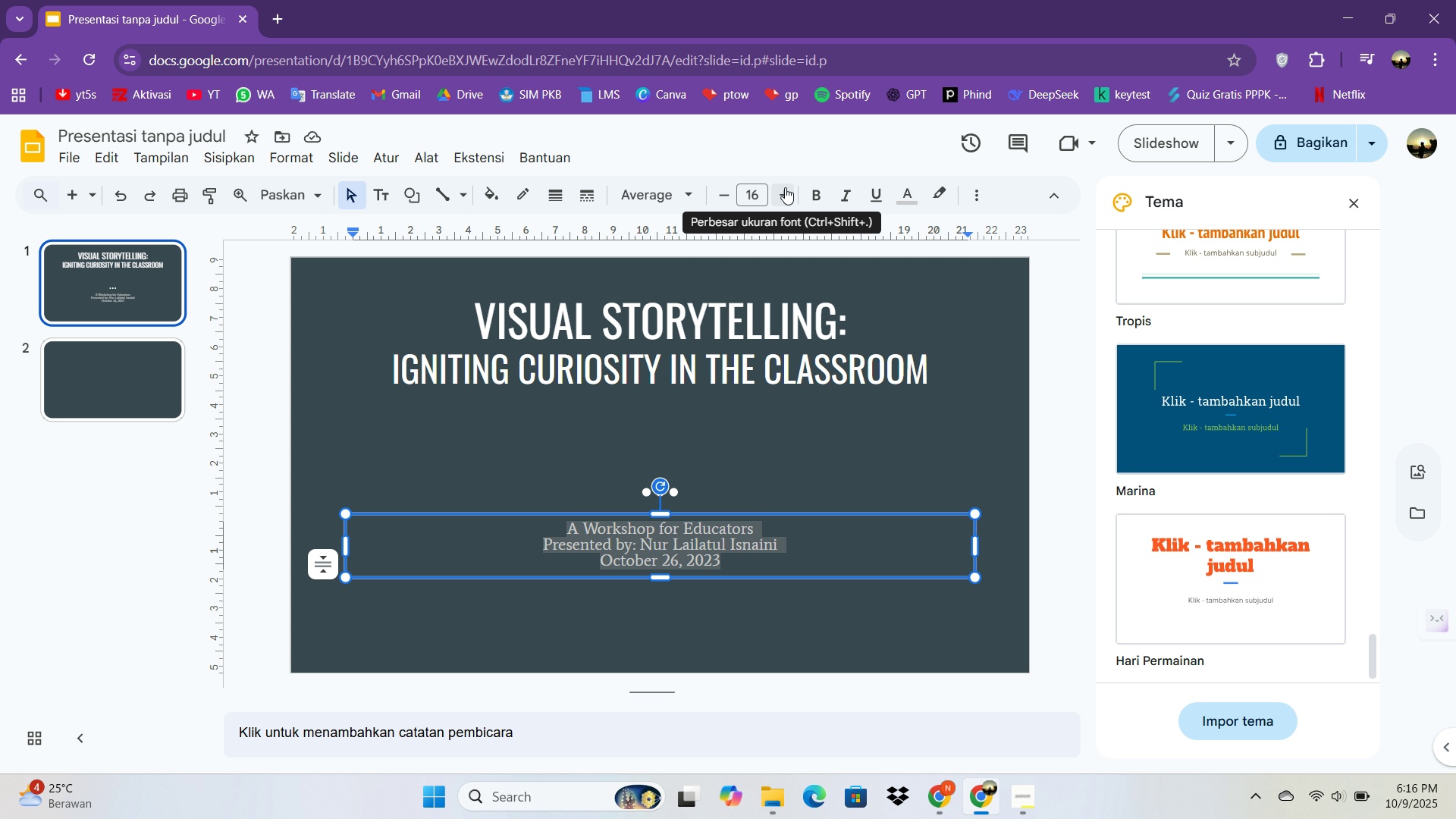 
double_click([785, 187])
 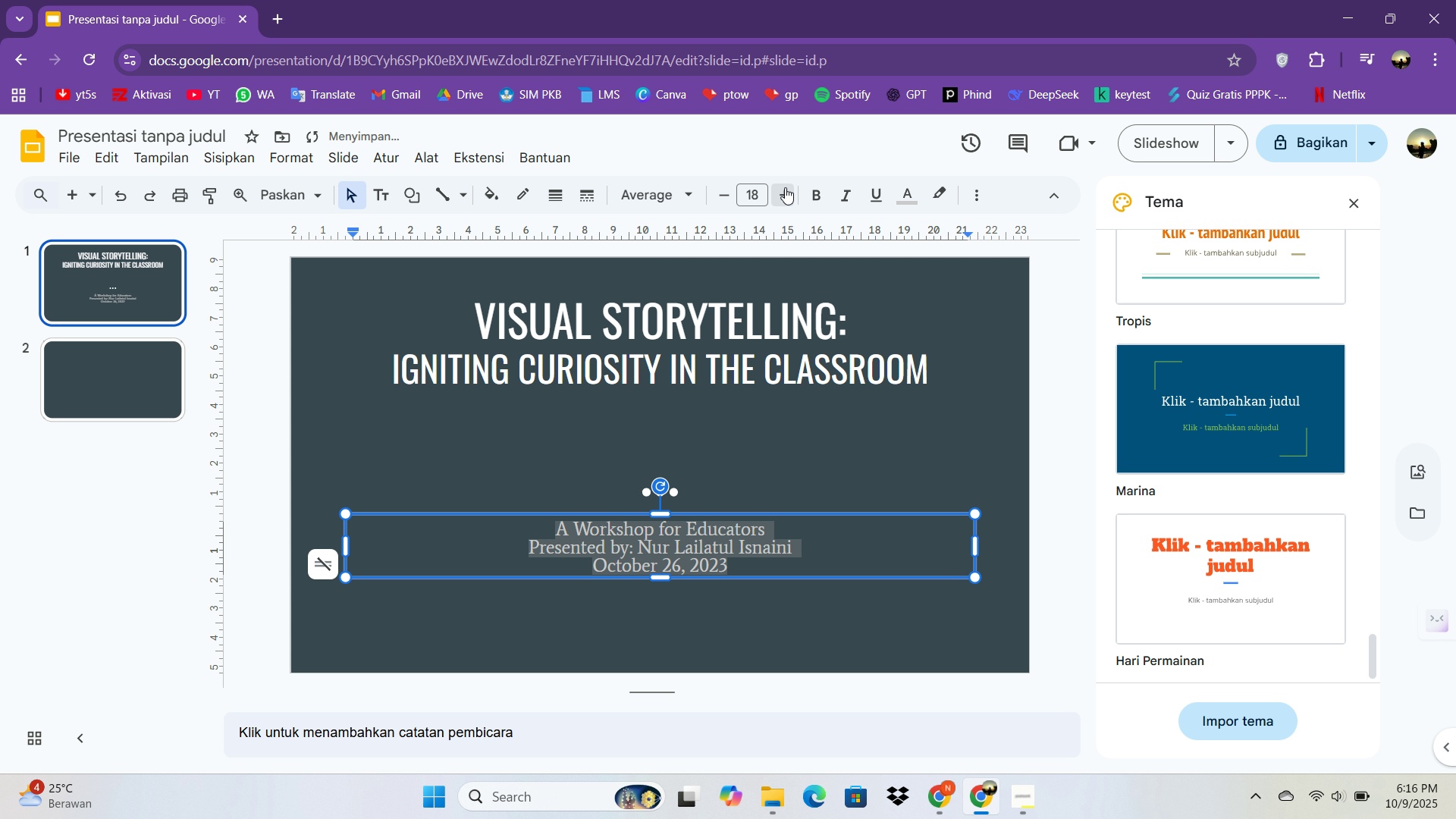 
left_click([785, 187])
 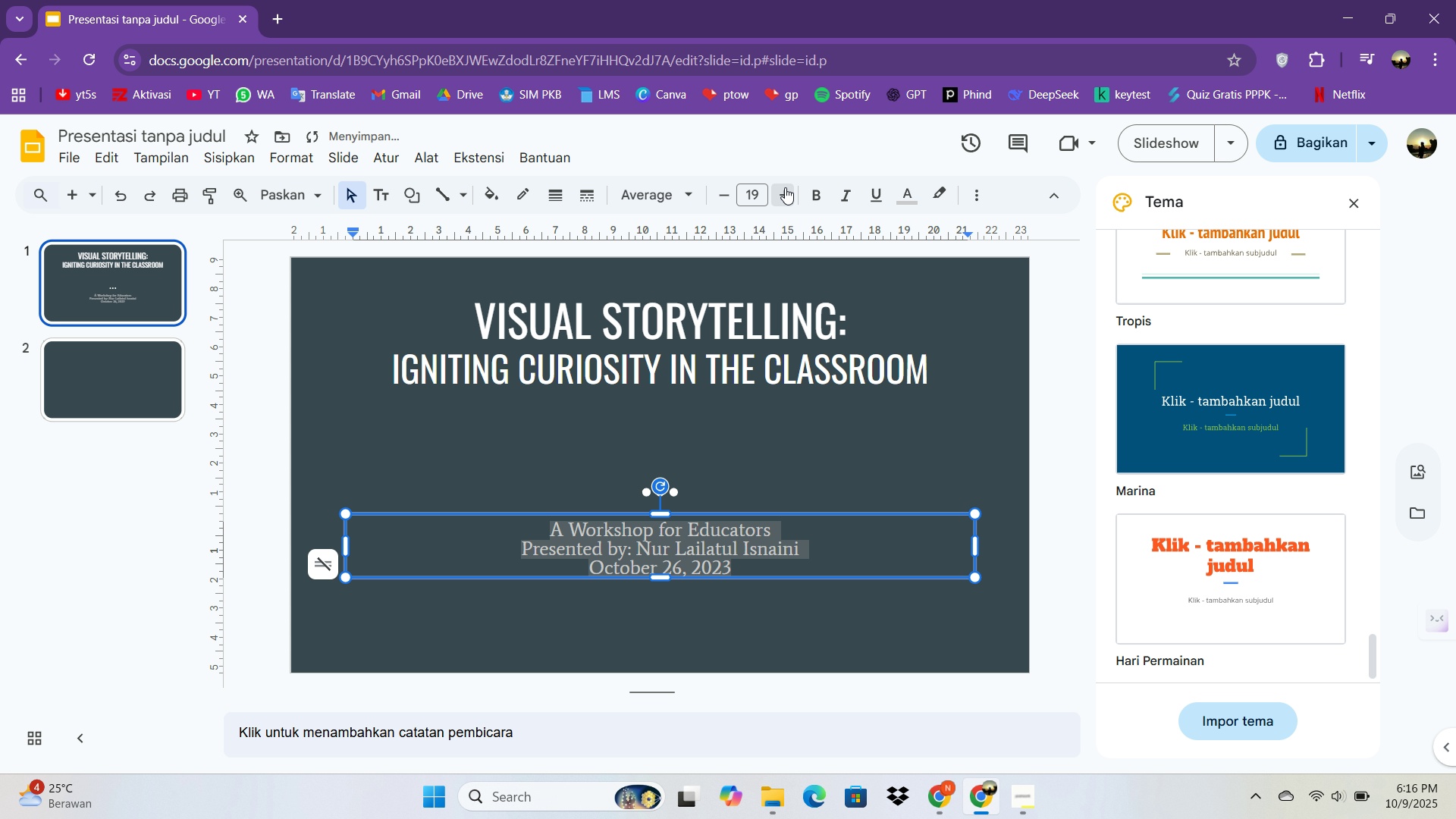 
left_click([785, 187])
 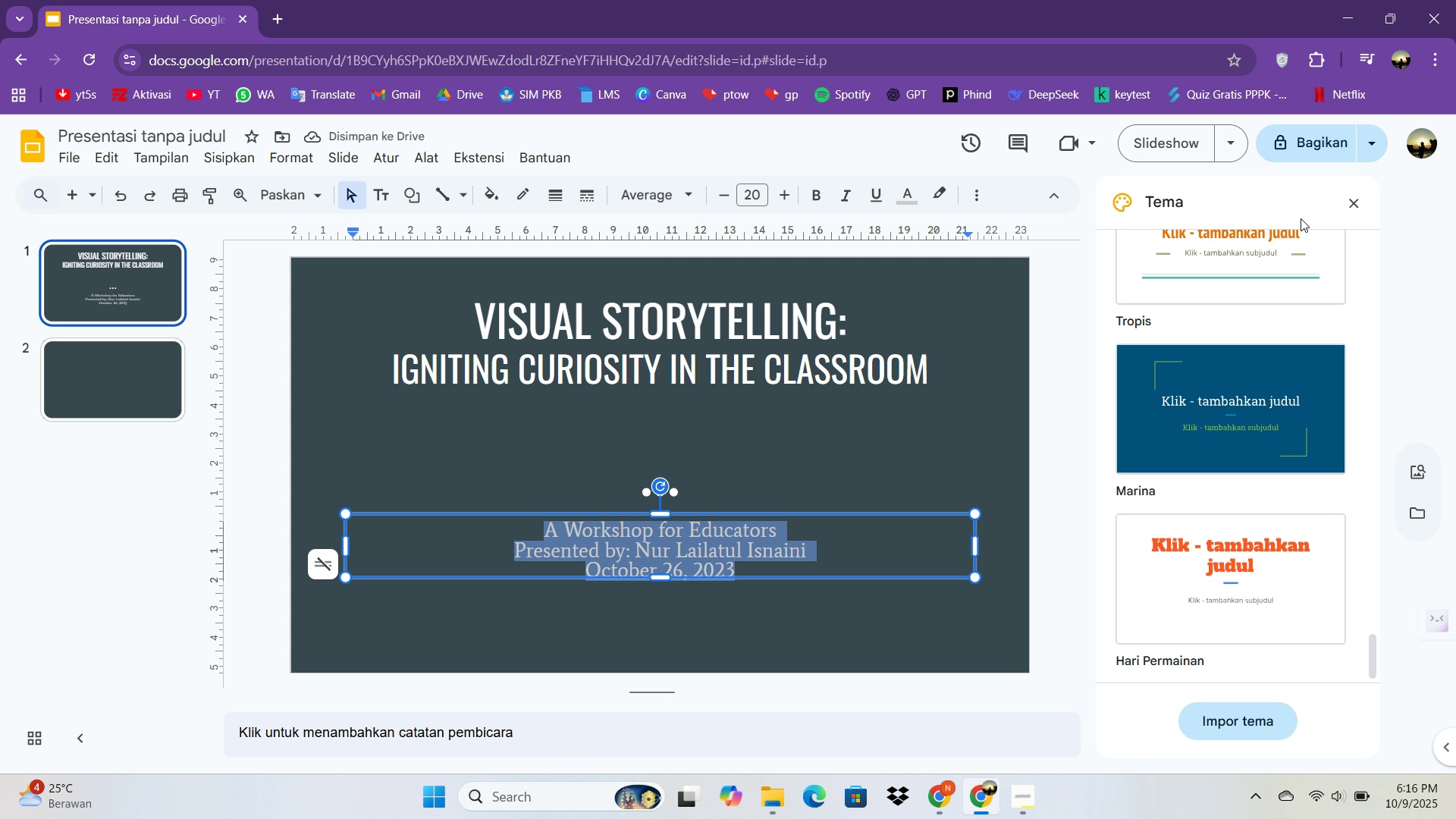 
left_click([1353, 202])
 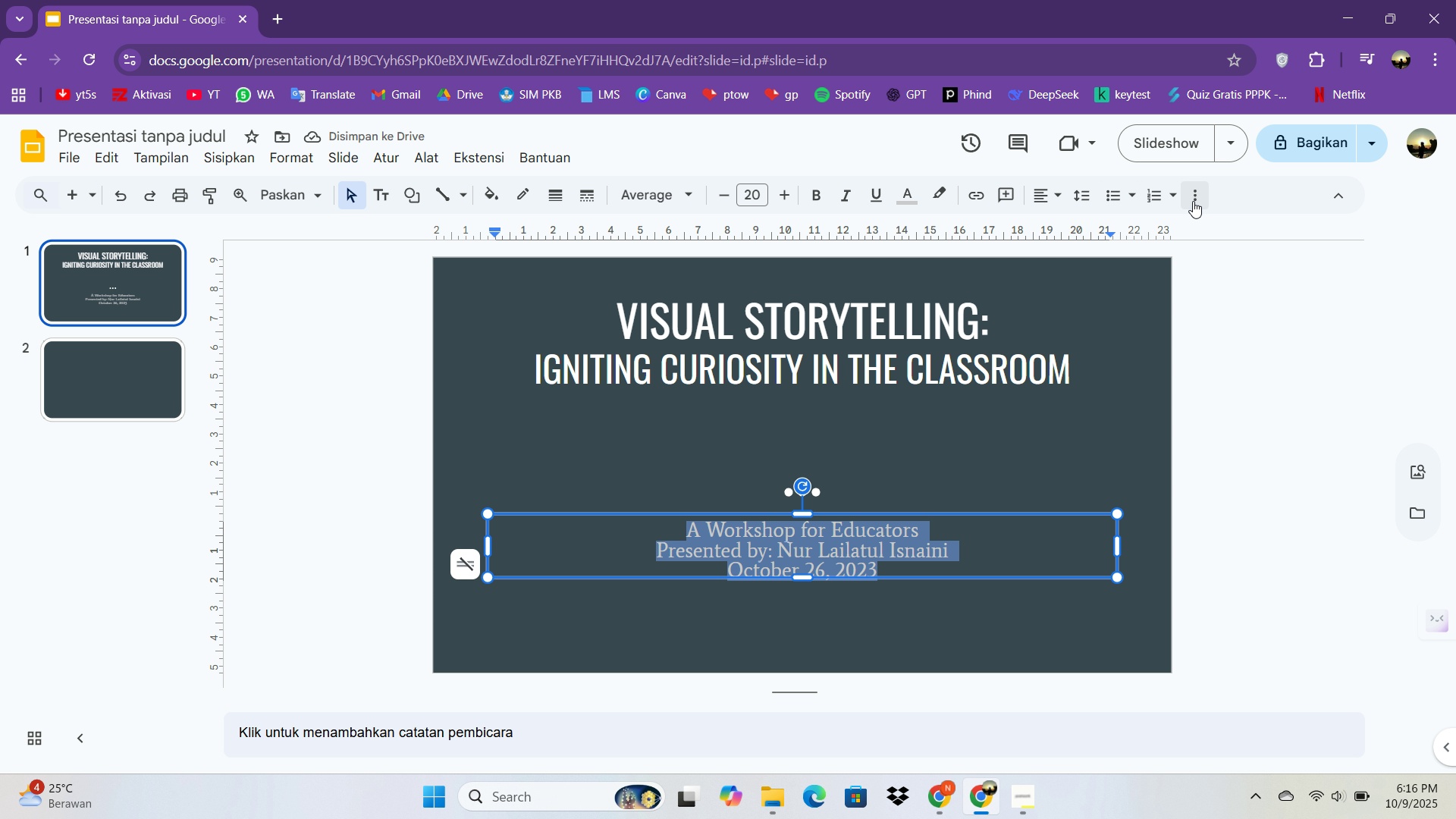 
left_click([1195, 199])
 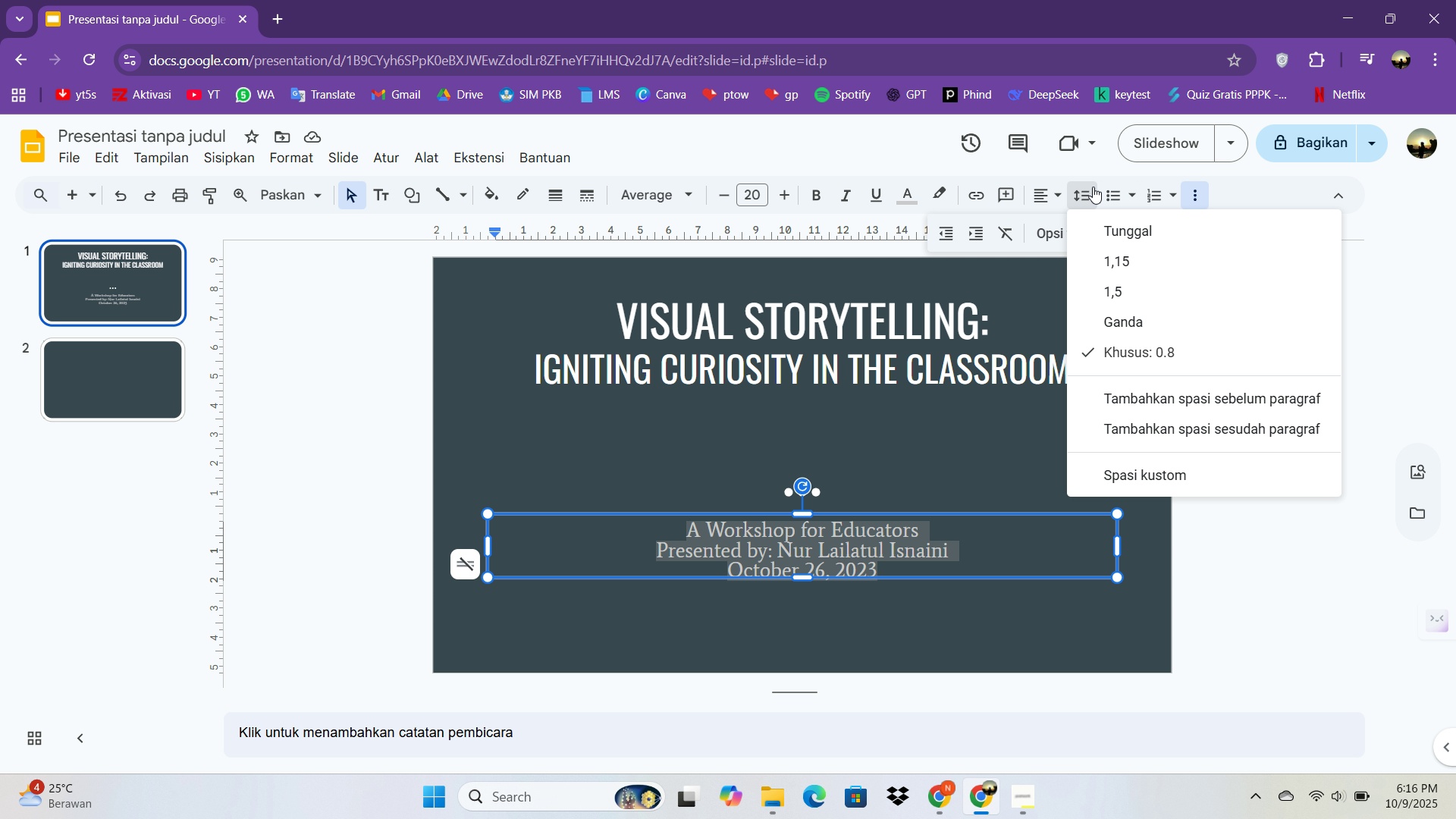 
left_click([1093, 187])
 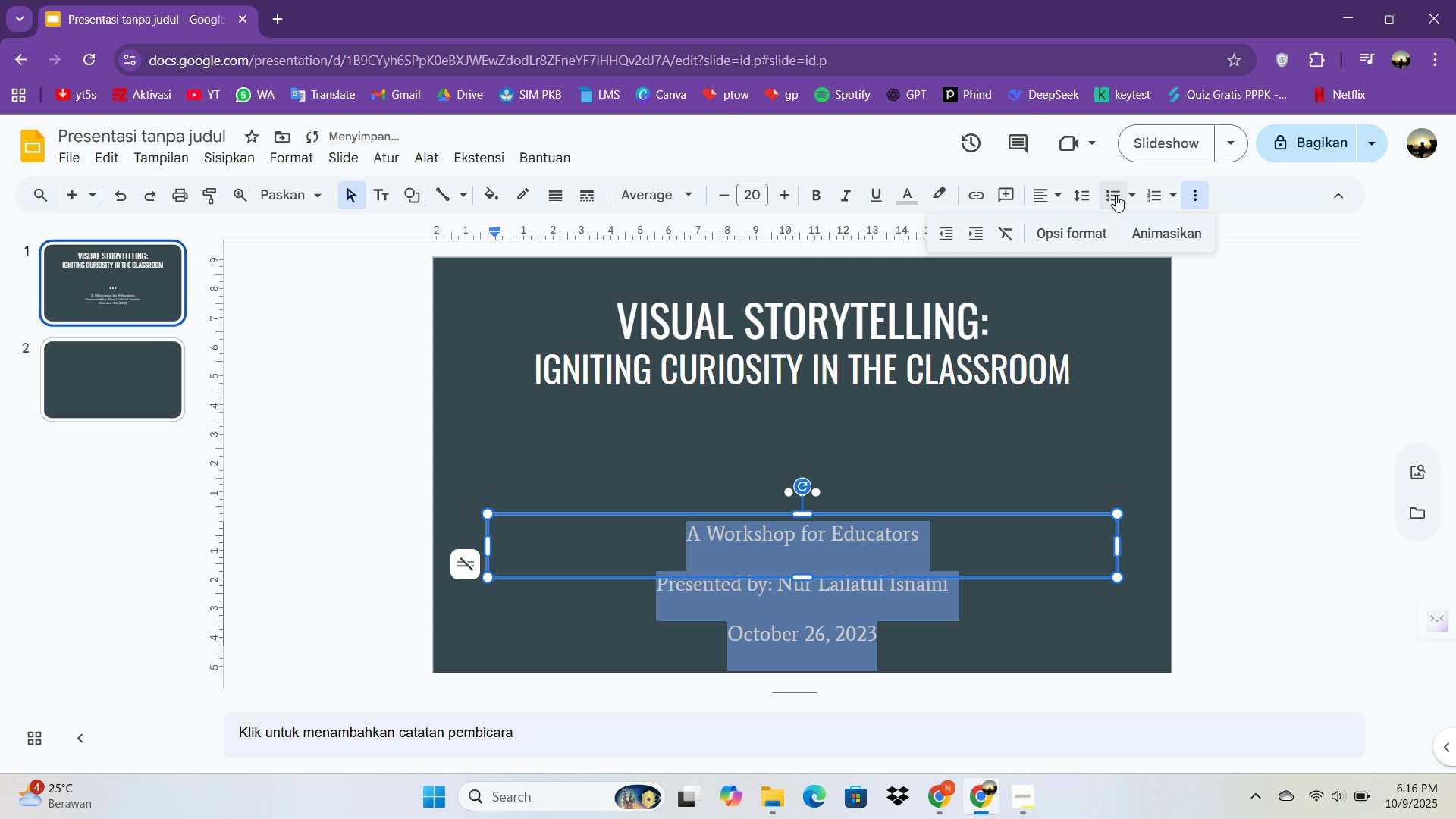 
left_click([1094, 186])
 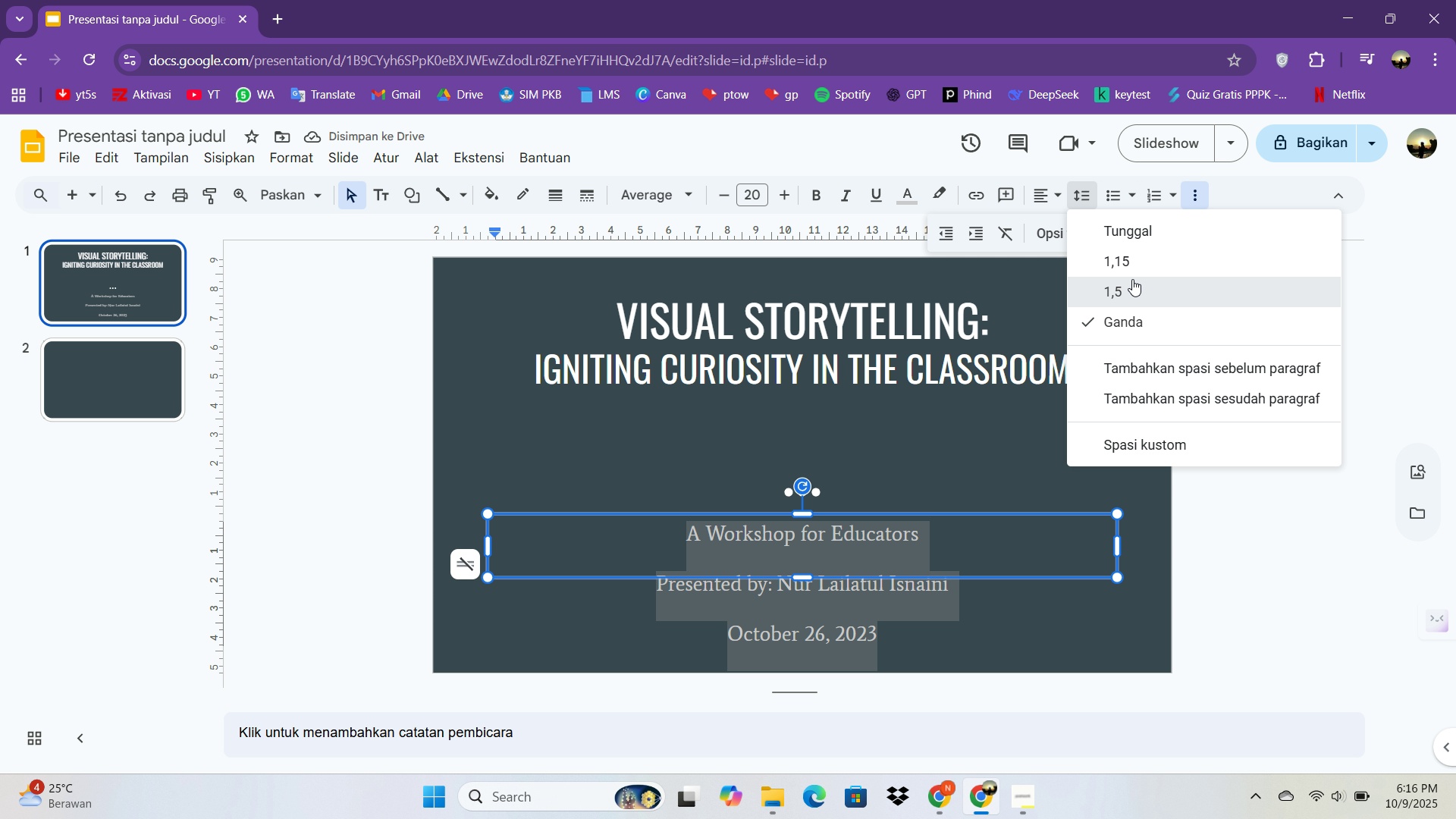 
left_click([1132, 279])
 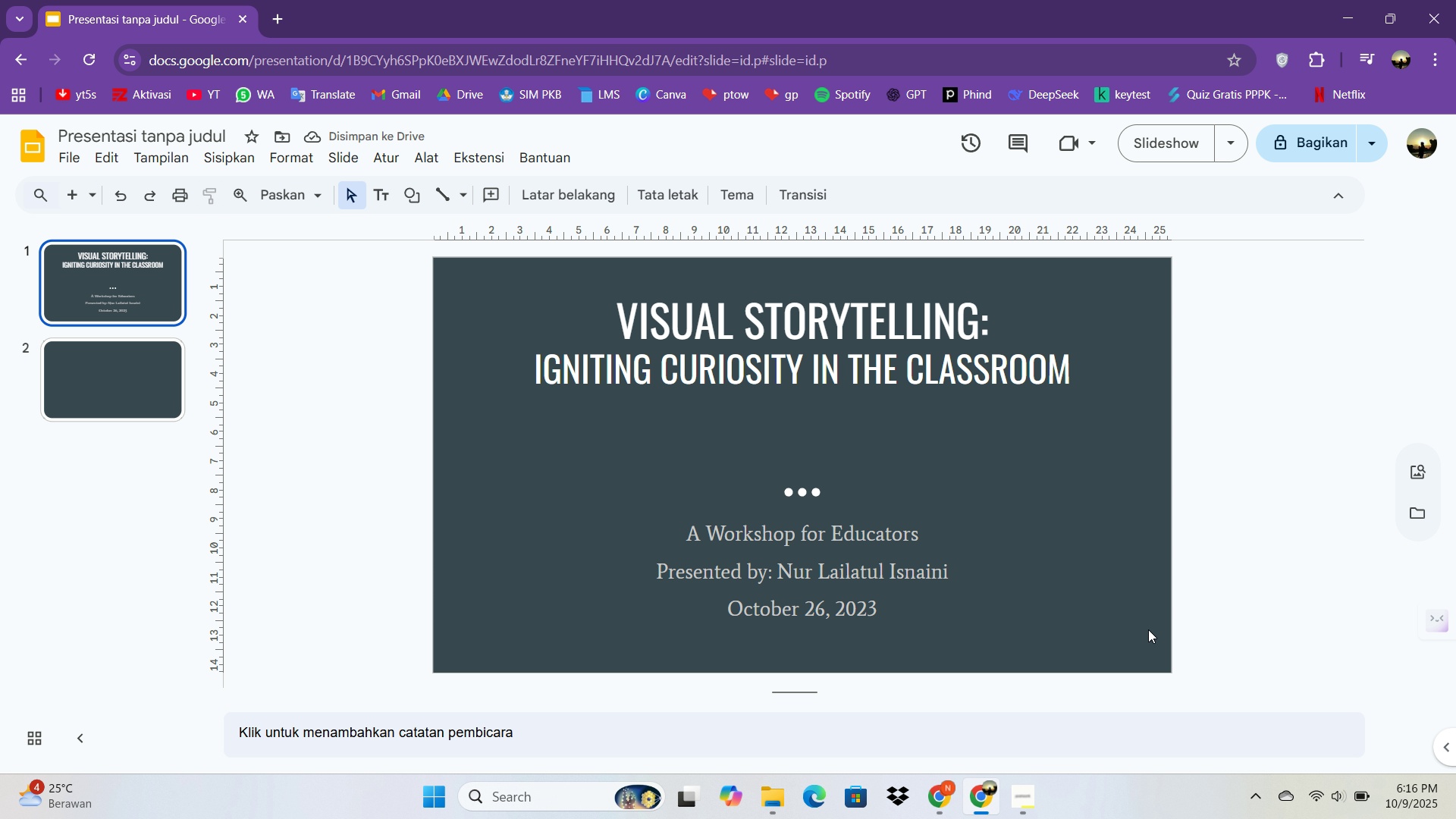 
wait(8.51)
 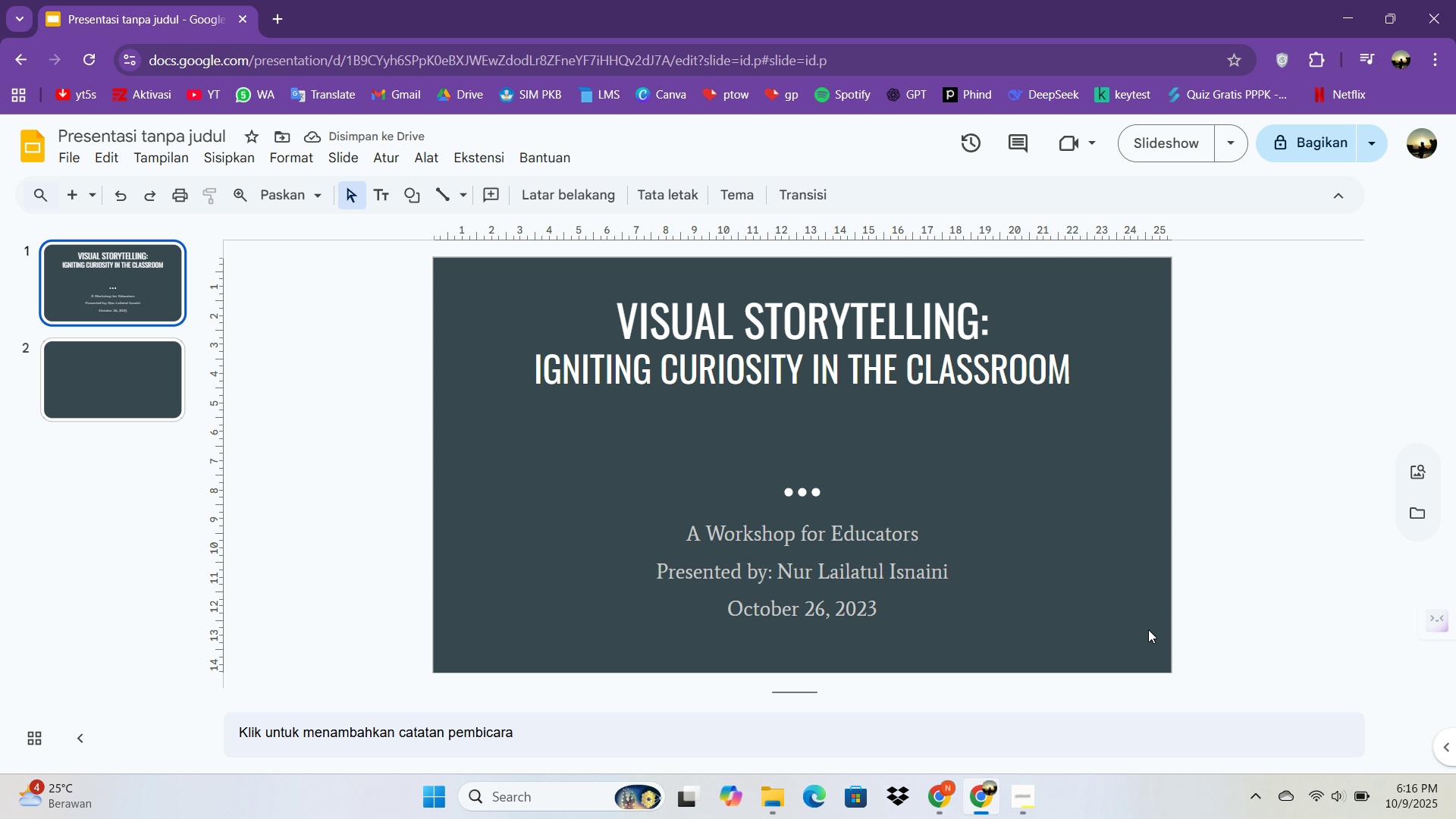 
left_click([950, 789])
 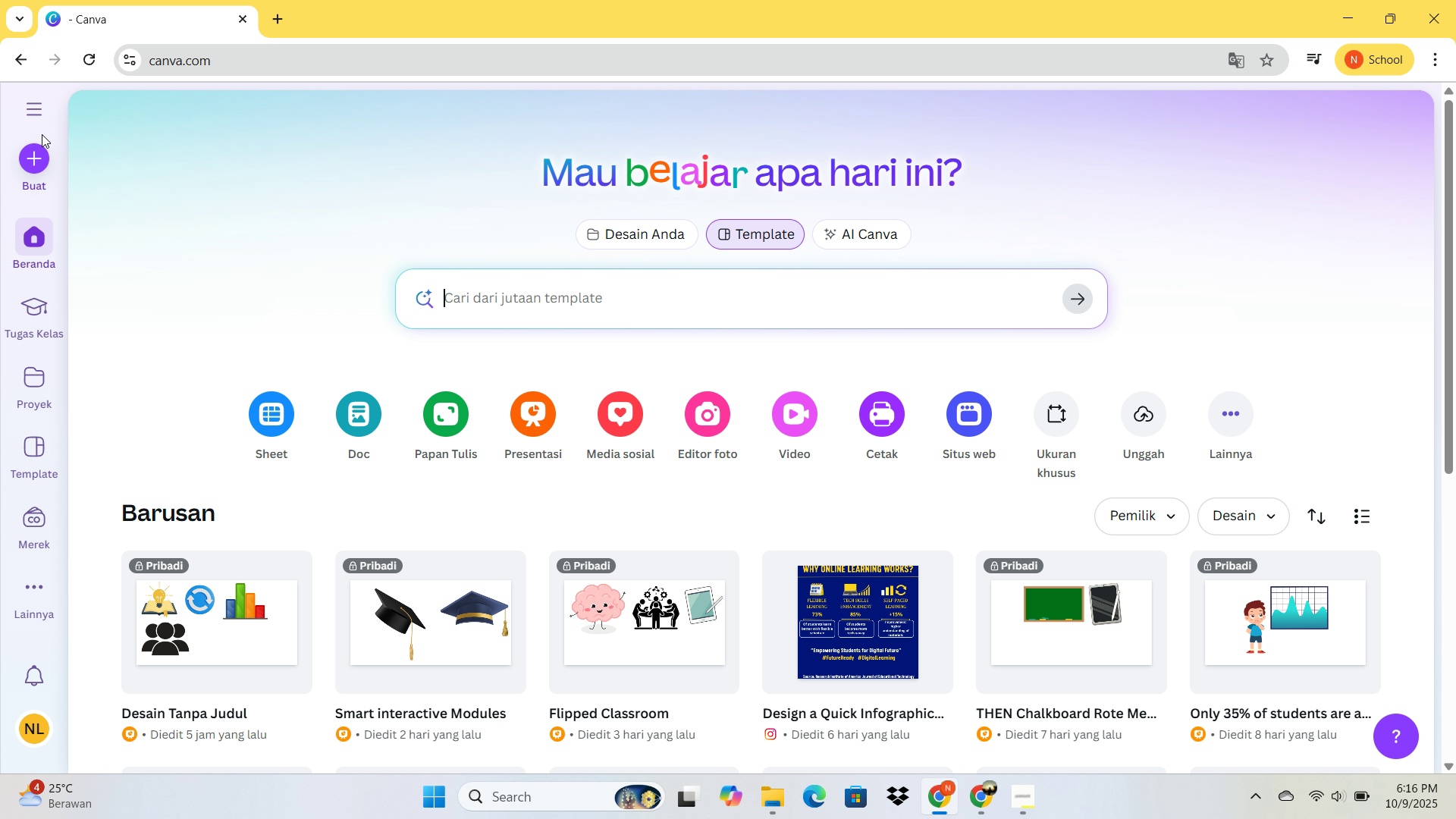 
left_click([40, 165])
 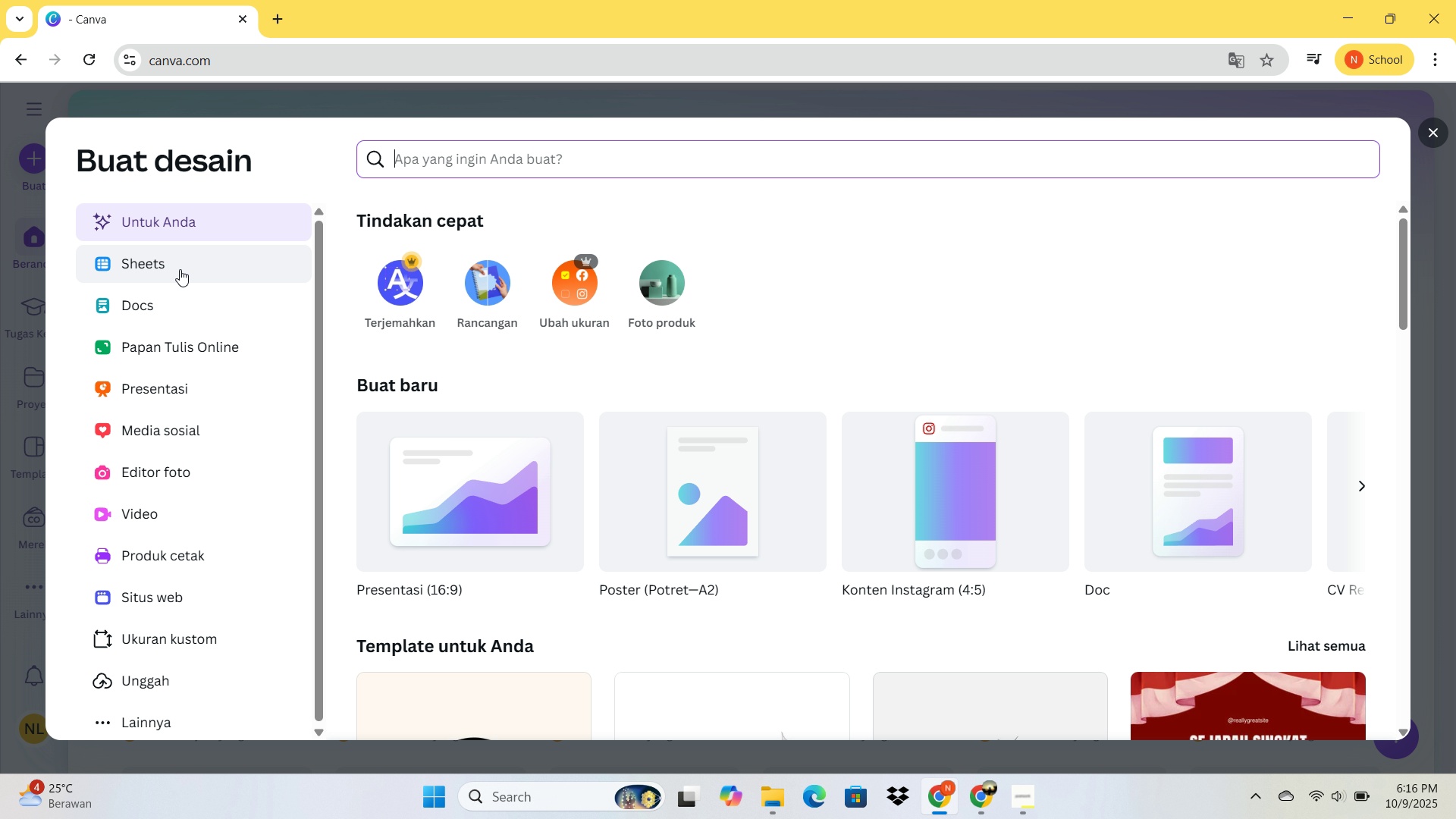 
left_click([453, 462])
 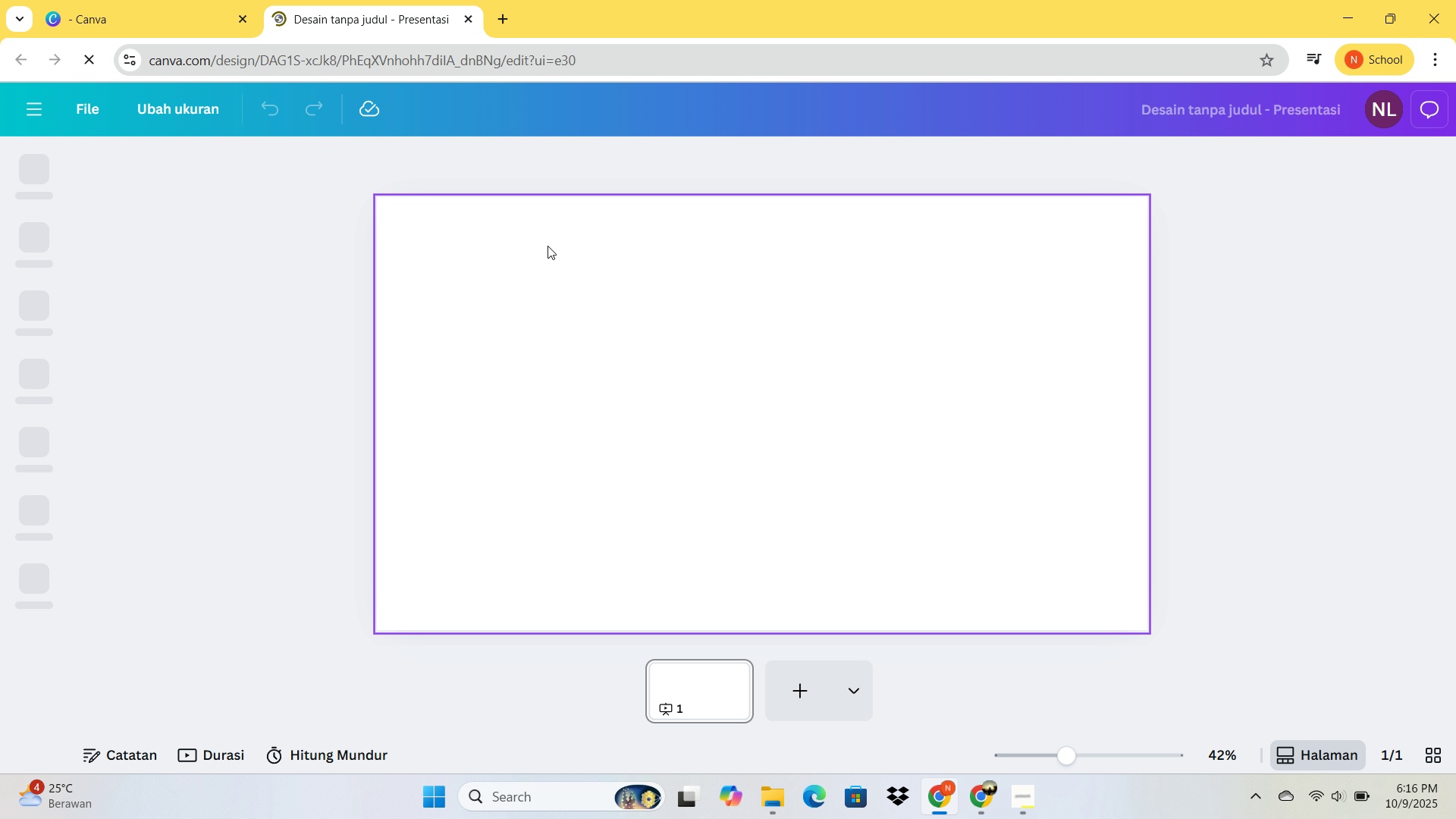 
wait(11.09)
 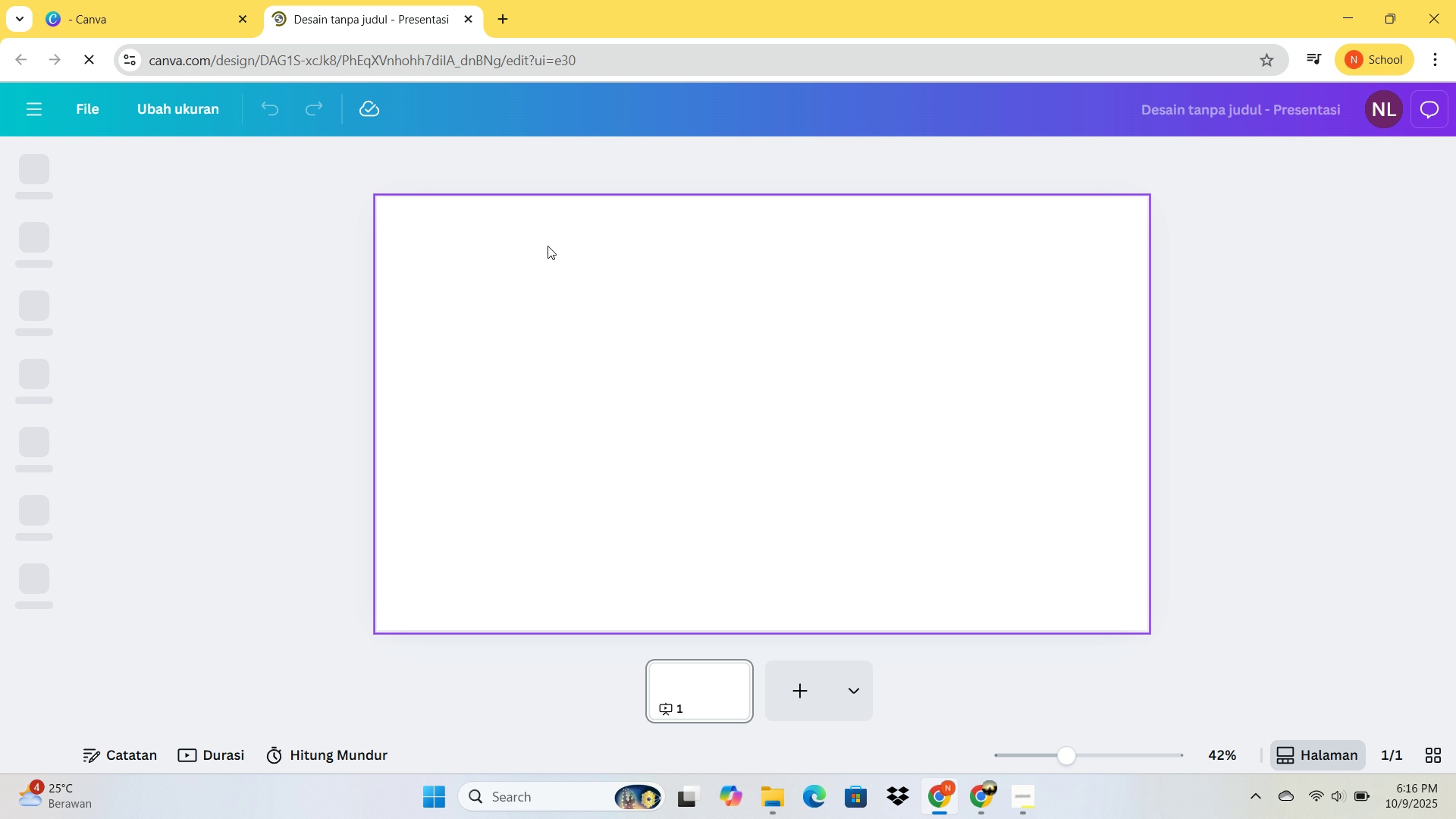 
left_click([165, 175])
 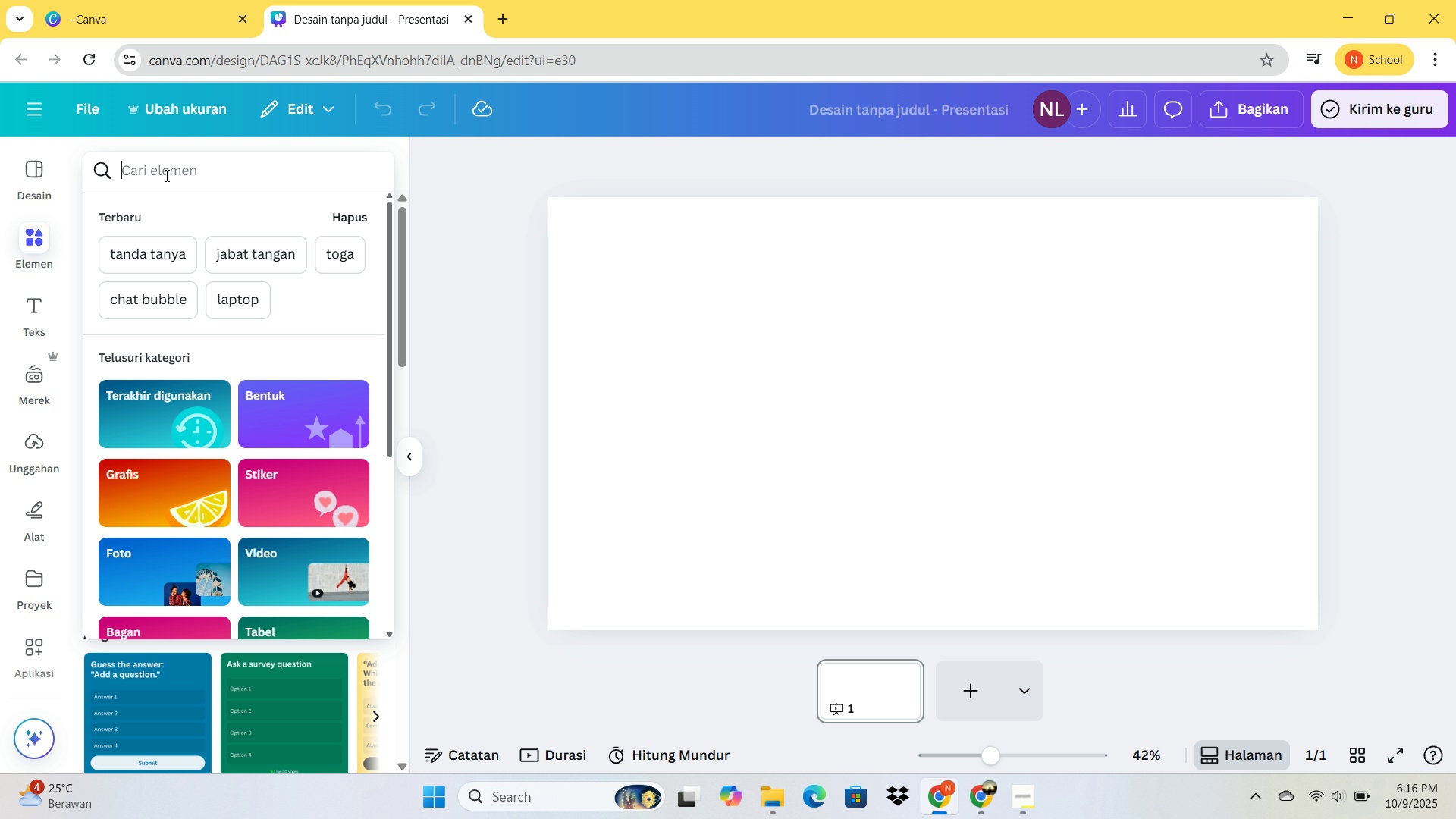 
type(take video)
 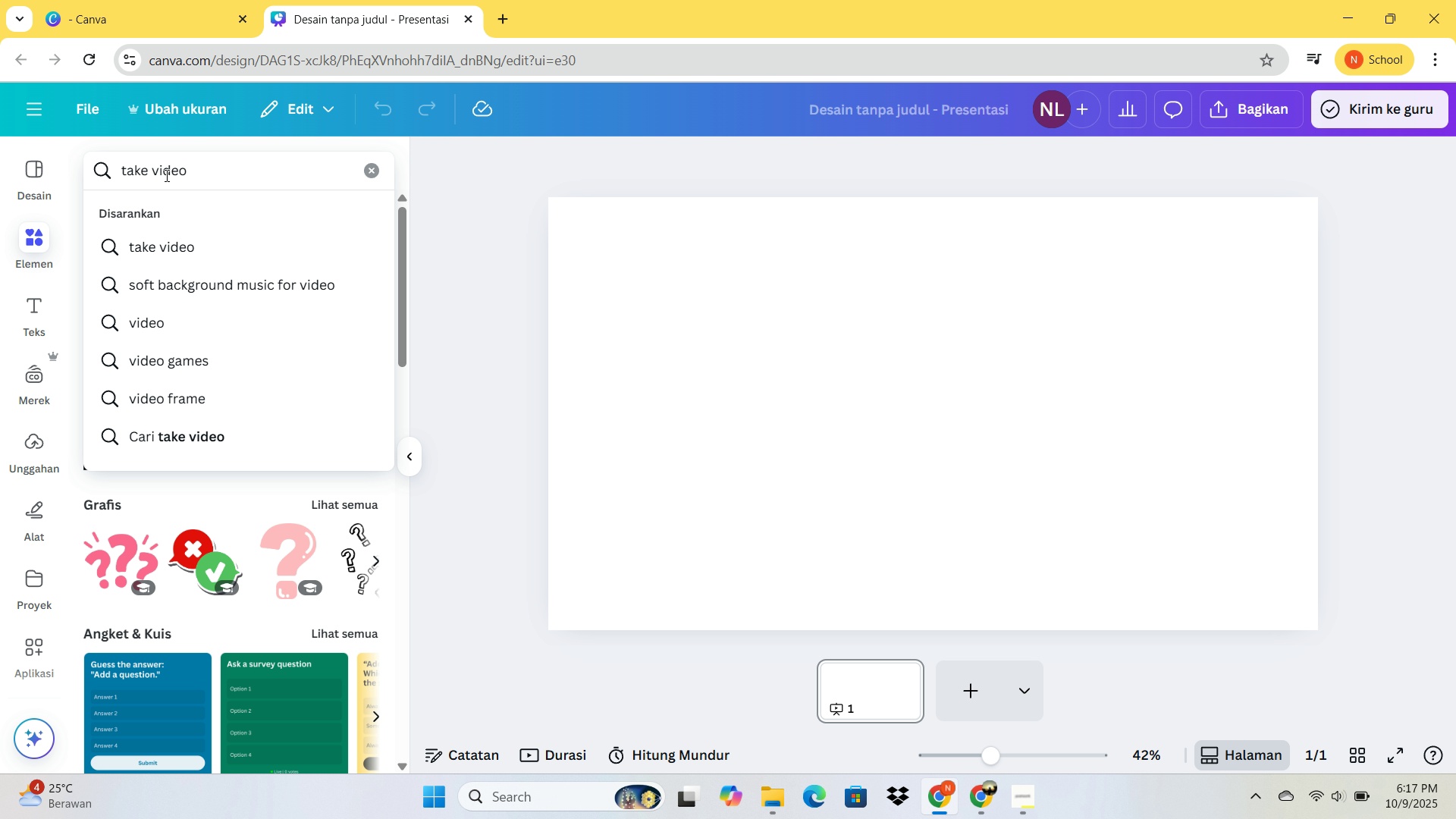 
key(Enter)
 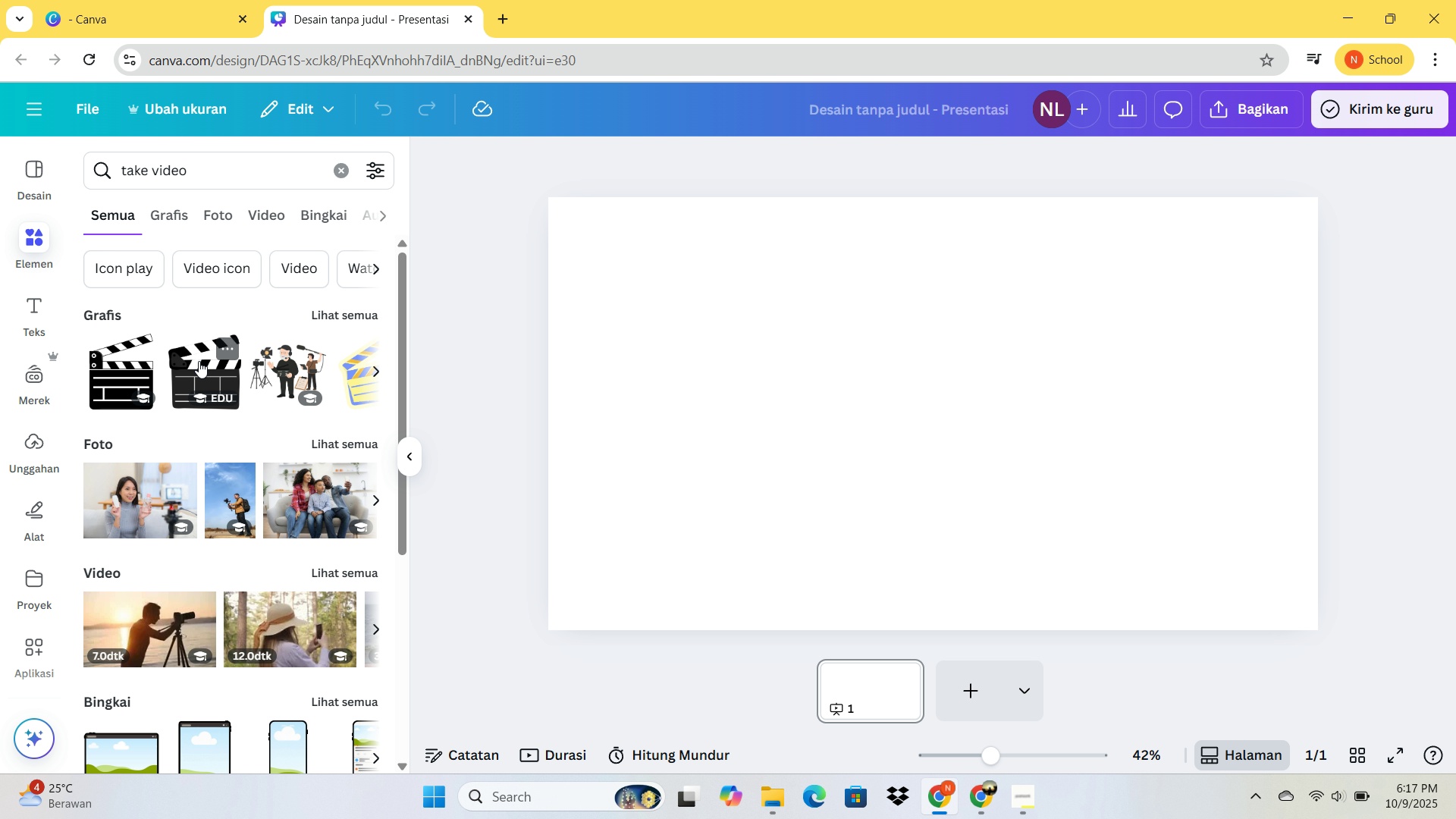 
mouse_move([136, 367])
 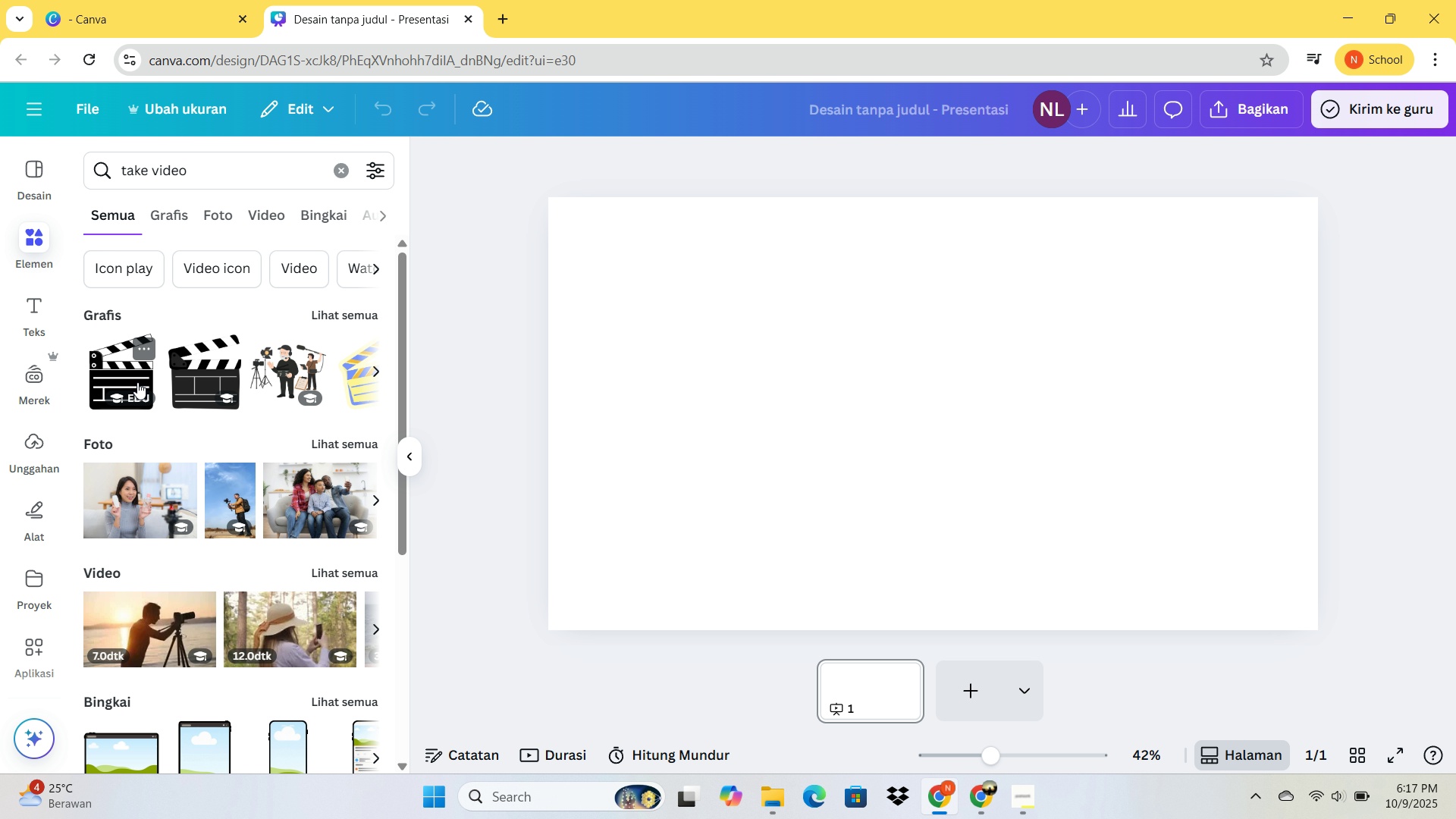 
left_click([177, 377])
 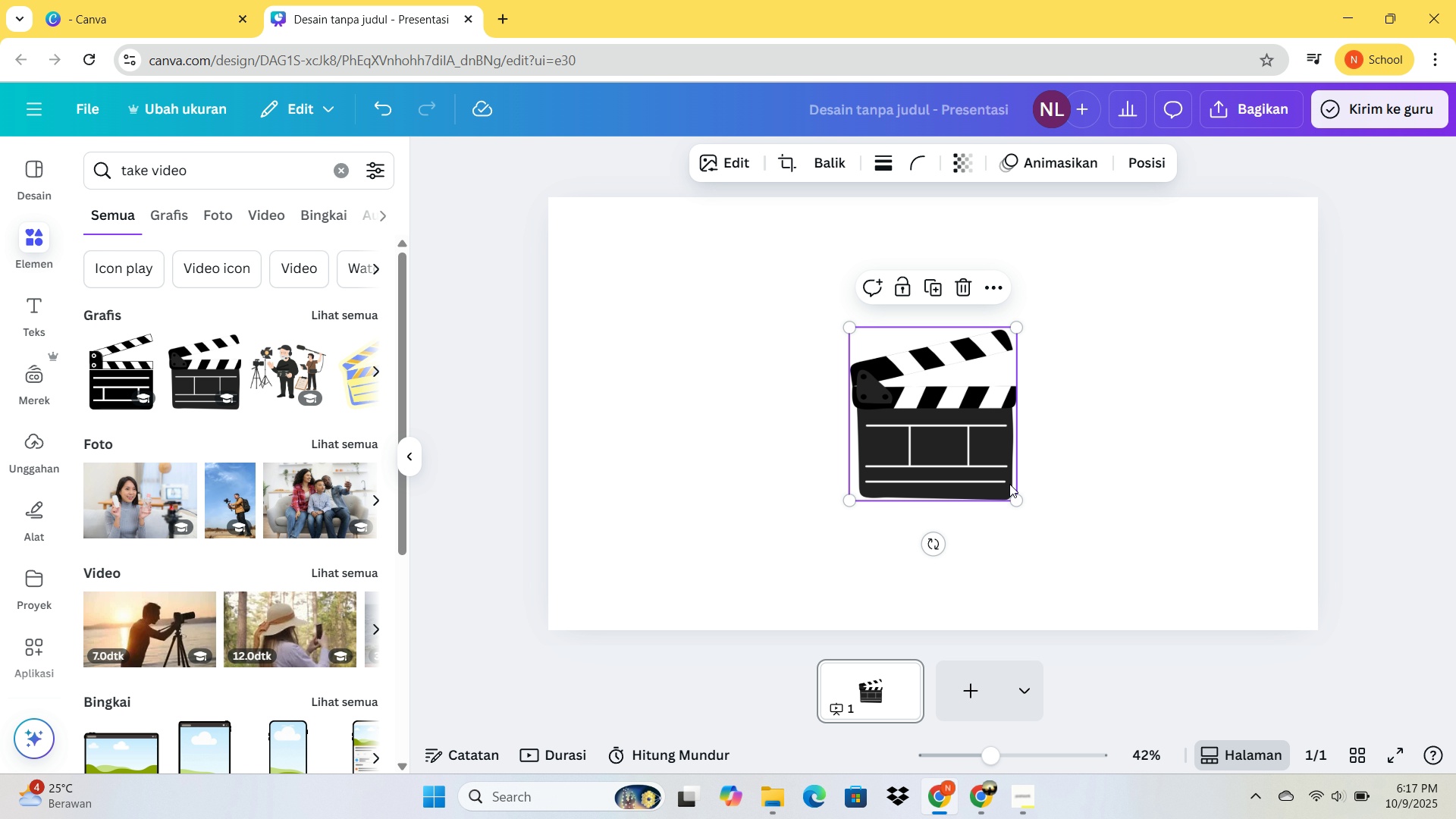 
left_click_drag(start_coordinate=[908, 459], to_coordinate=[645, 350])
 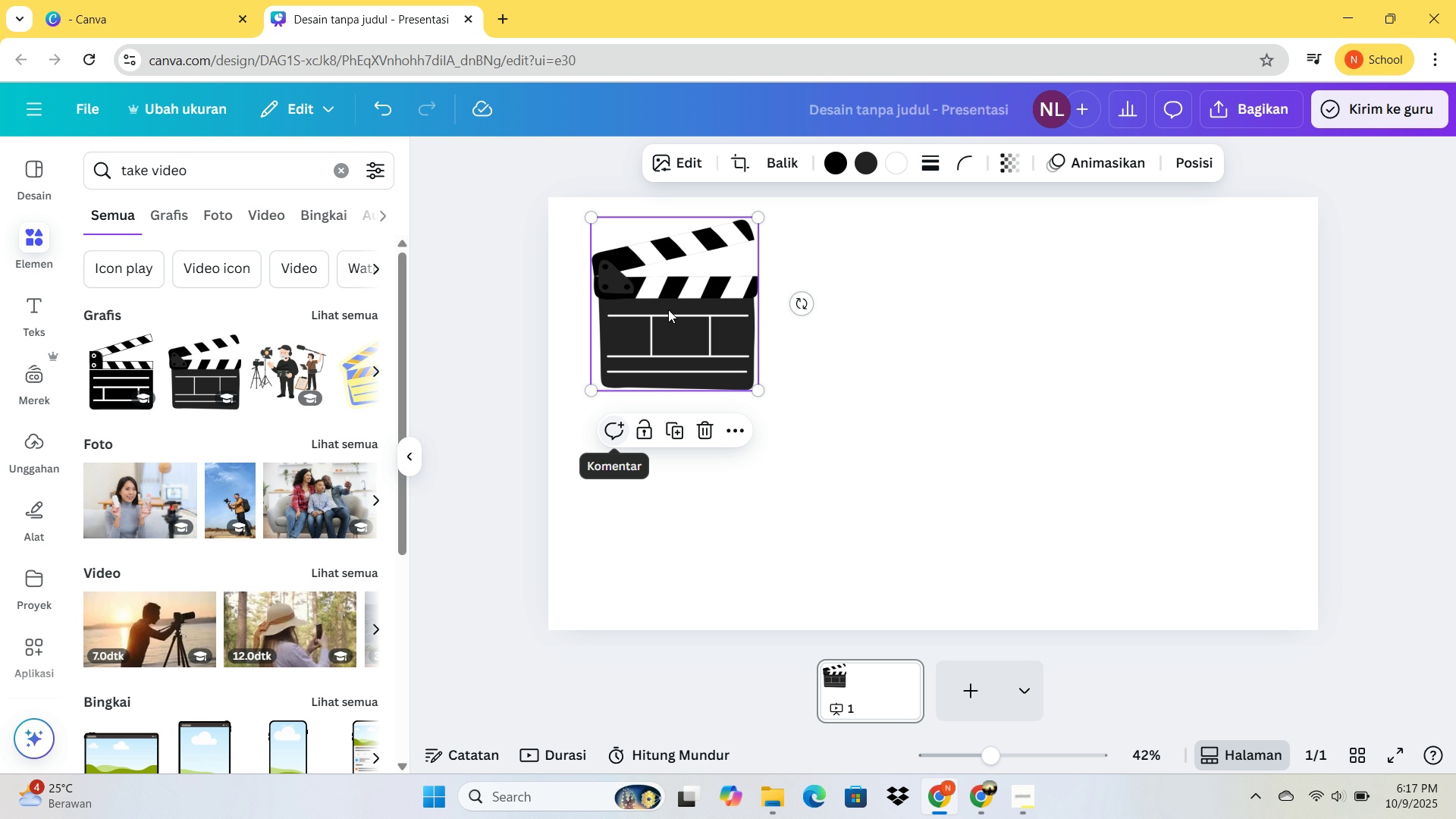 
left_click_drag(start_coordinate=[676, 296], to_coordinate=[663, 296])
 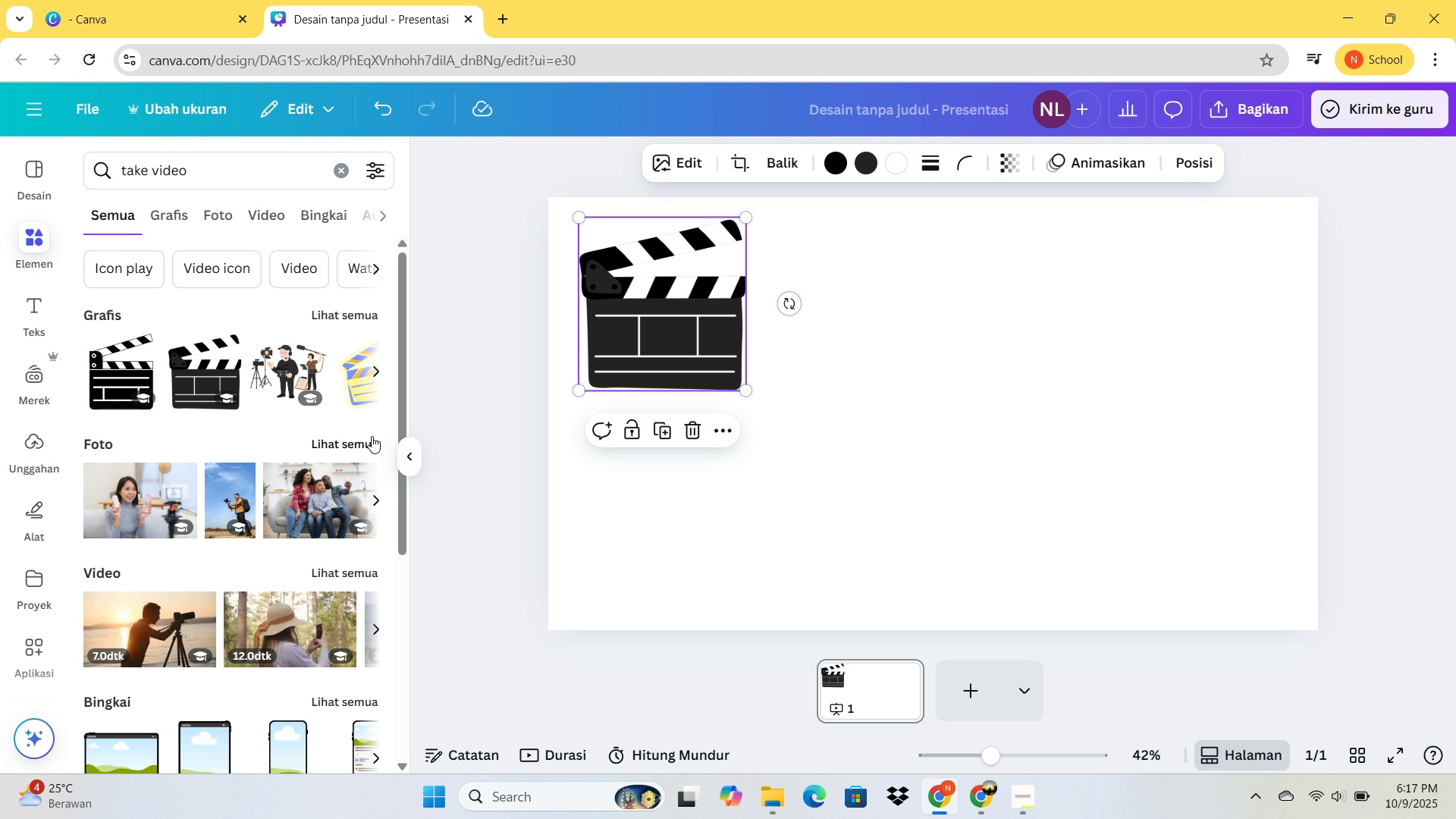 
left_click([372, 440])
 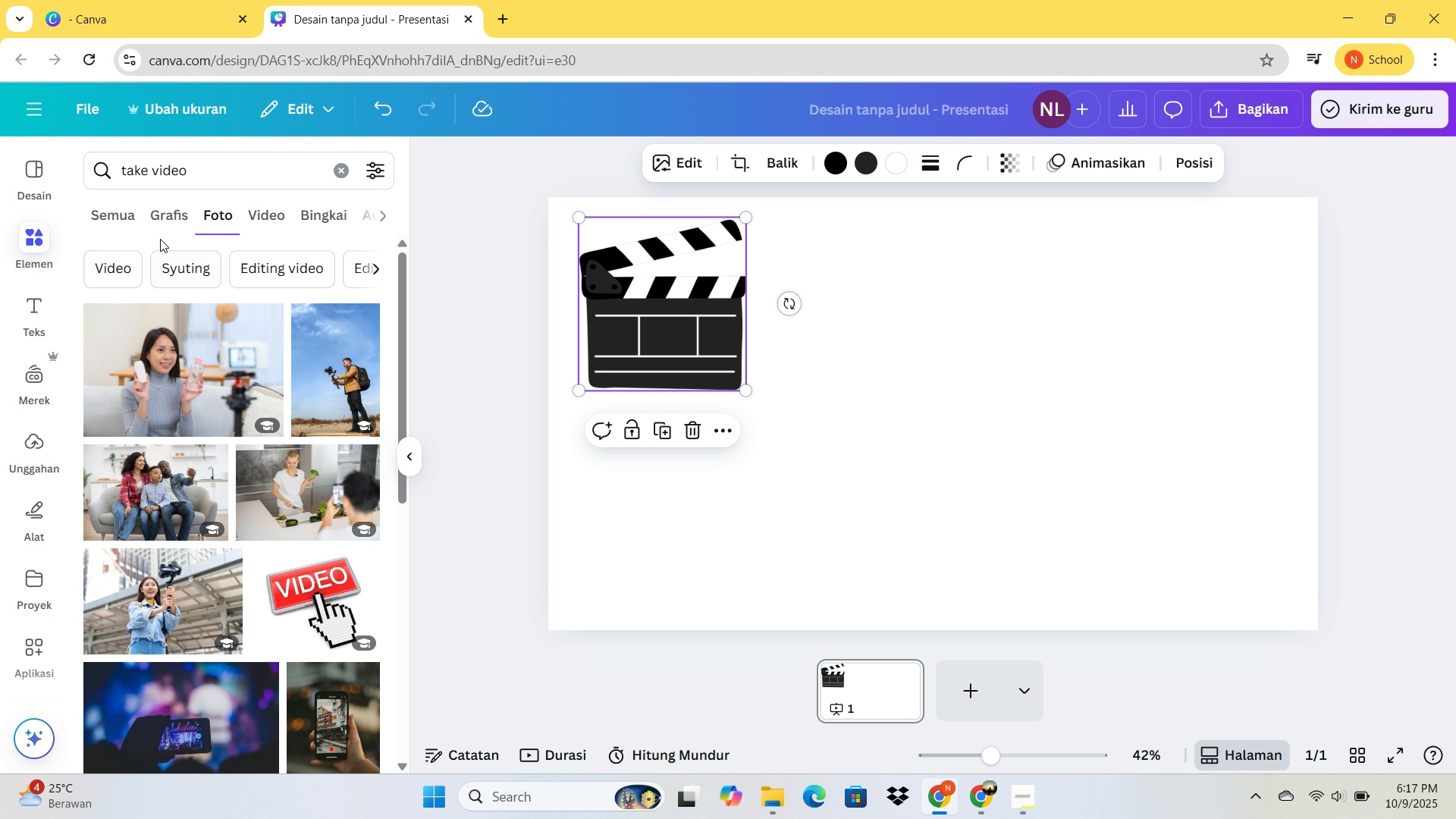 
left_click([187, 212])
 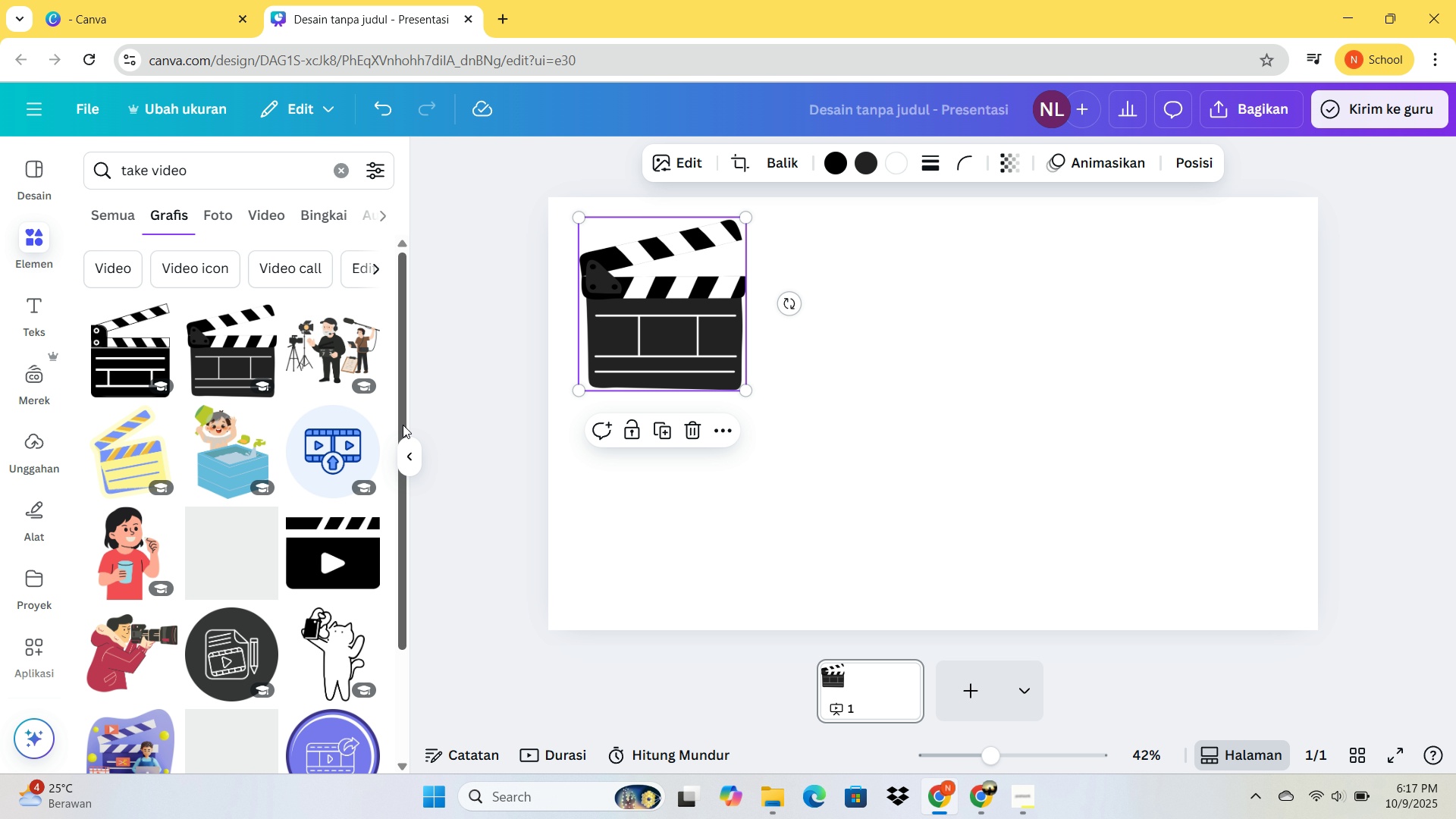 
scroll: coordinate [579, 414], scroll_direction: down, amount: 6.0
 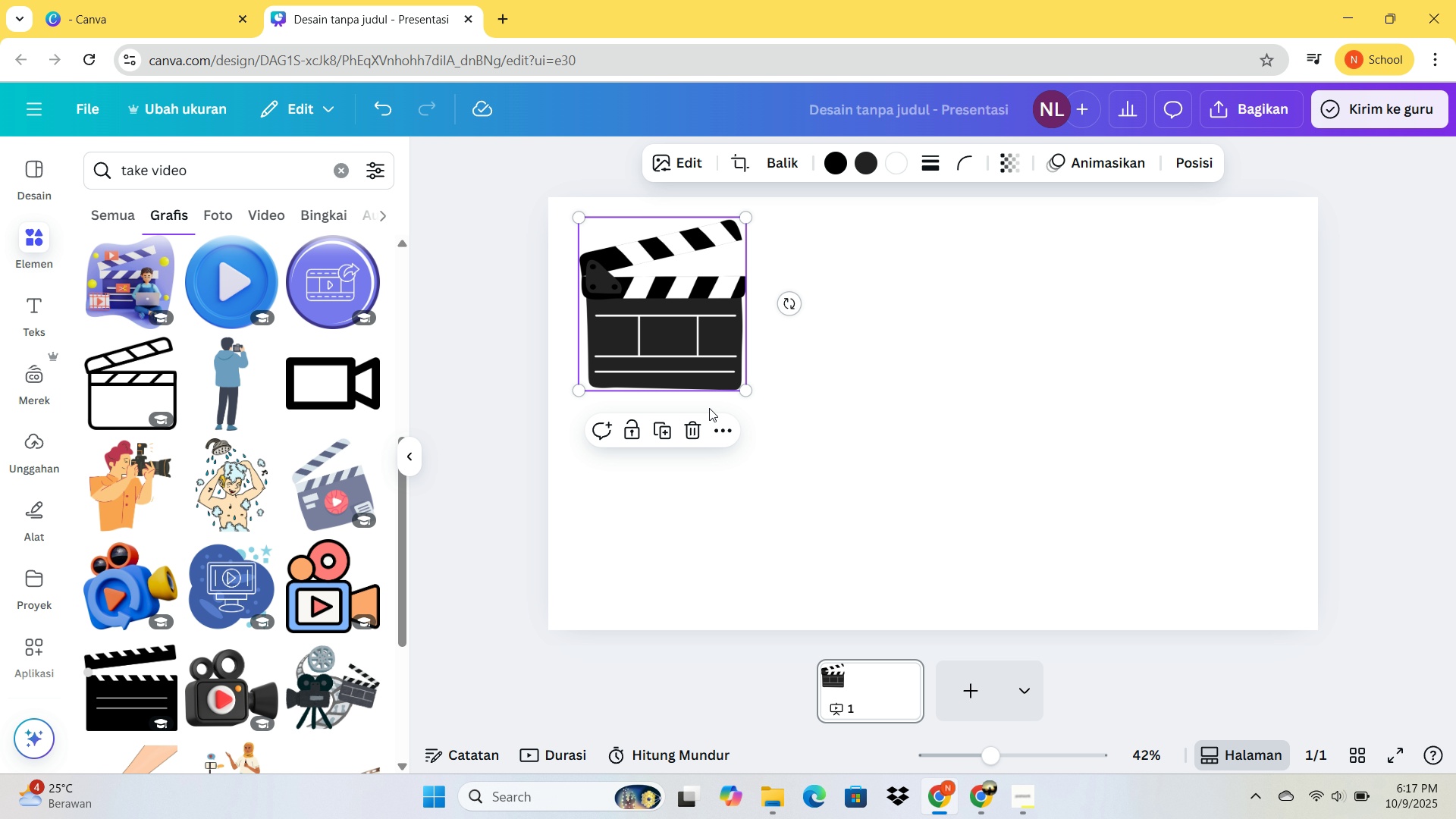 
left_click([727, 413])
 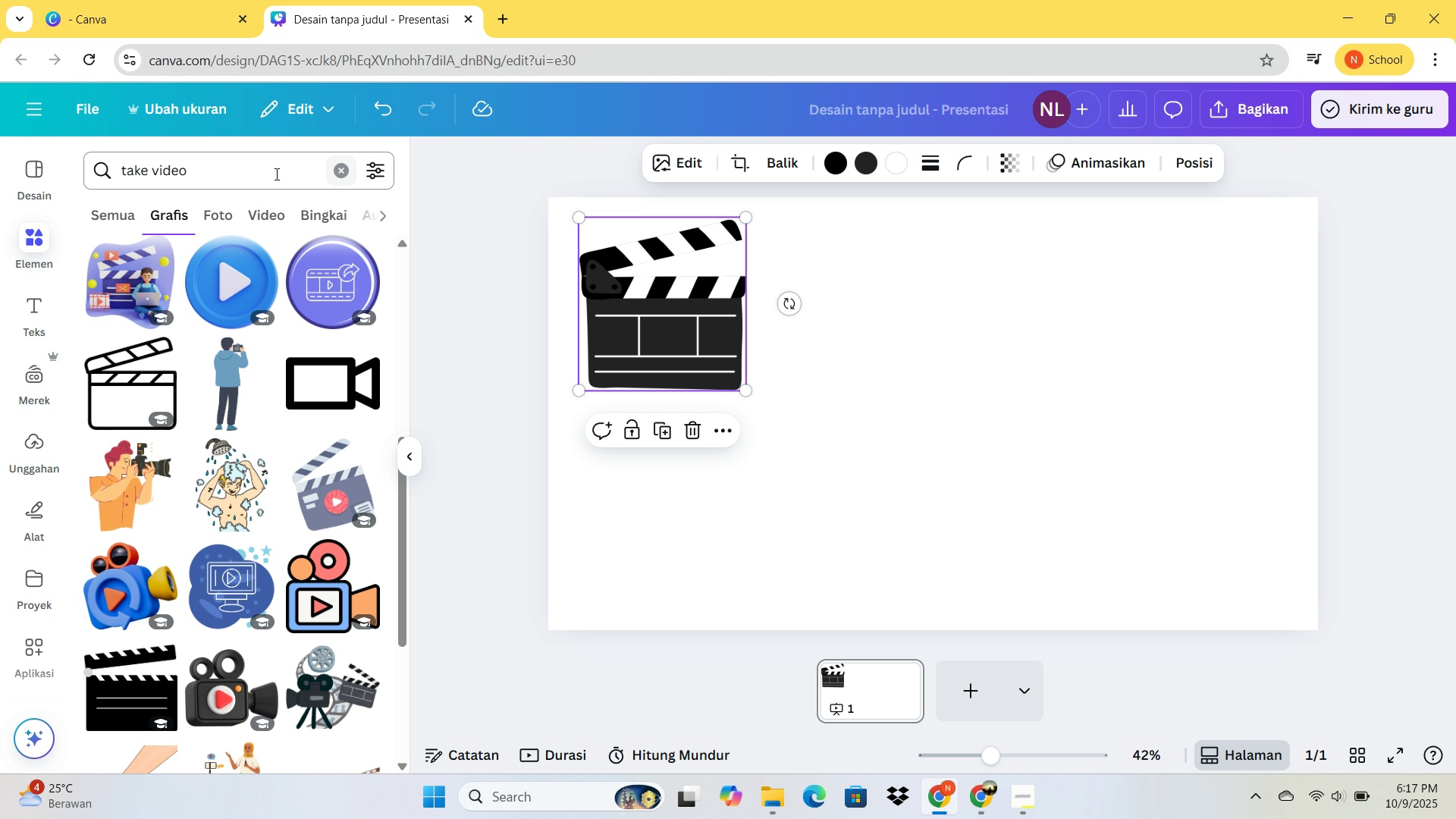 
left_click_drag(start_coordinate=[274, 174], to_coordinate=[111, 162])
 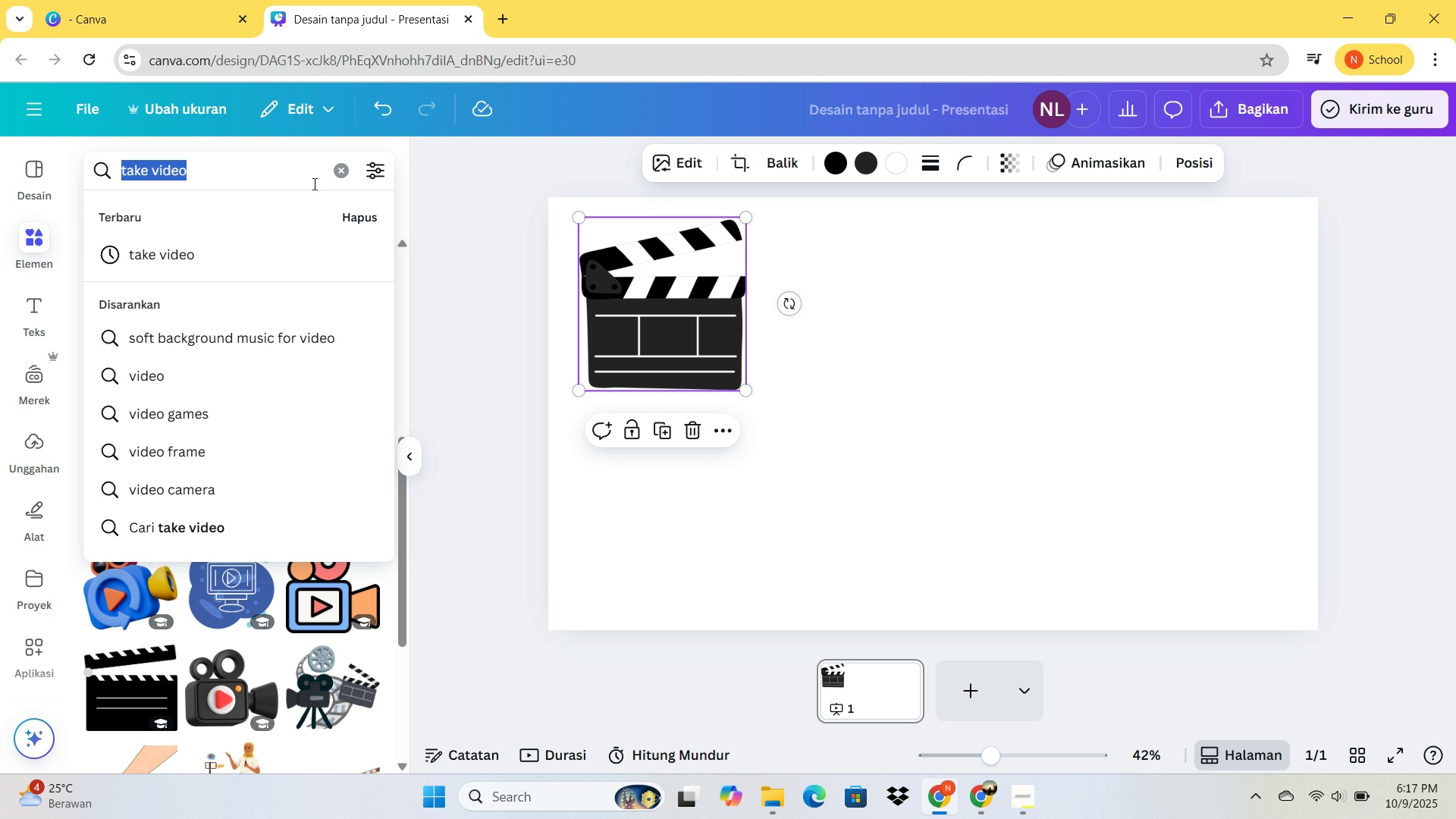 
type(f)
key(Backspace)
type(guru mengaajr)
 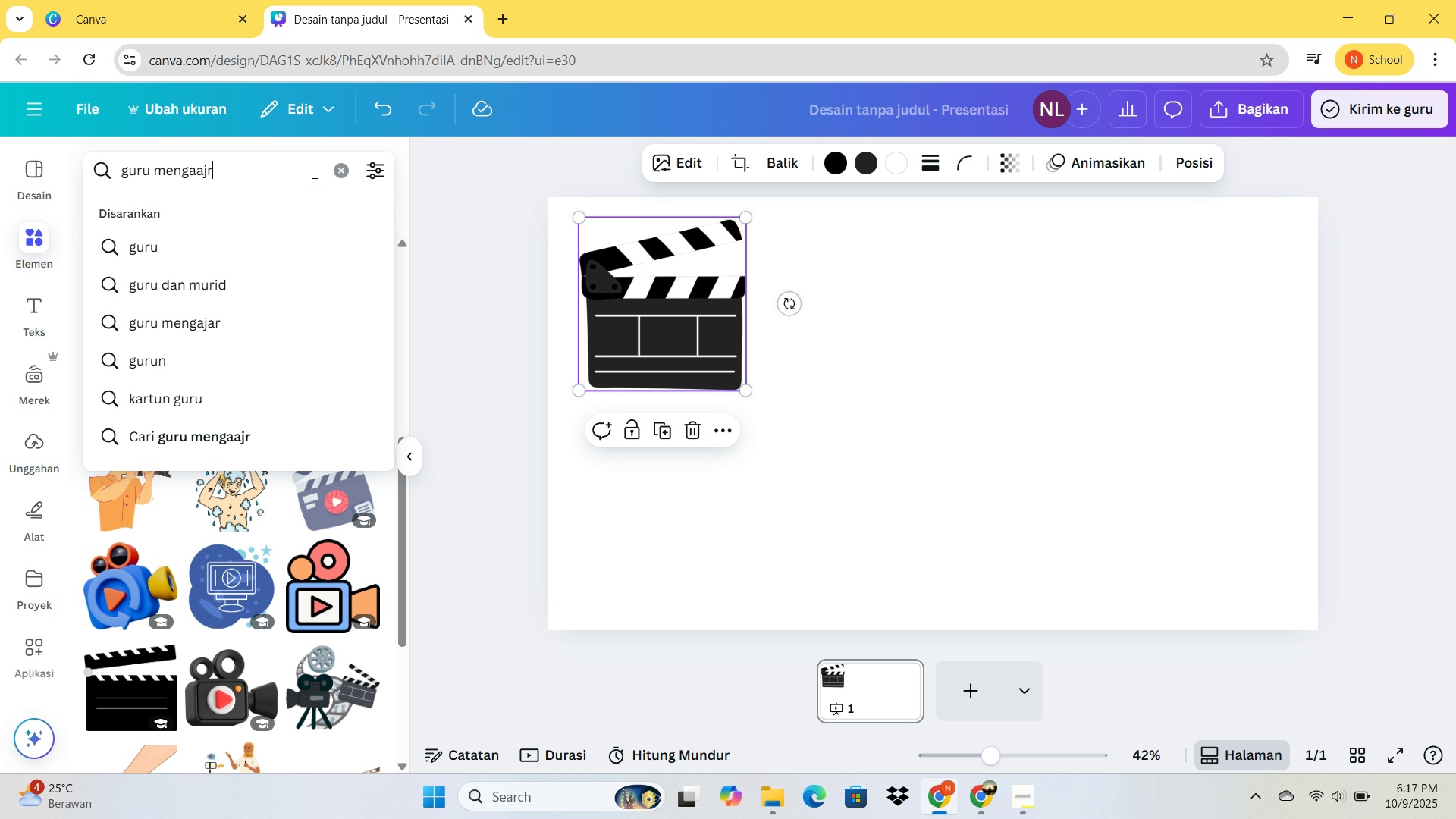 
key(Enter)
 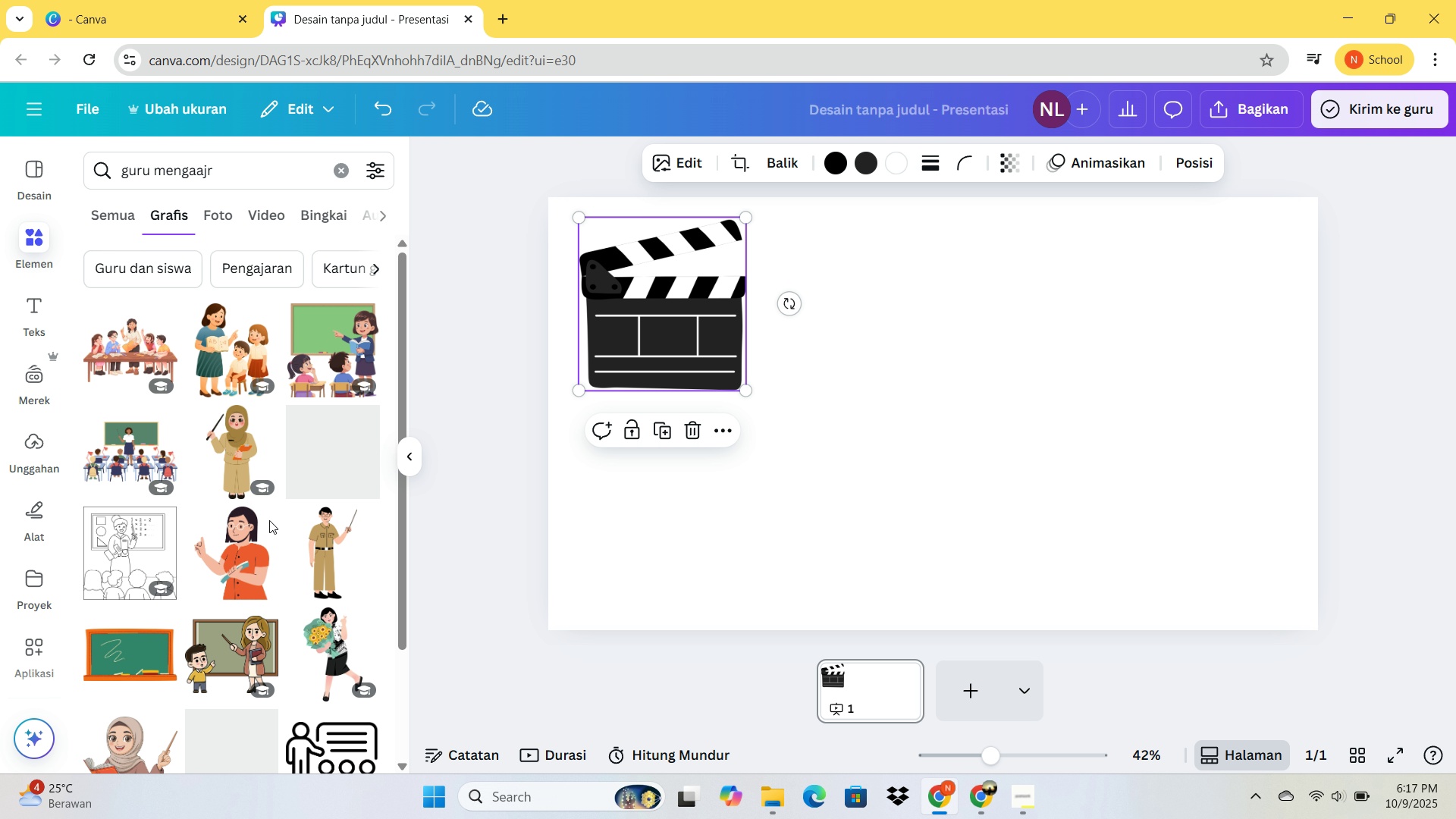 
scroll: coordinate [240, 437], scroll_direction: down, amount: 4.0
 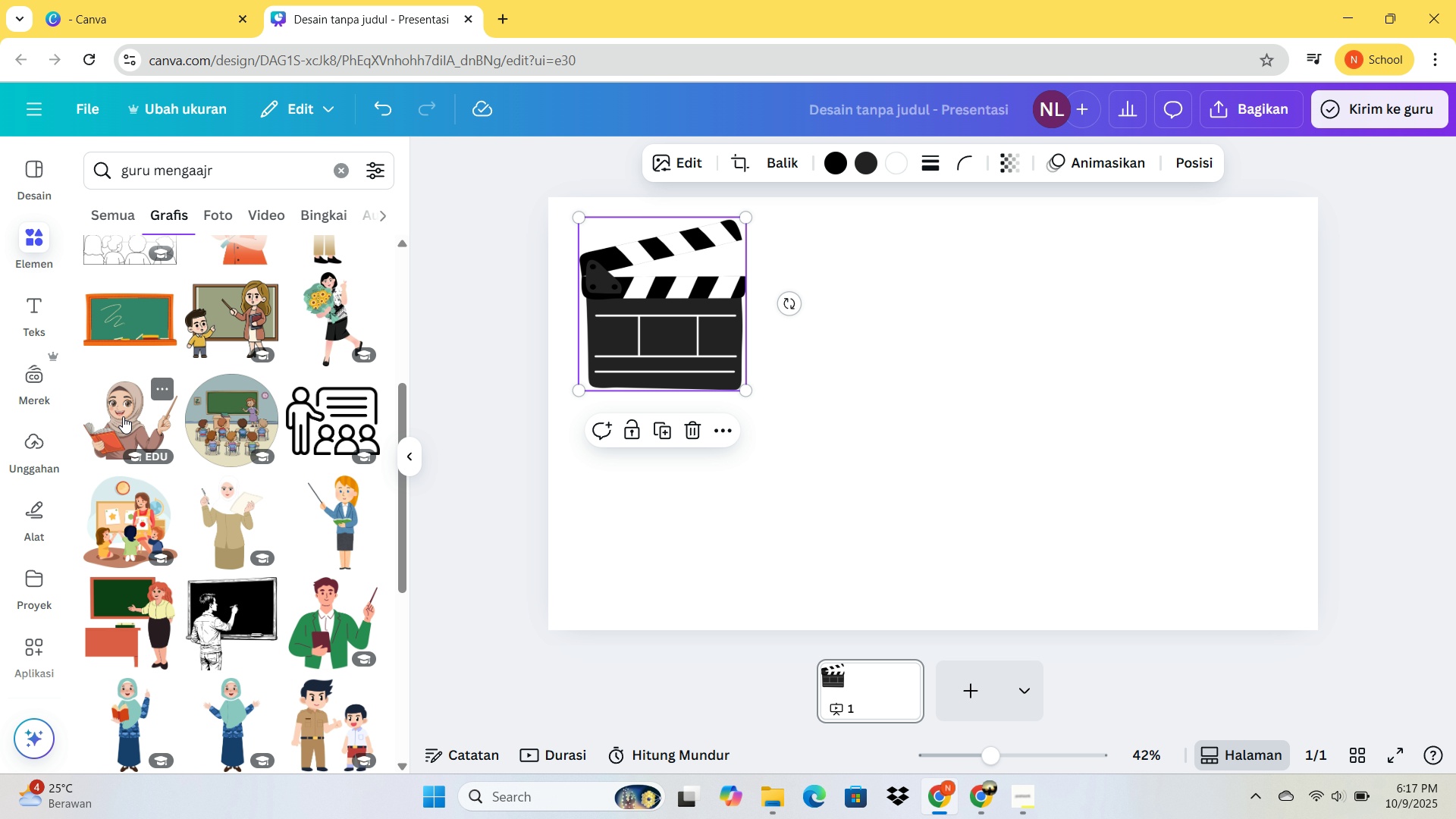 
left_click([123, 416])
 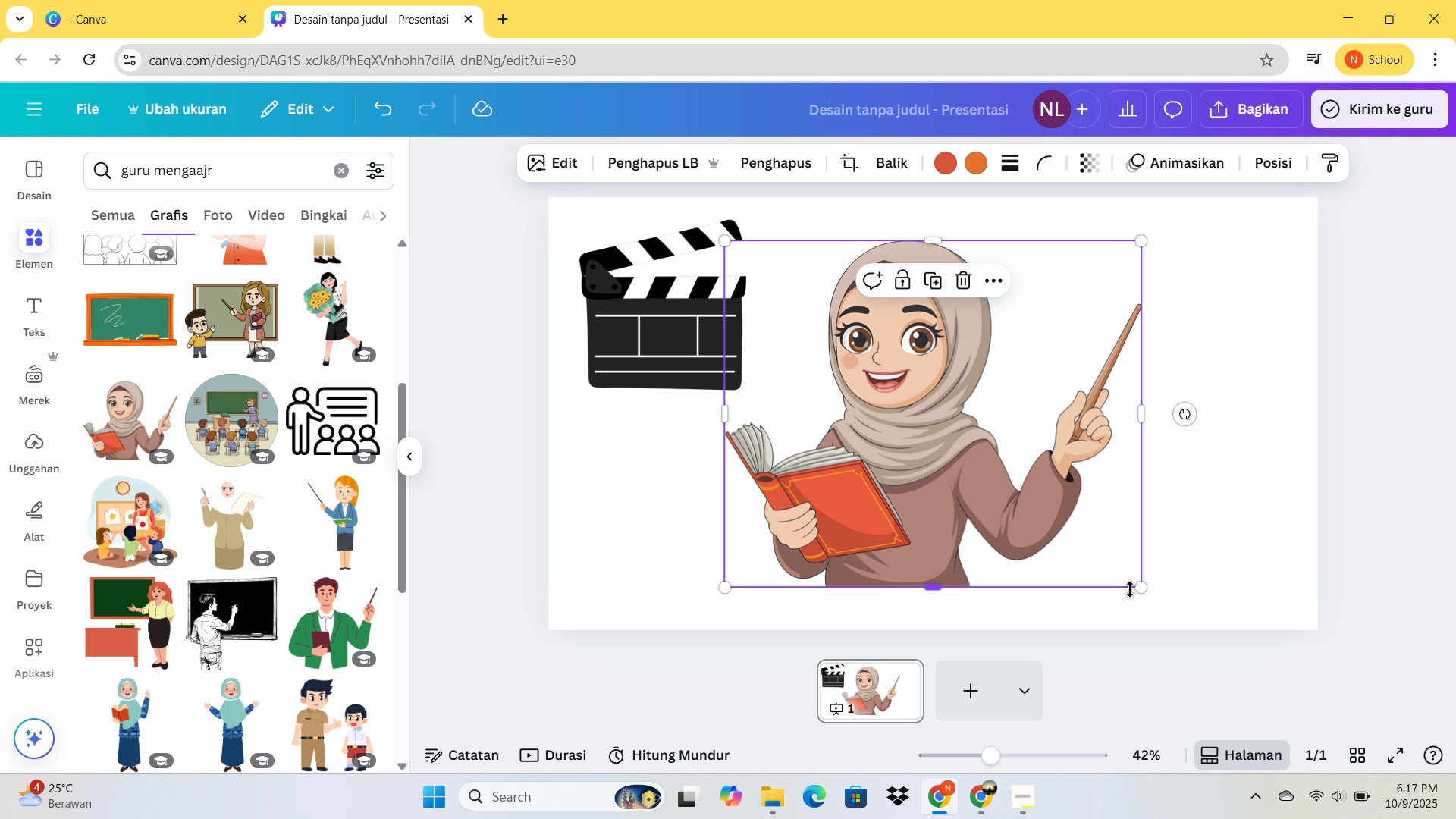 
left_click_drag(start_coordinate=[1135, 588], to_coordinate=[1007, 513])
 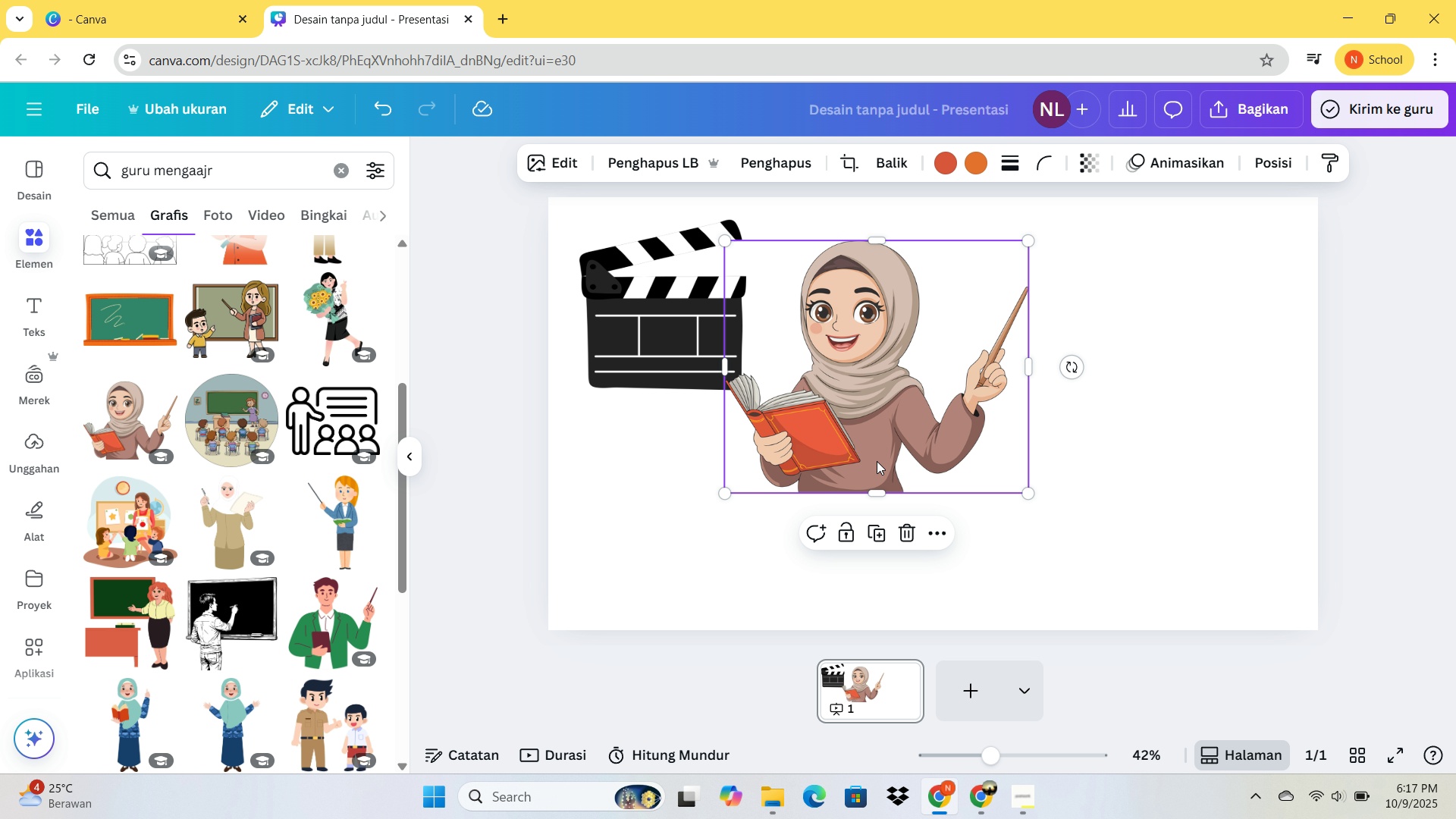 
left_click_drag(start_coordinate=[876, 459], to_coordinate=[921, 432])
 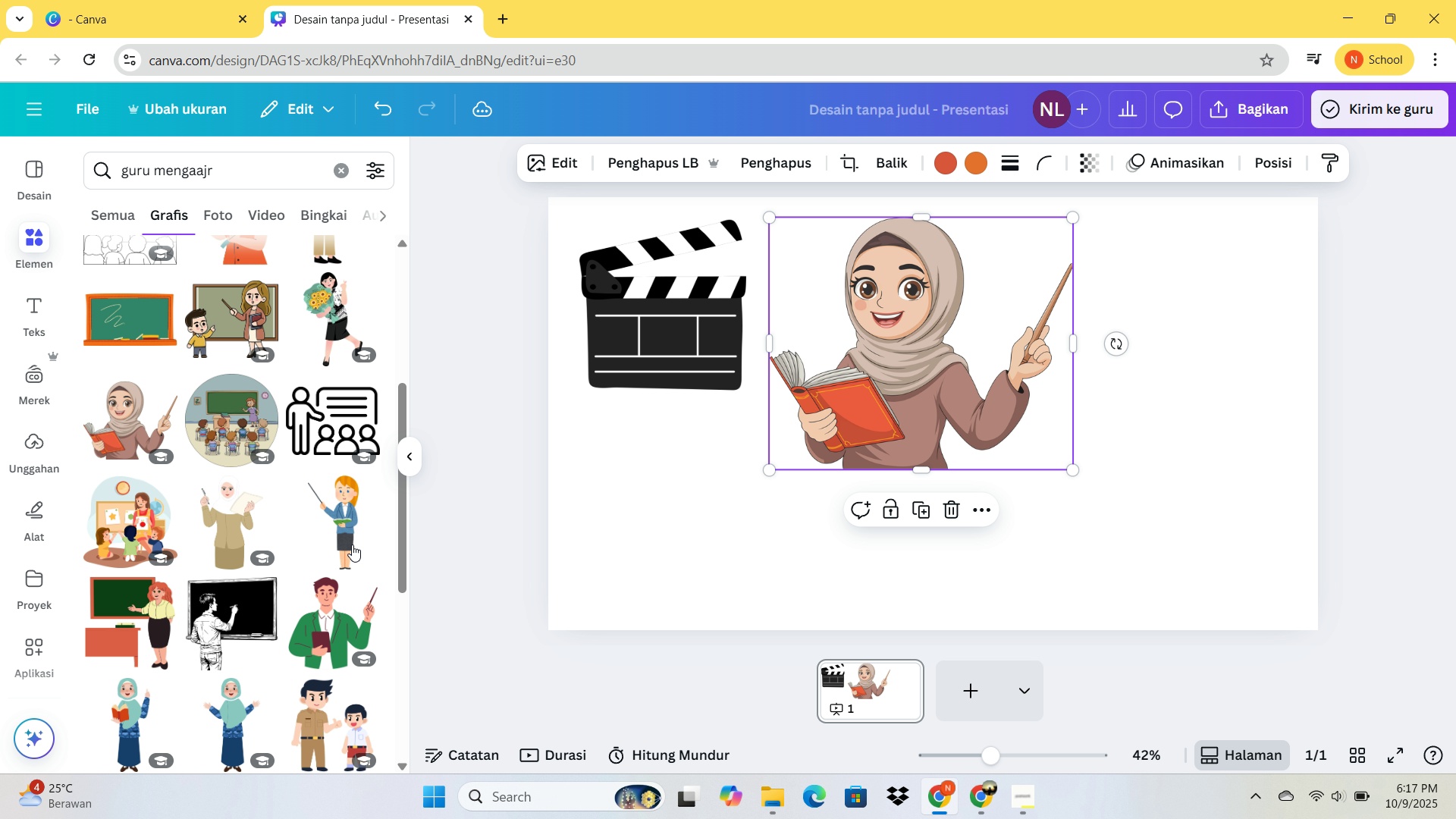 
scroll: coordinate [329, 530], scroll_direction: down, amount: 6.0
 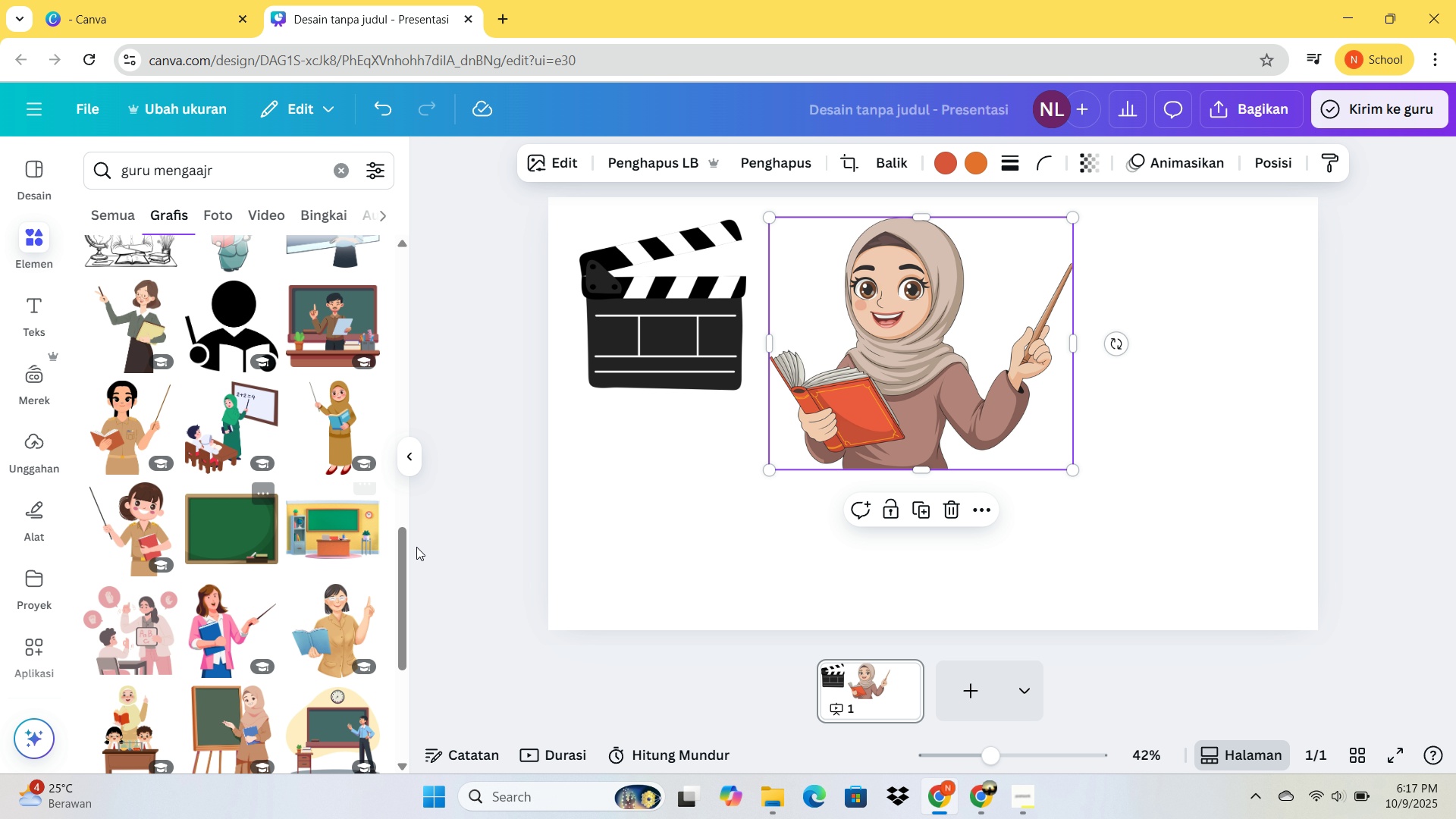 
left_click([852, 404])
 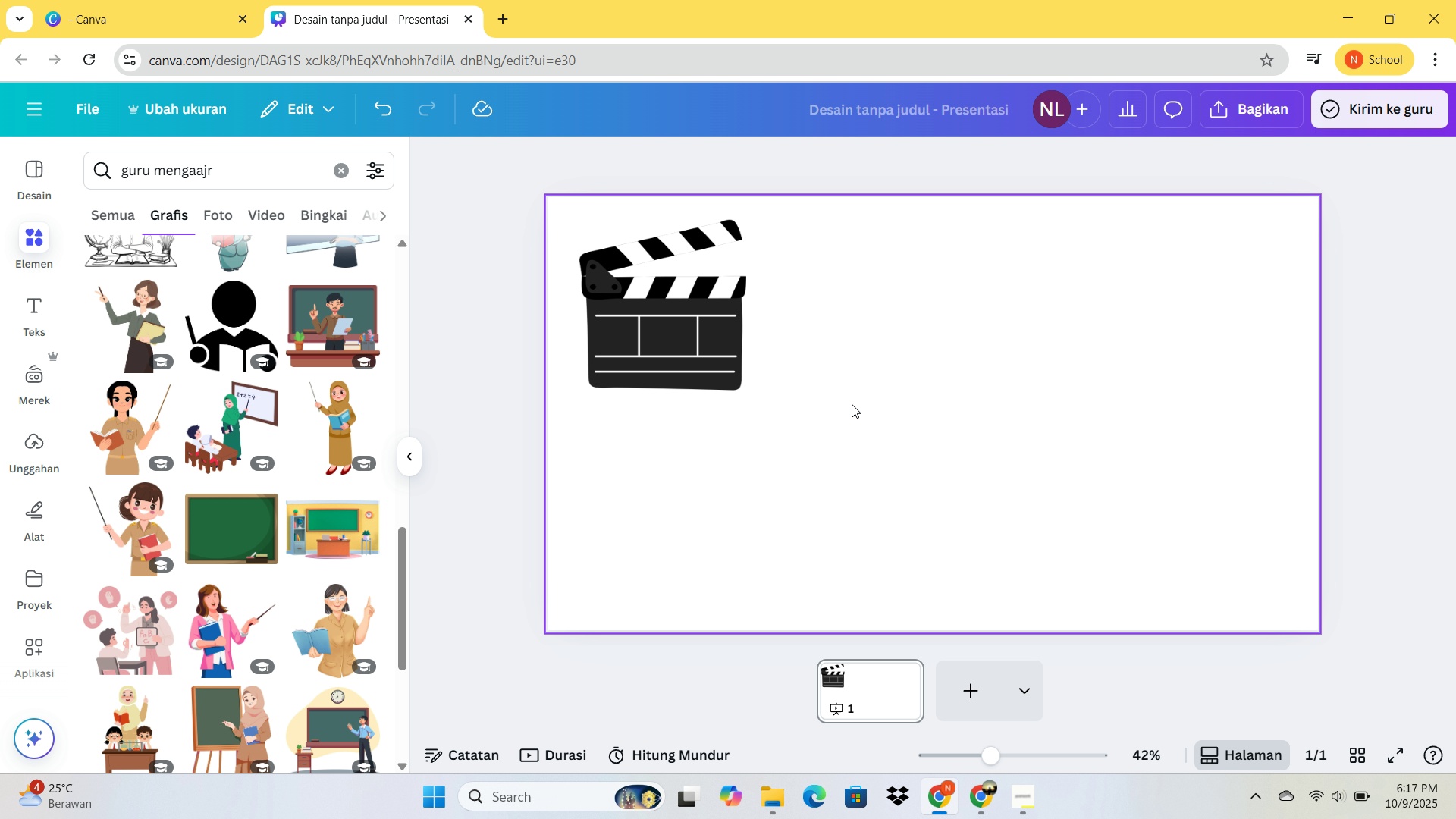 
key(Delete)
 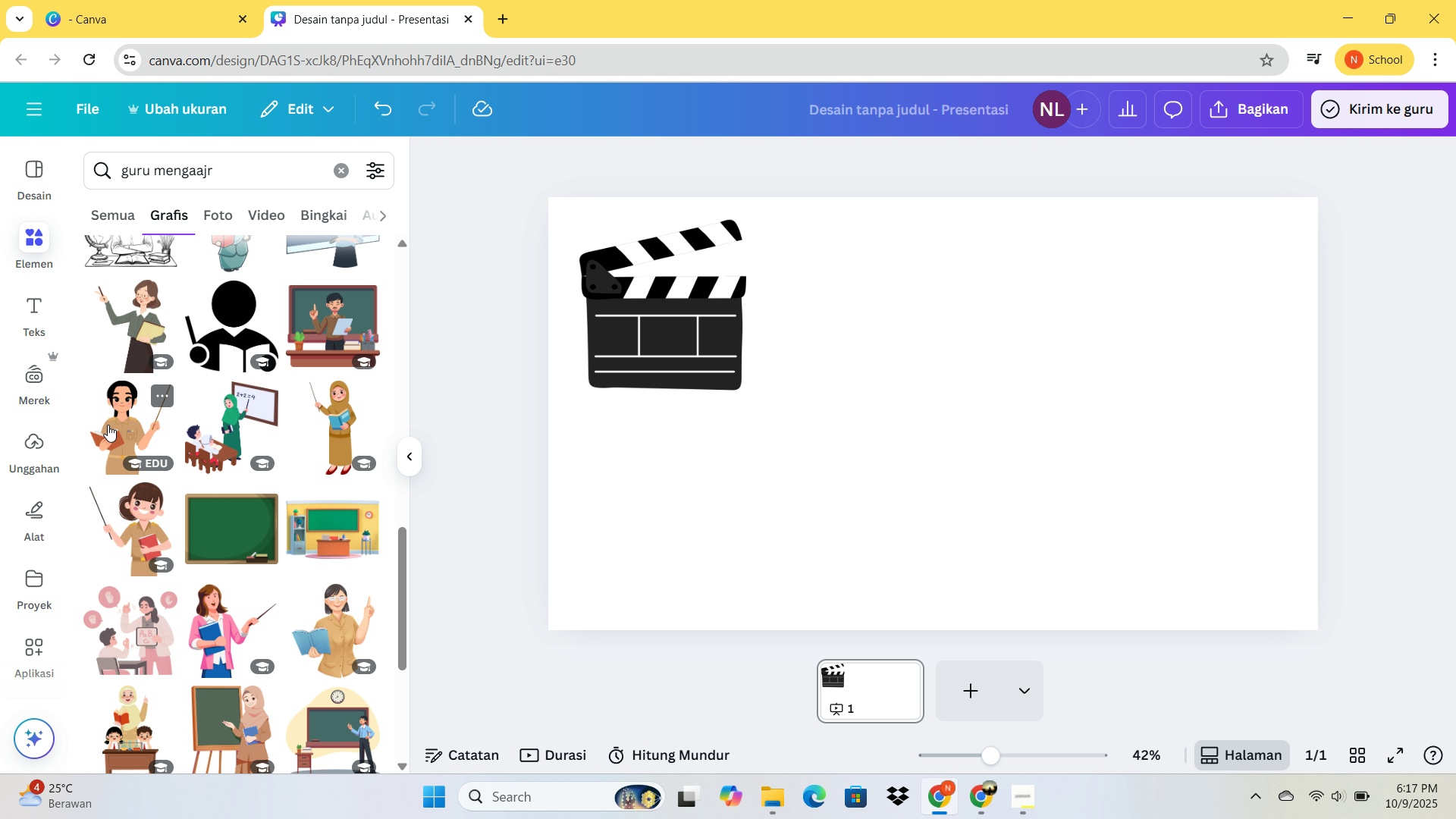 
left_click([129, 510])
 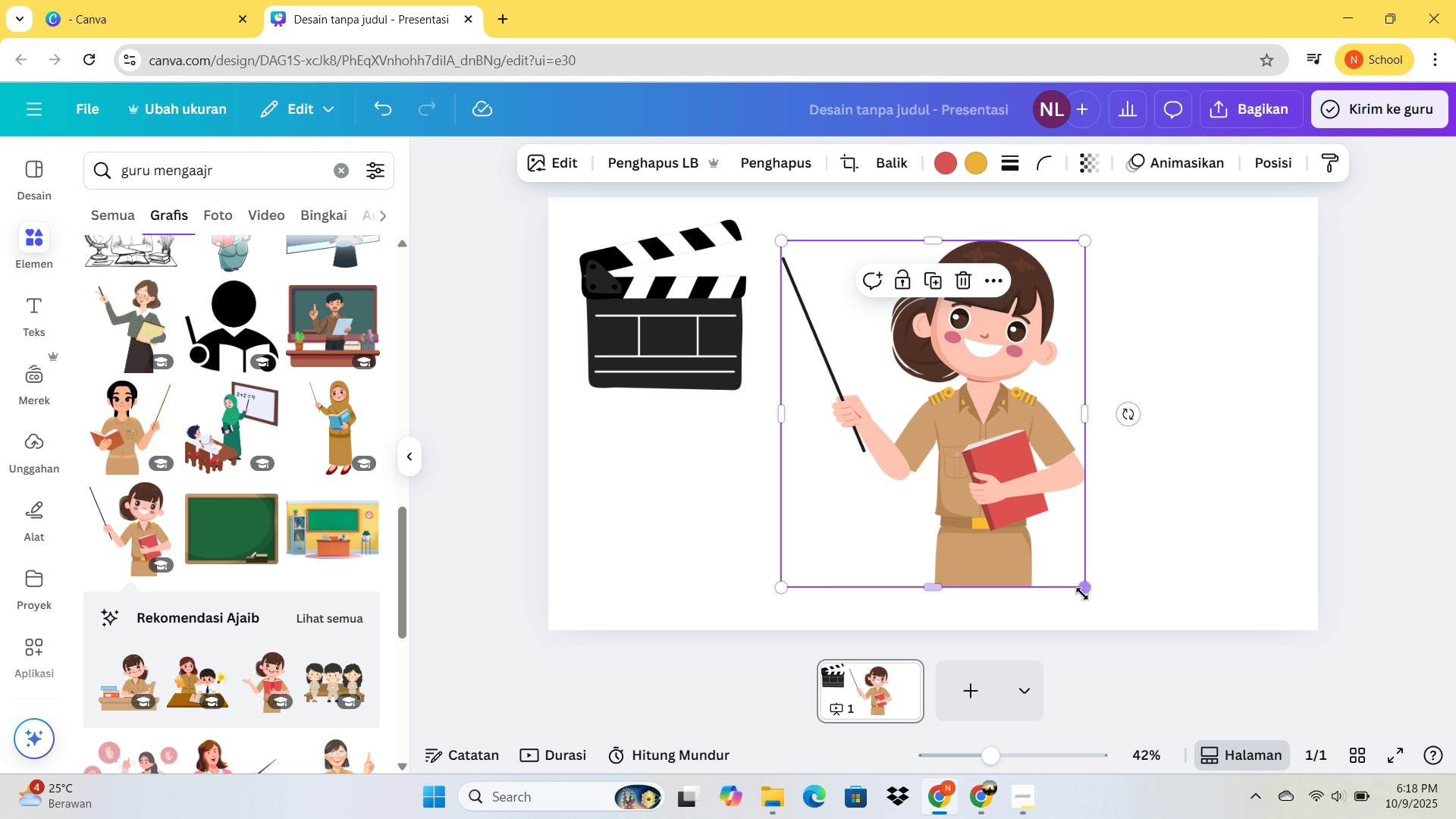 
left_click_drag(start_coordinate=[1087, 593], to_coordinate=[1006, 497])
 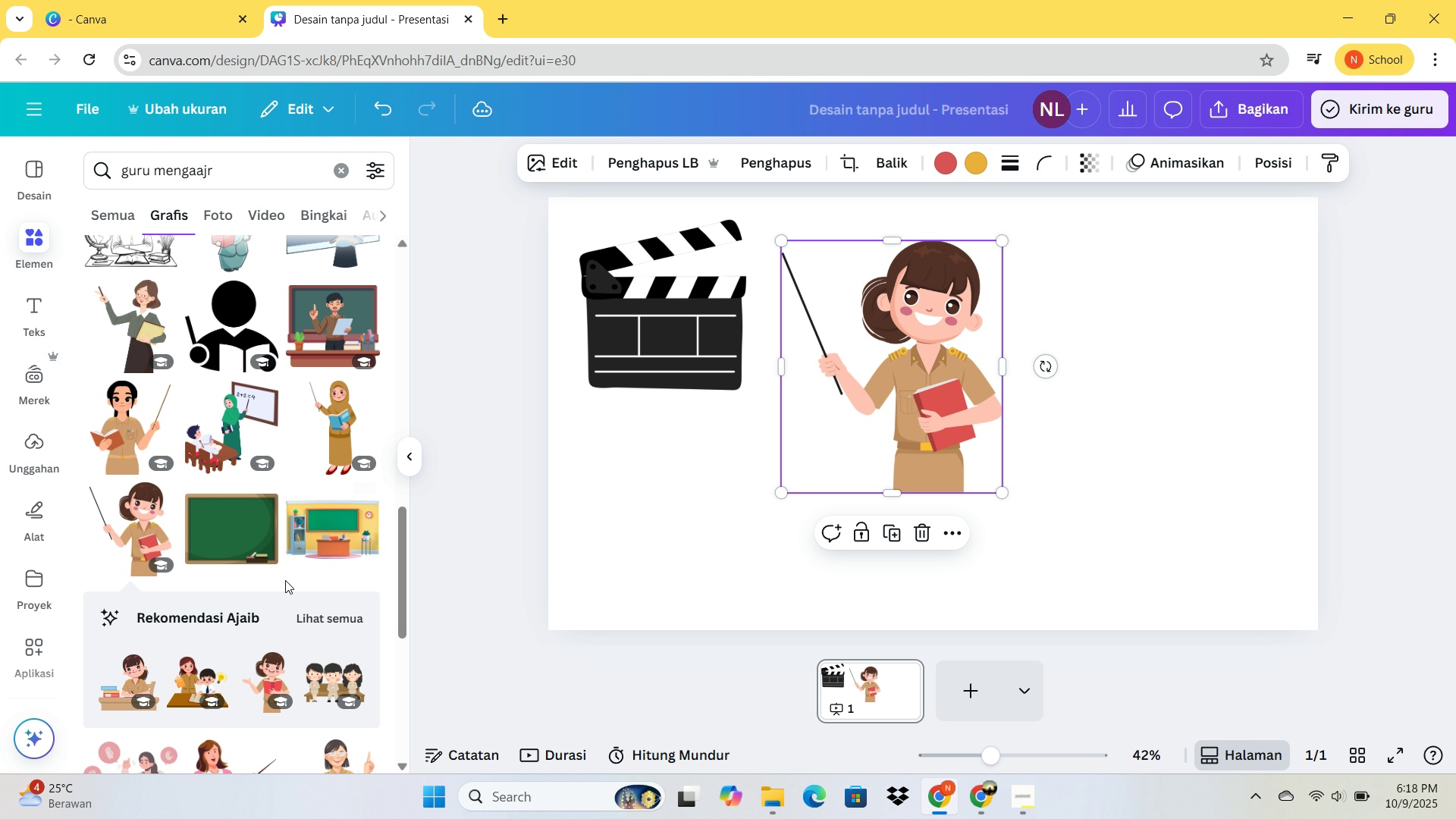 
scroll: coordinate [247, 592], scroll_direction: down, amount: 3.0
 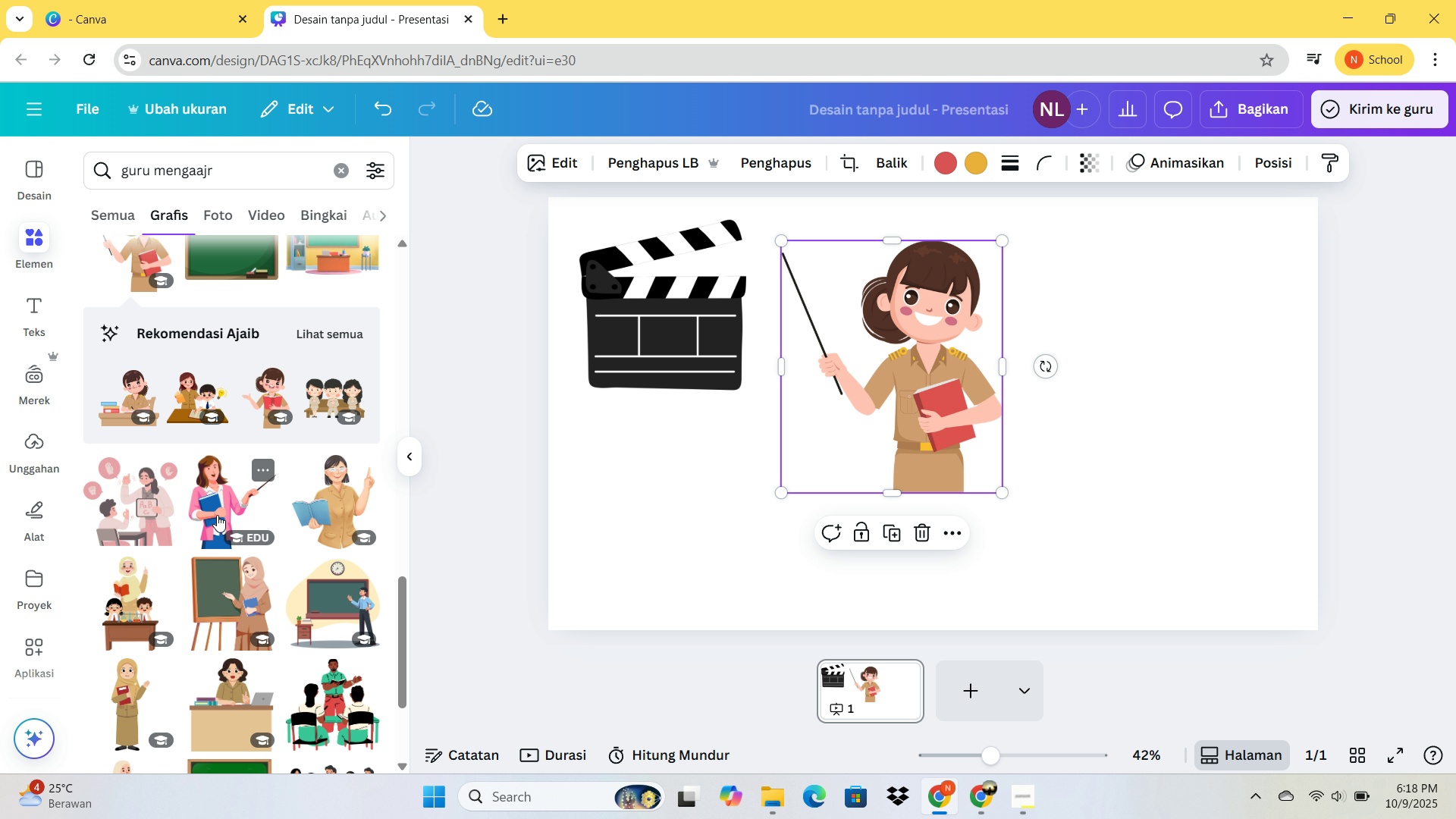 
left_click([217, 515])
 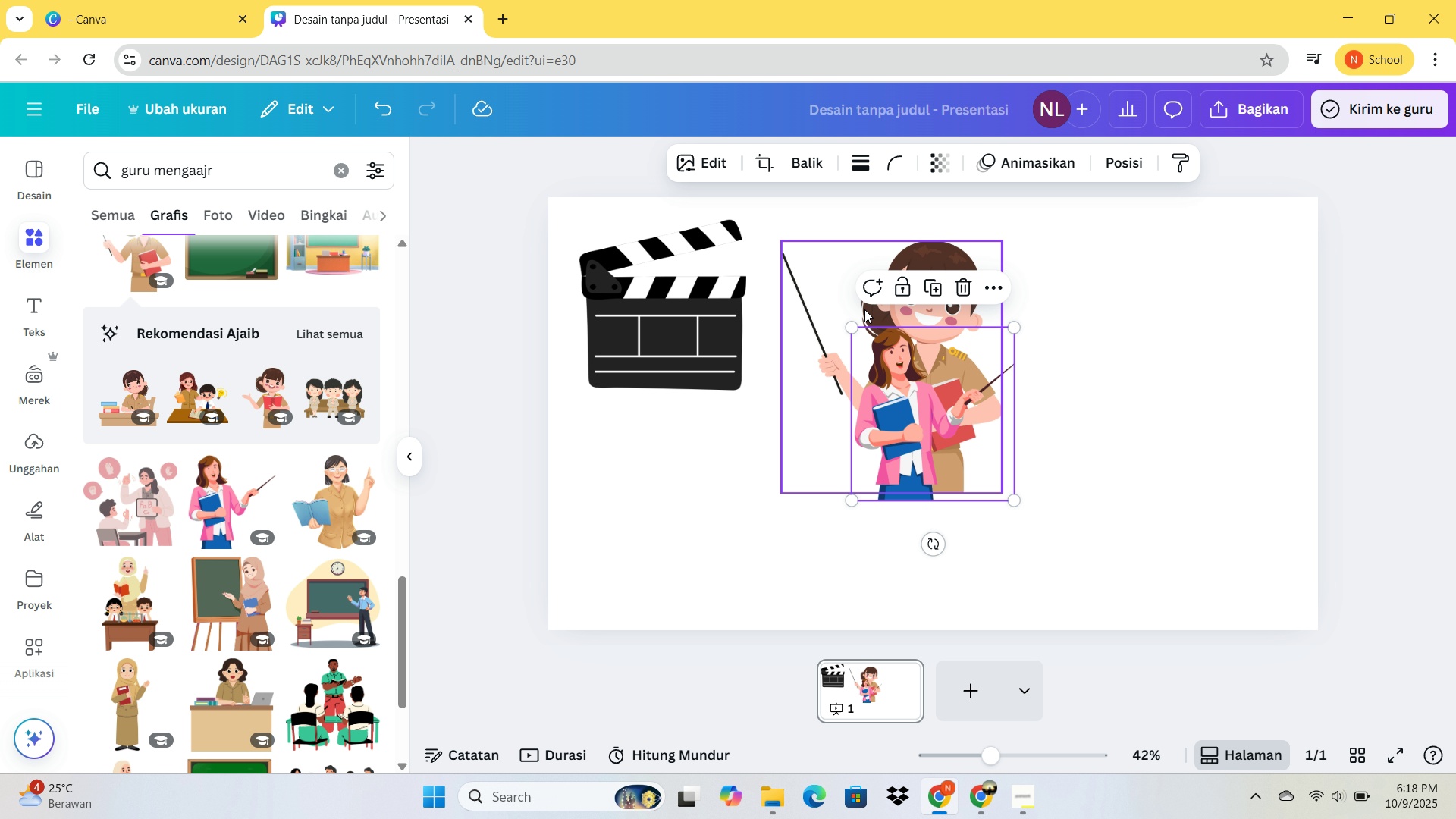 
left_click([861, 303])
 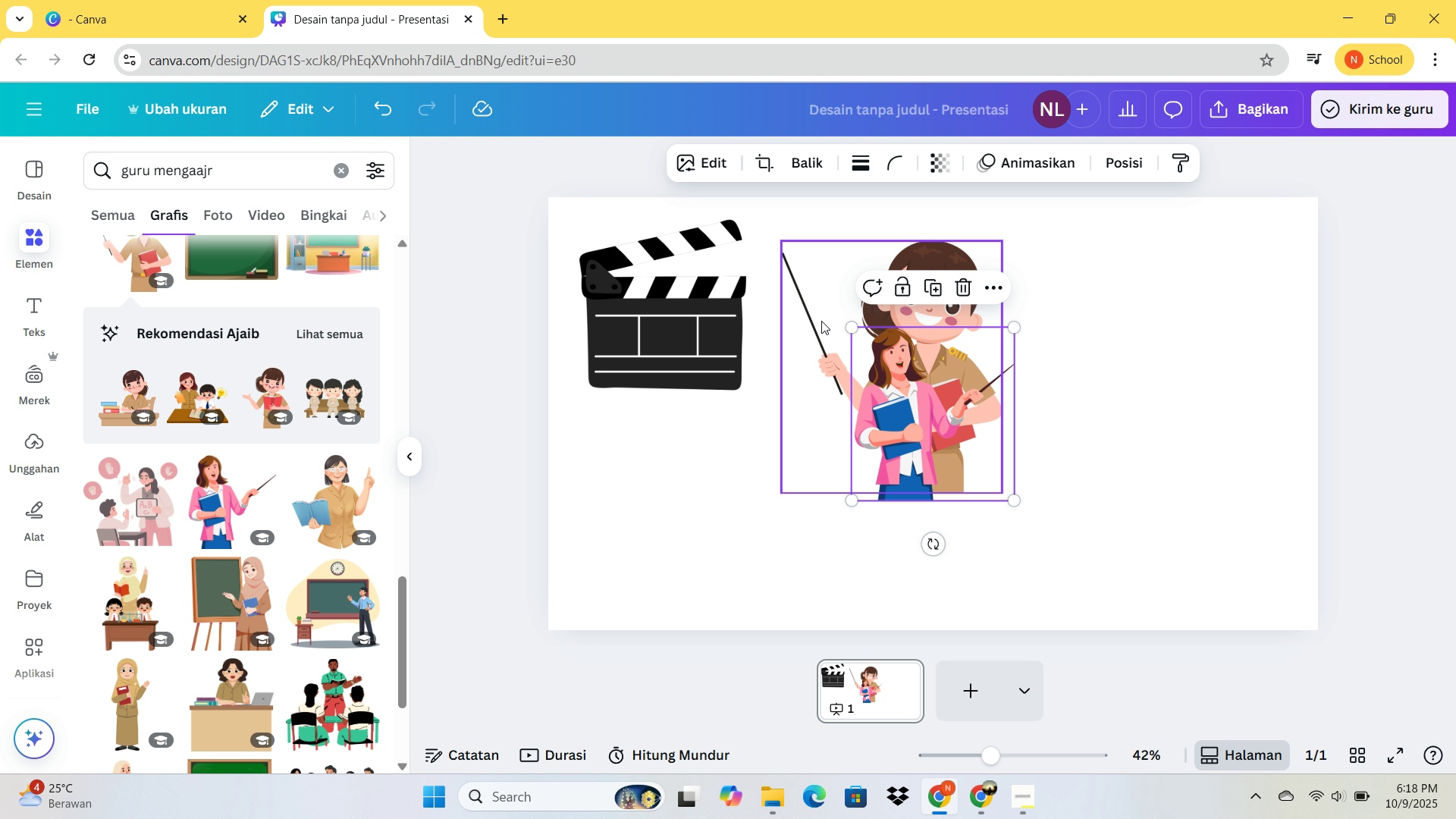 
left_click([821, 321])
 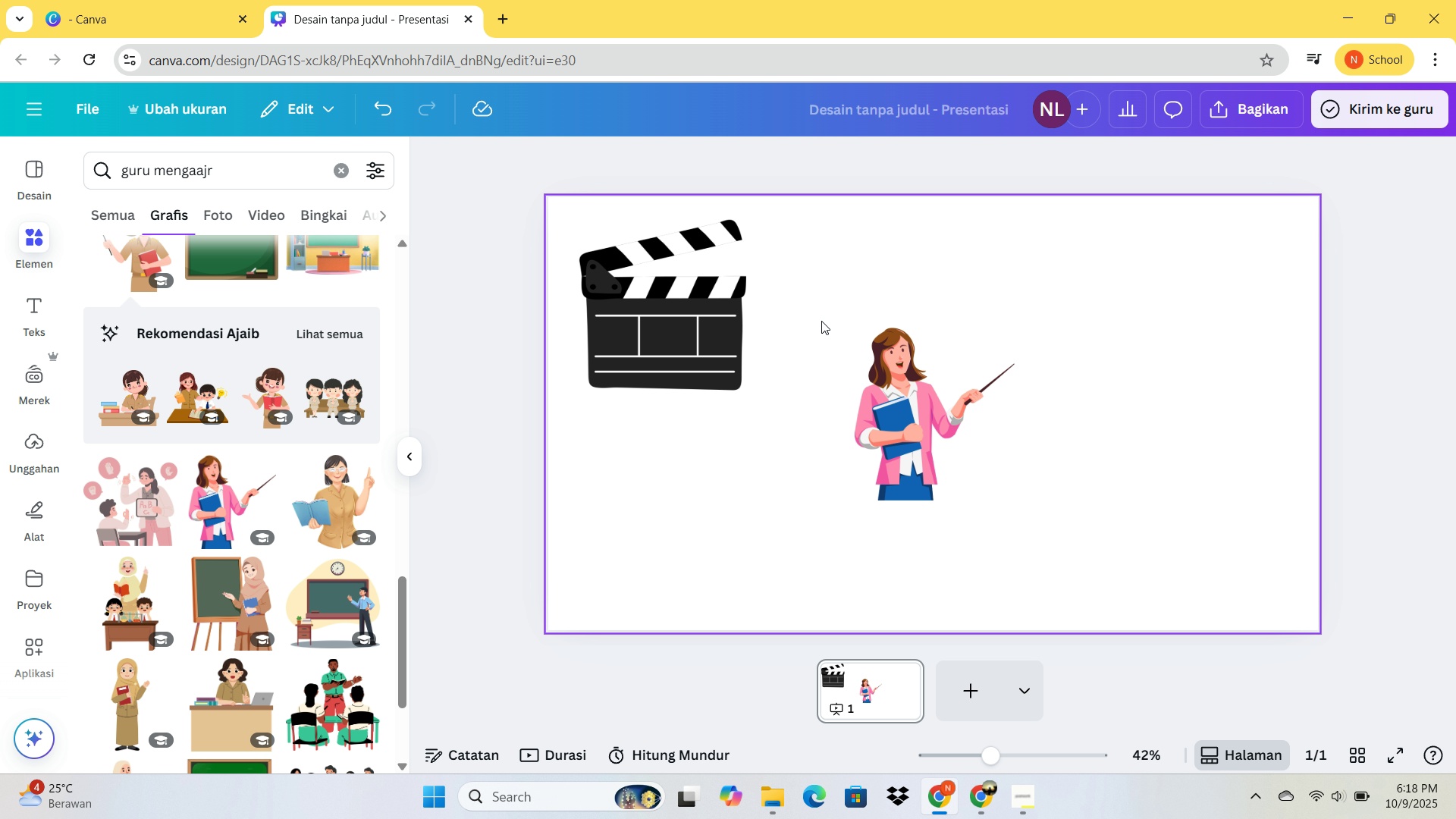 
key(Delete)
 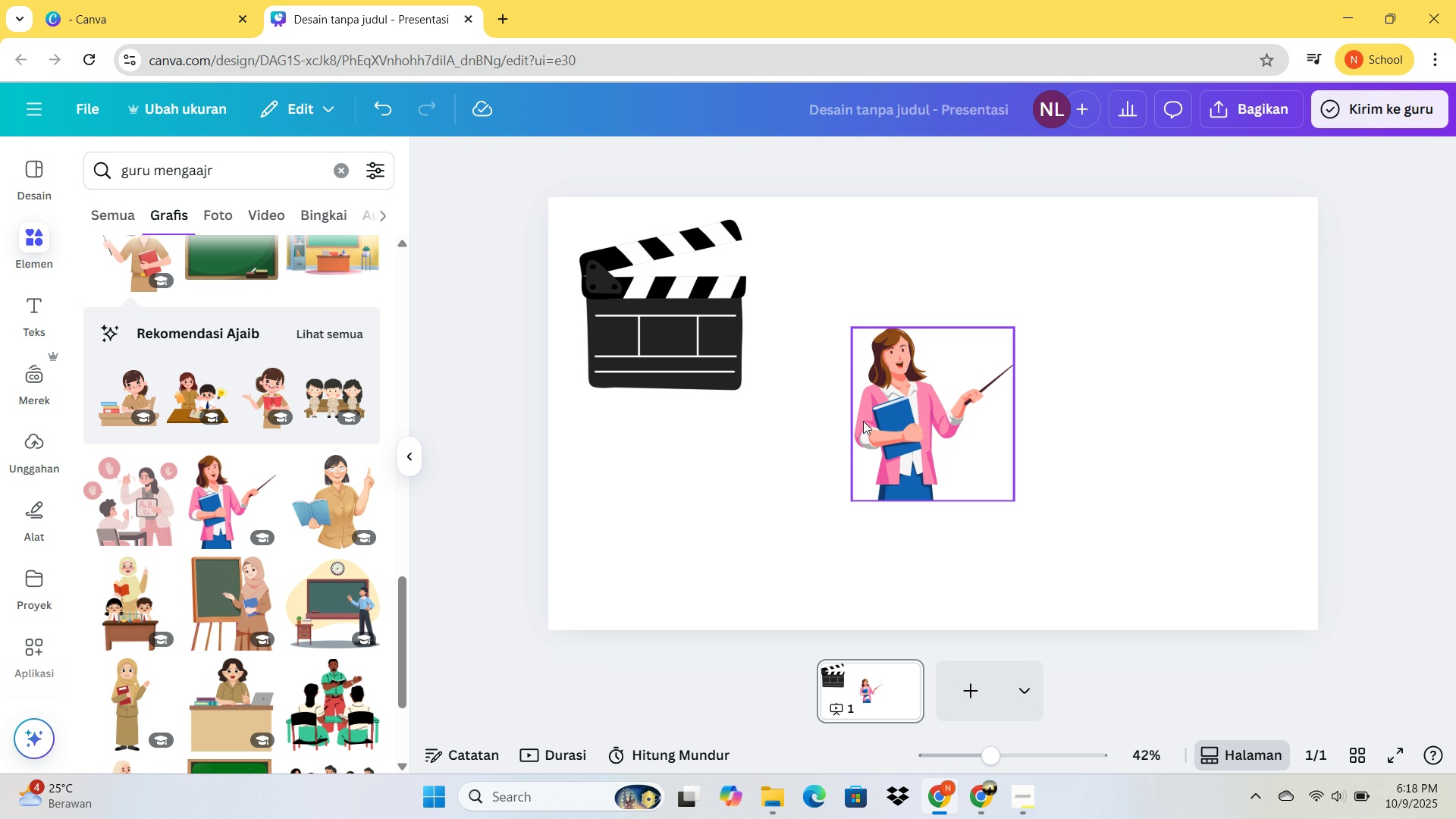 
left_click([893, 413])
 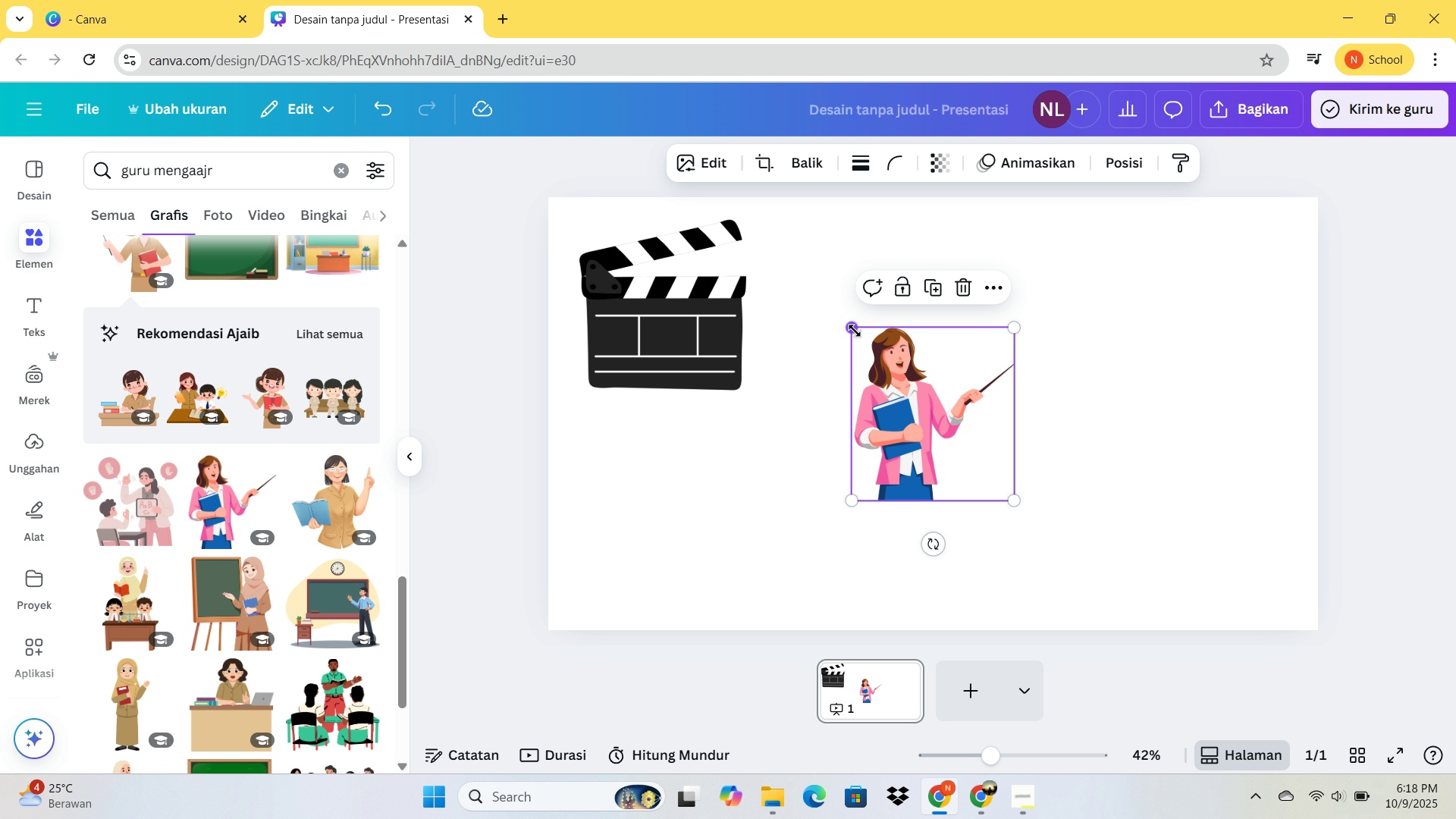 
left_click_drag(start_coordinate=[851, 331], to_coordinate=[754, 252])
 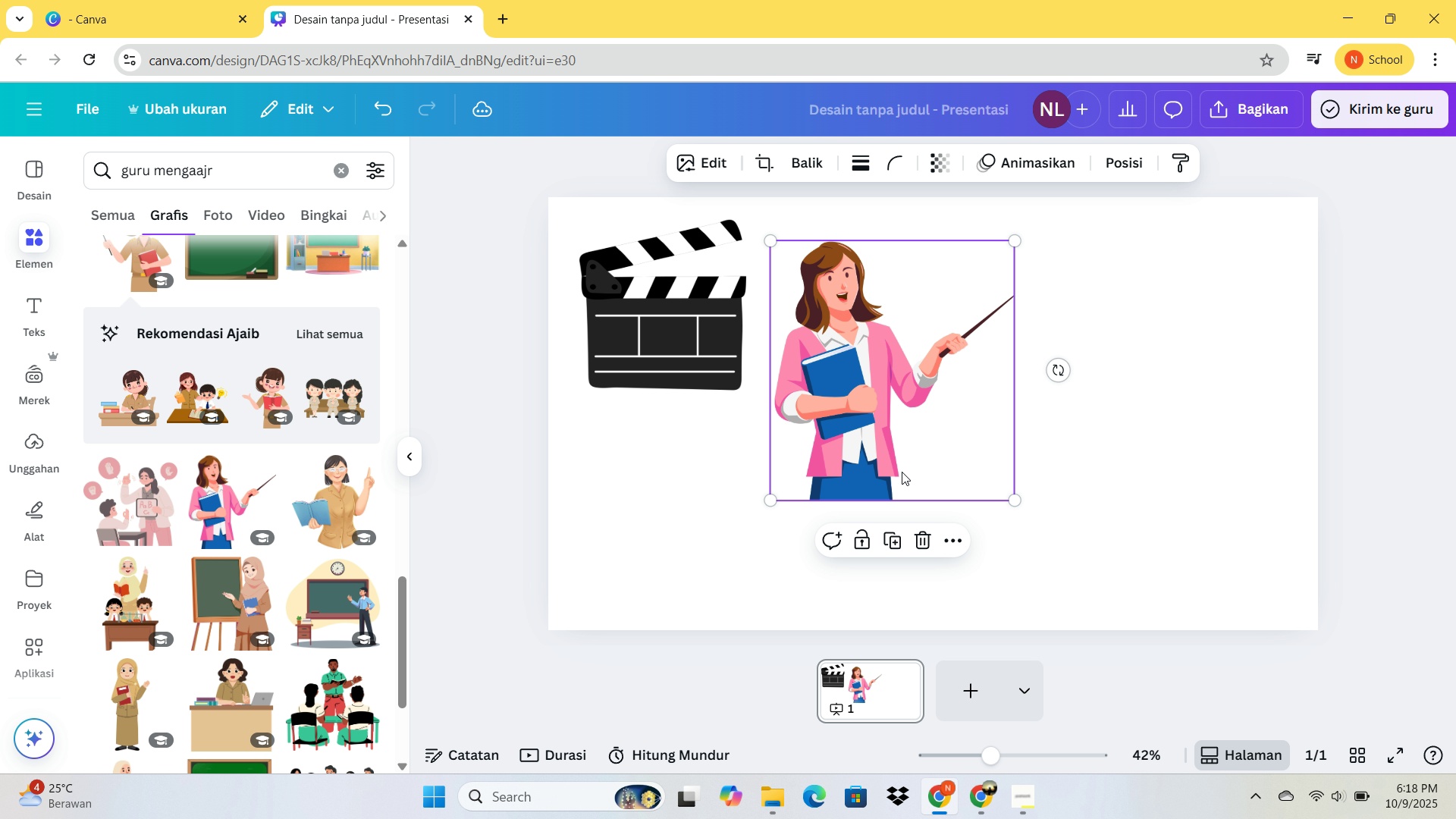 
left_click_drag(start_coordinate=[909, 474], to_coordinate=[910, 453])
 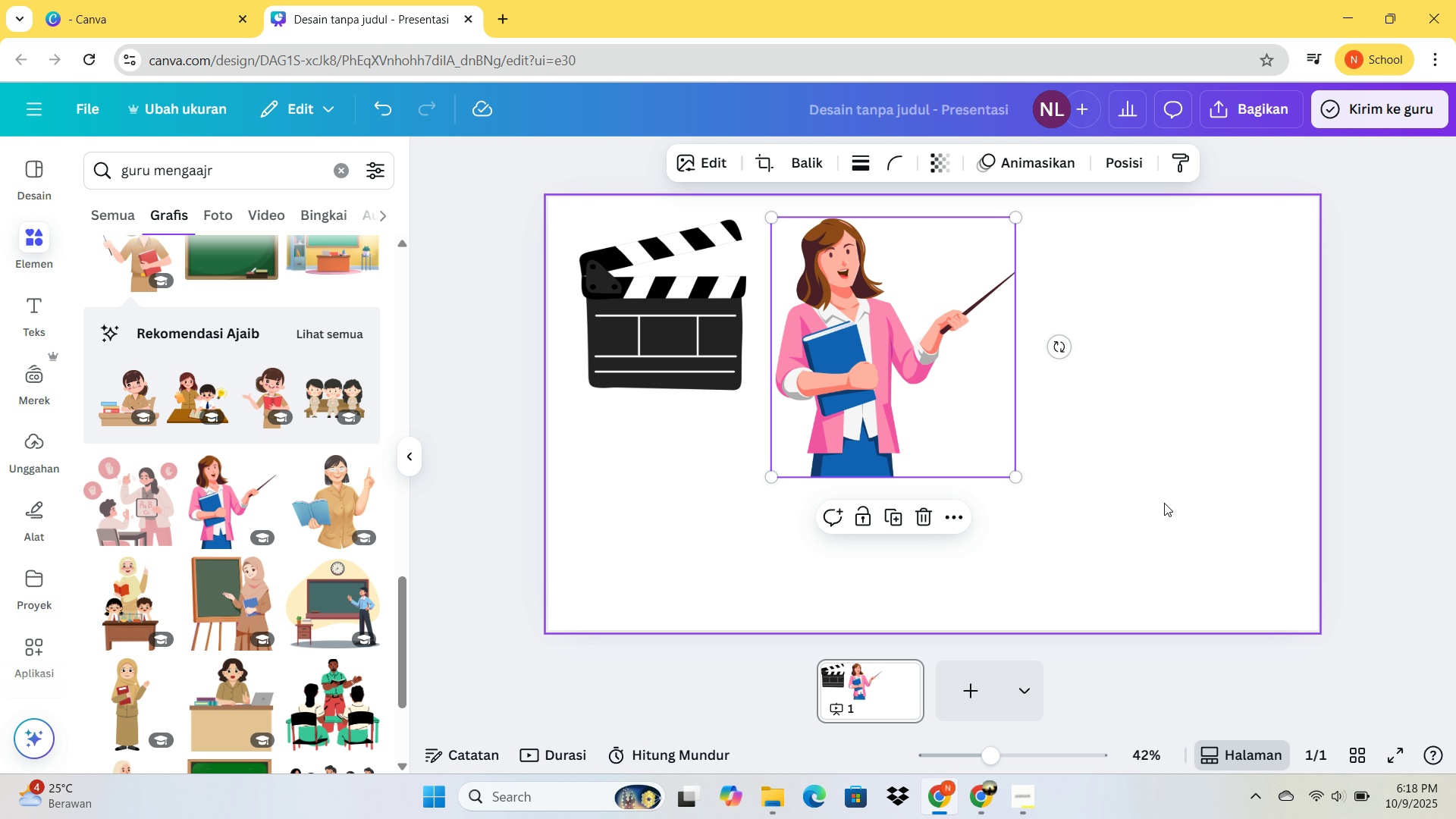 
left_click([1164, 503])
 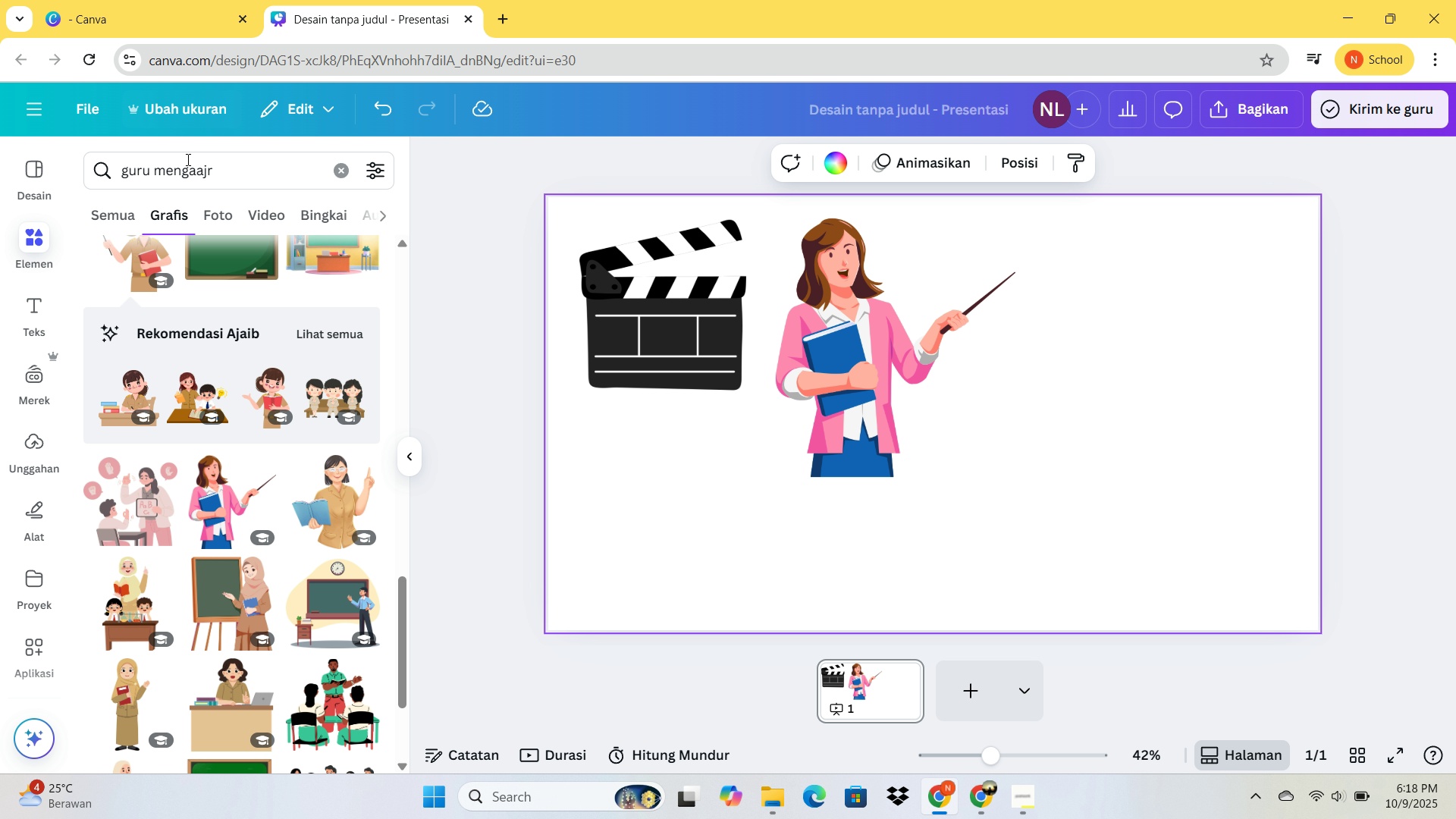 
left_click_drag(start_coordinate=[237, 174], to_coordinate=[96, 146])
 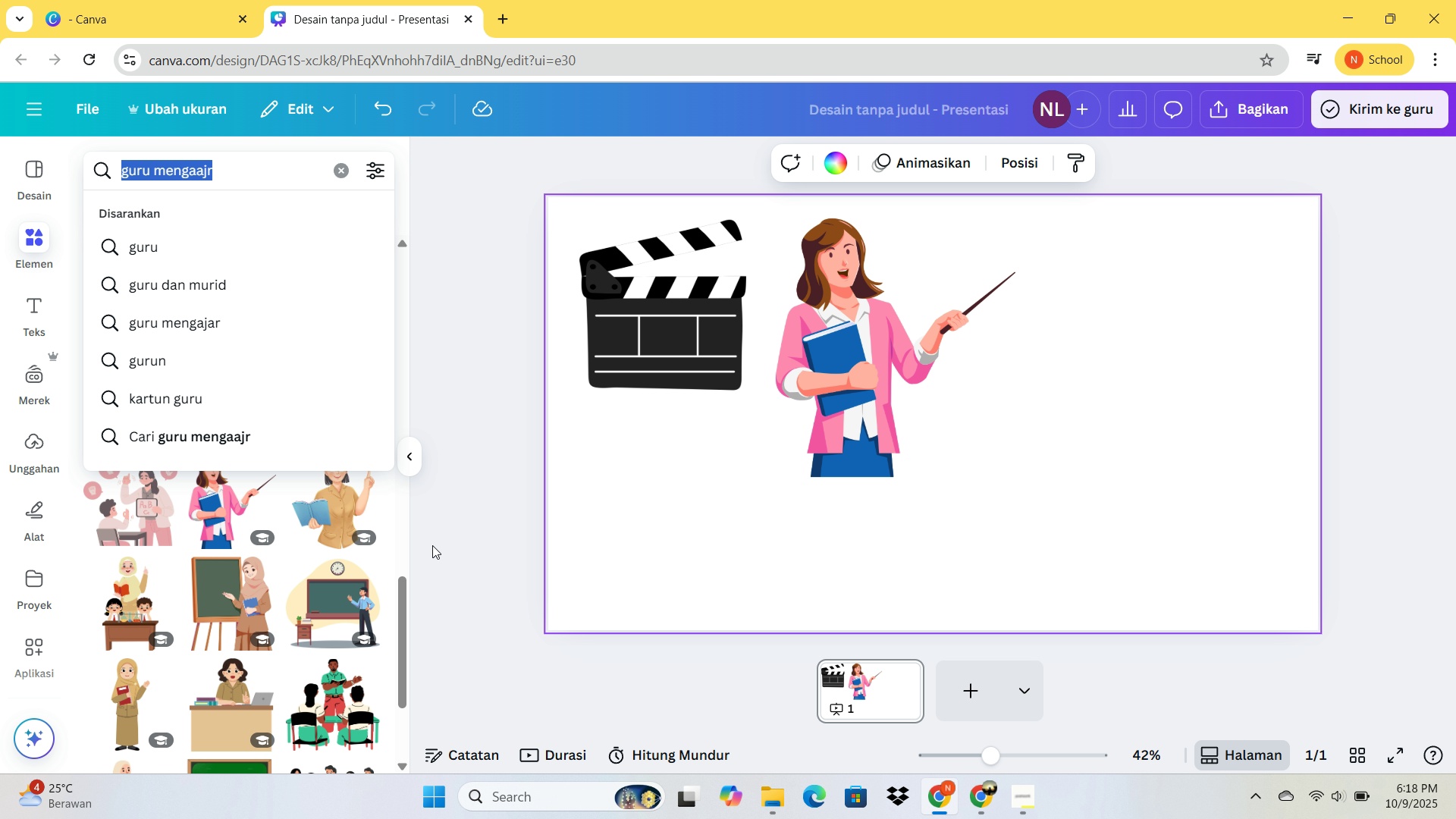 
wait(7.65)
 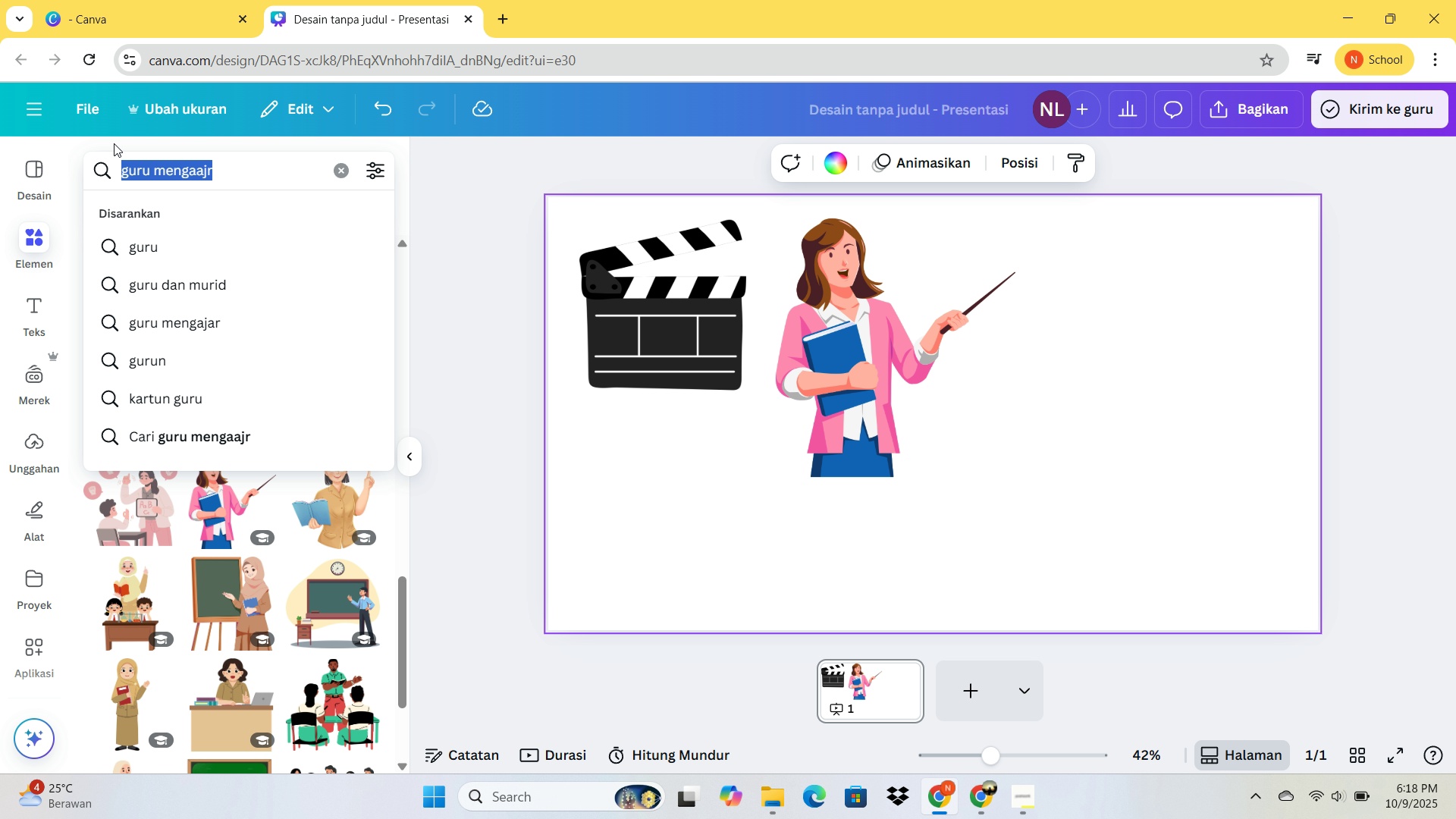 
left_click([500, 532])
 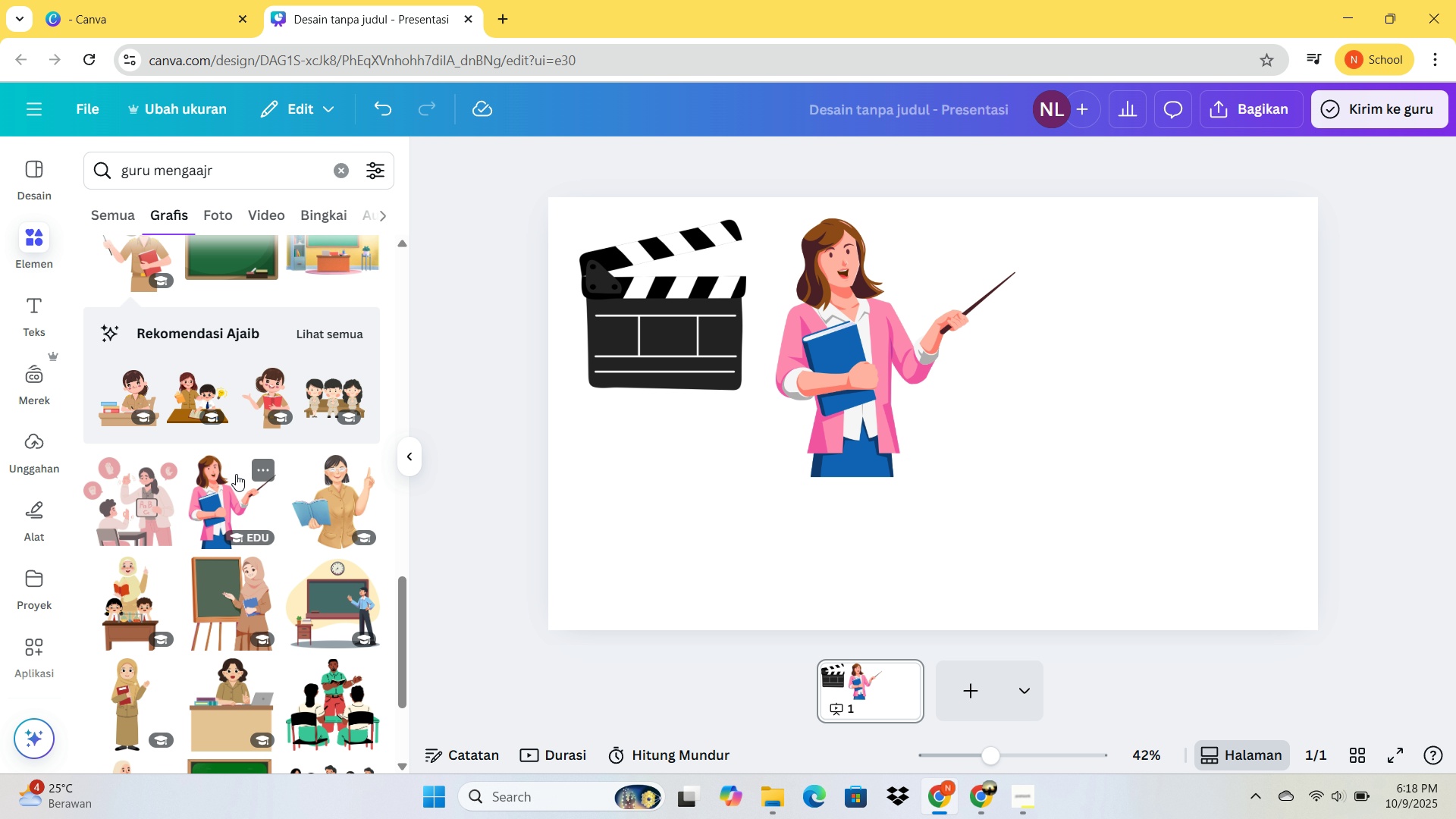 
scroll: coordinate [224, 546], scroll_direction: down, amount: 2.0
 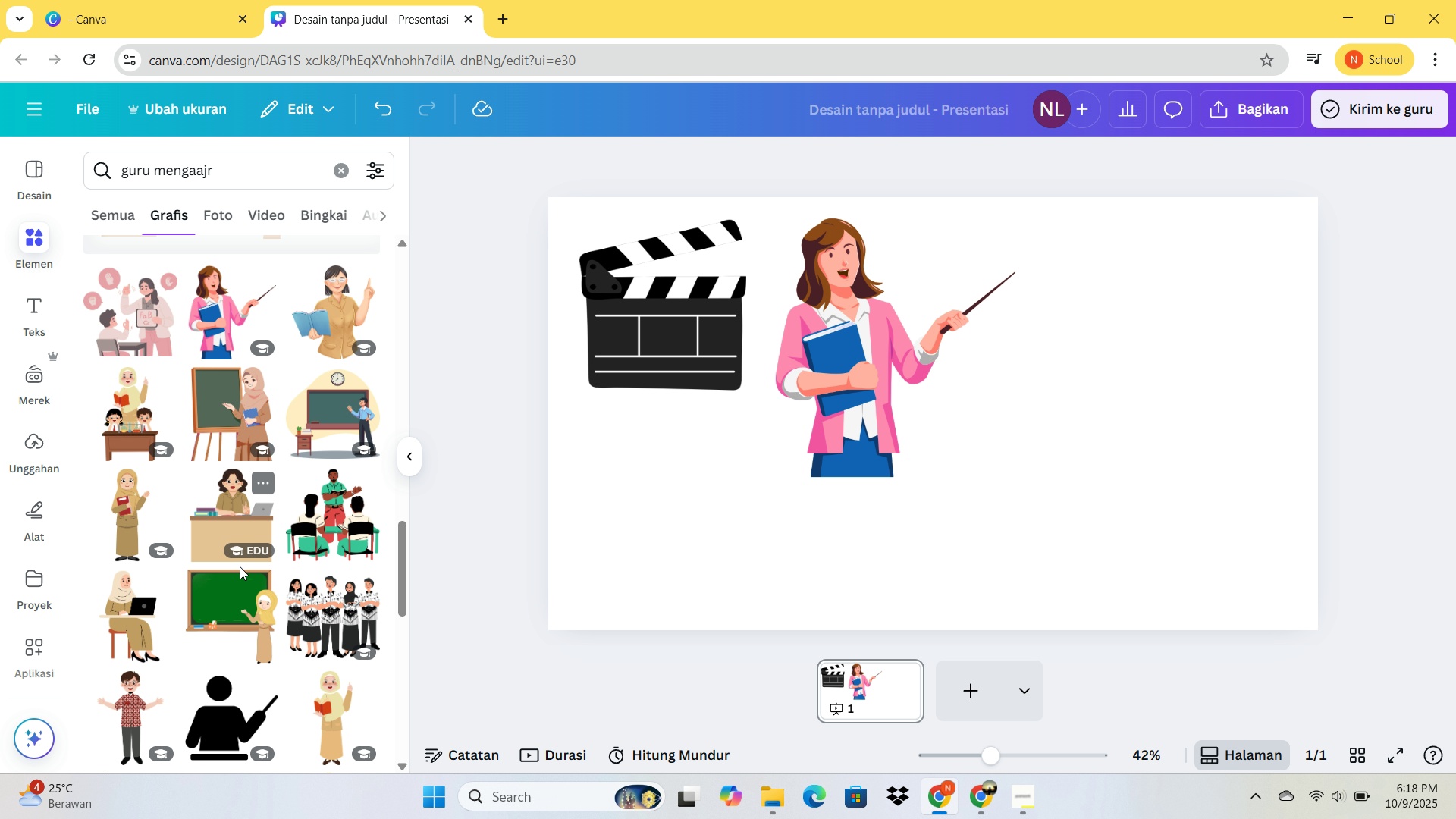 
scroll: coordinate [258, 518], scroll_direction: up, amount: 21.0
 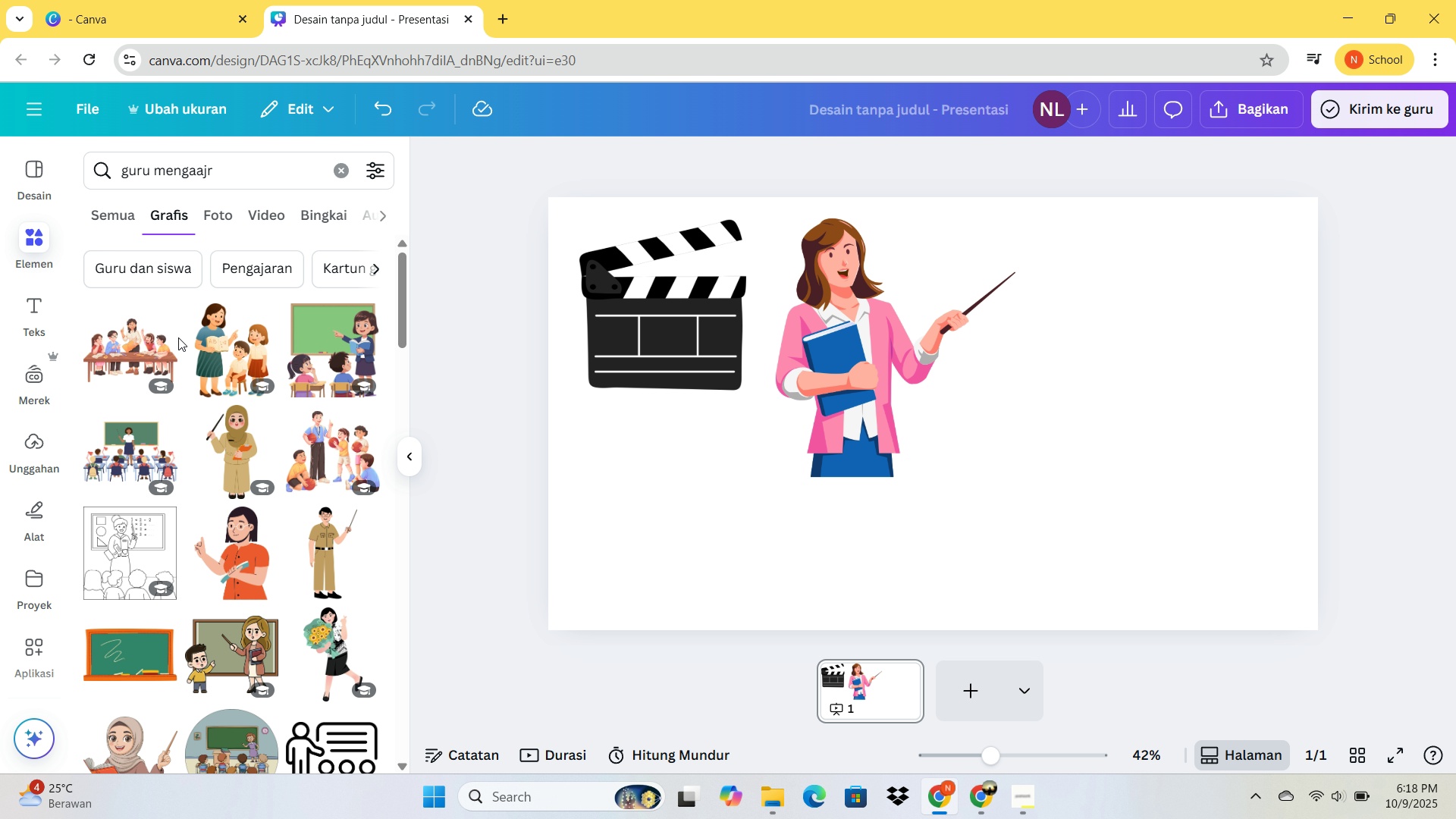 
mouse_move([196, 304])
 